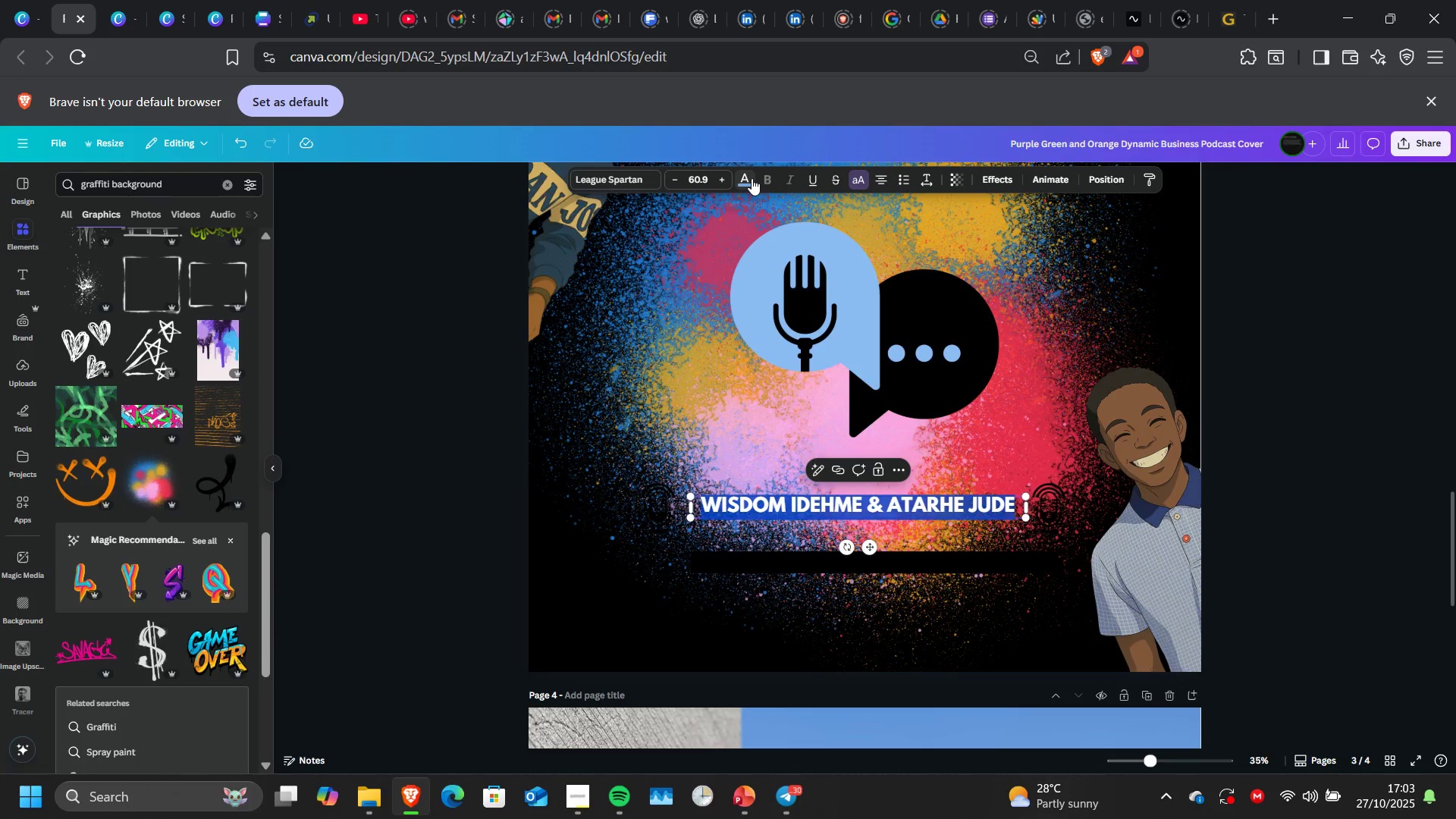 
left_click([752, 178])
 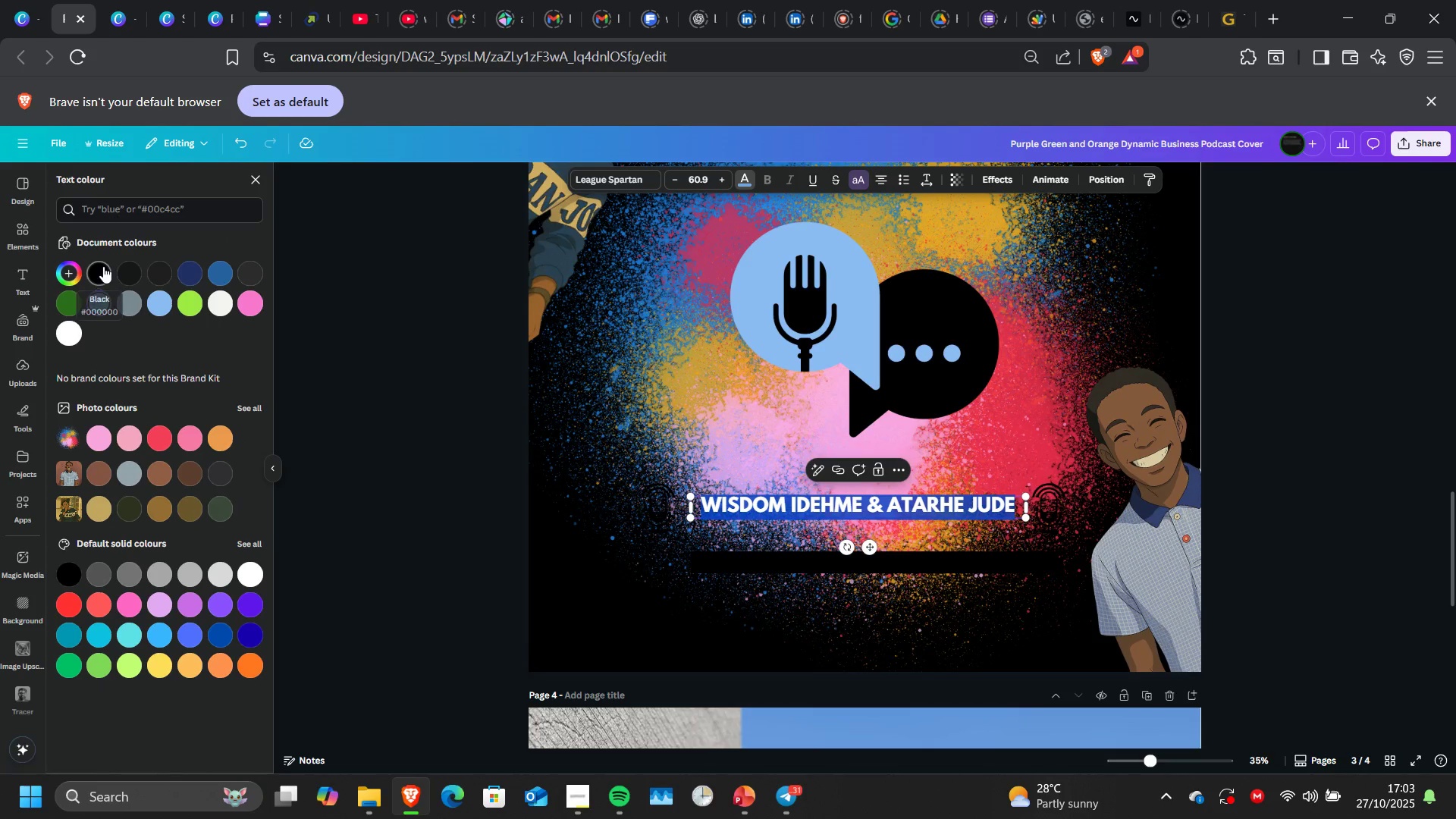 
left_click([103, 266])
 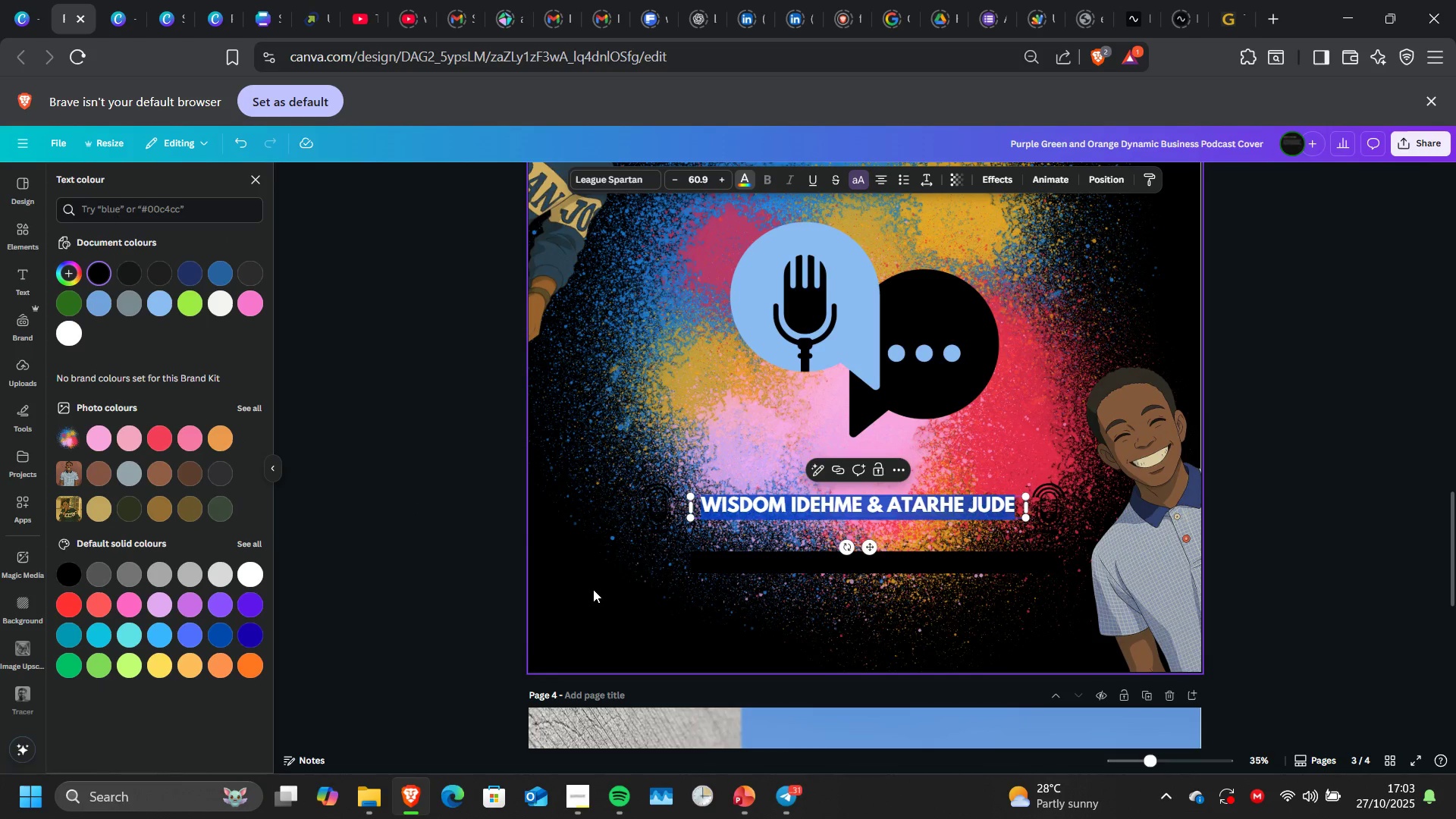 
left_click([593, 589])
 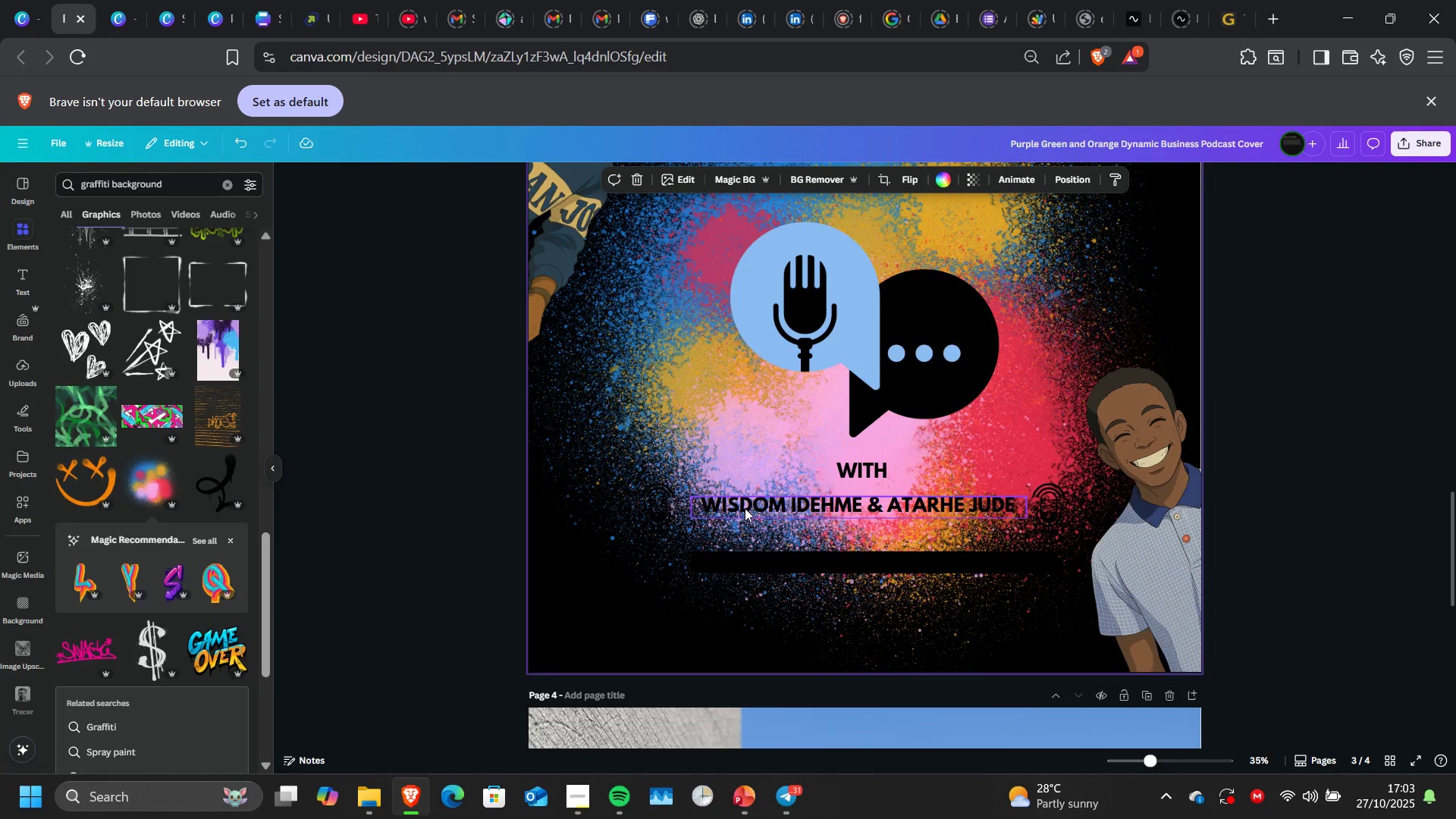 
left_click_drag(start_coordinate=[745, 508], to_coordinate=[745, 498])
 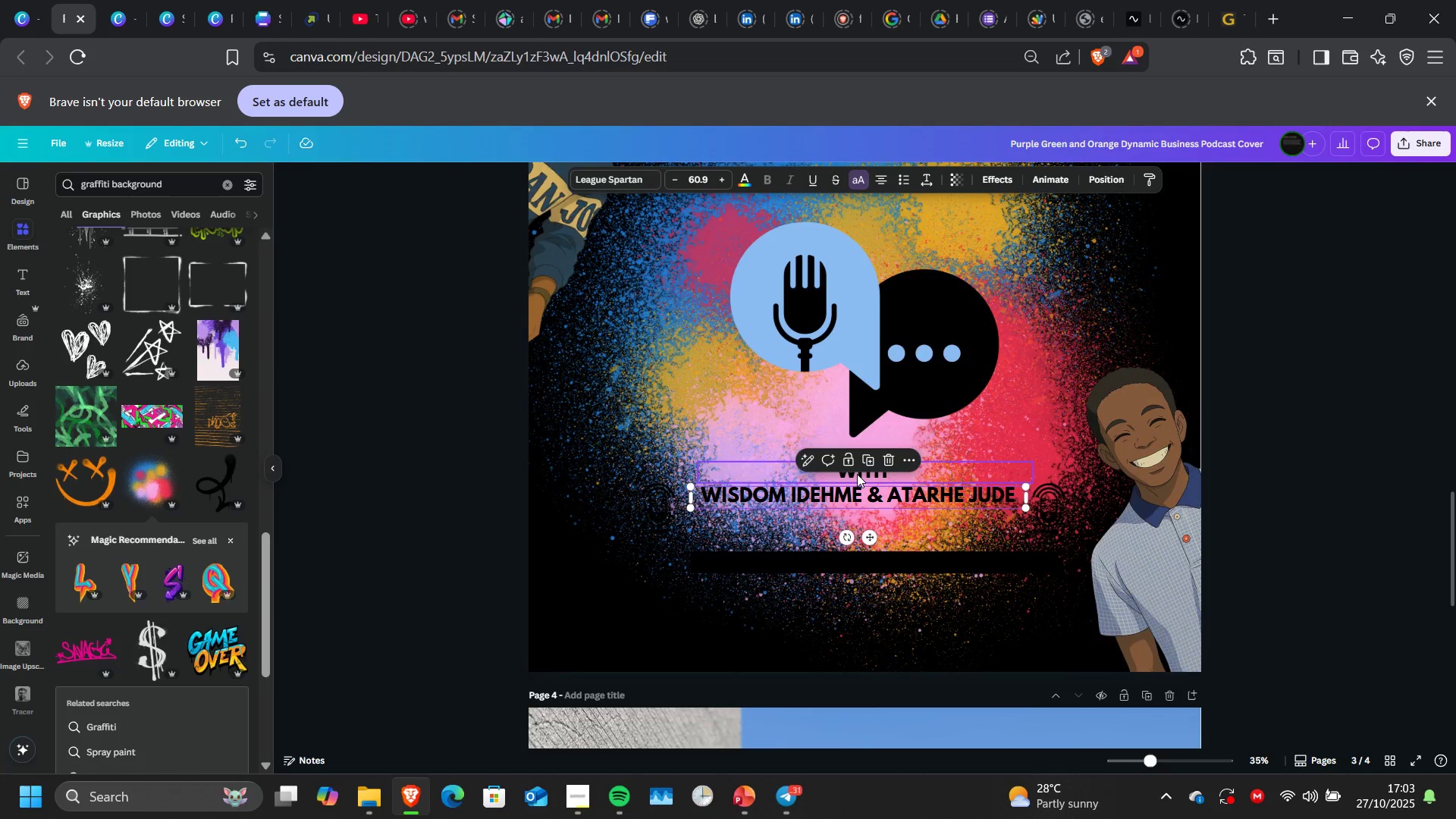 
left_click_drag(start_coordinate=[857, 474], to_coordinate=[855, 465])
 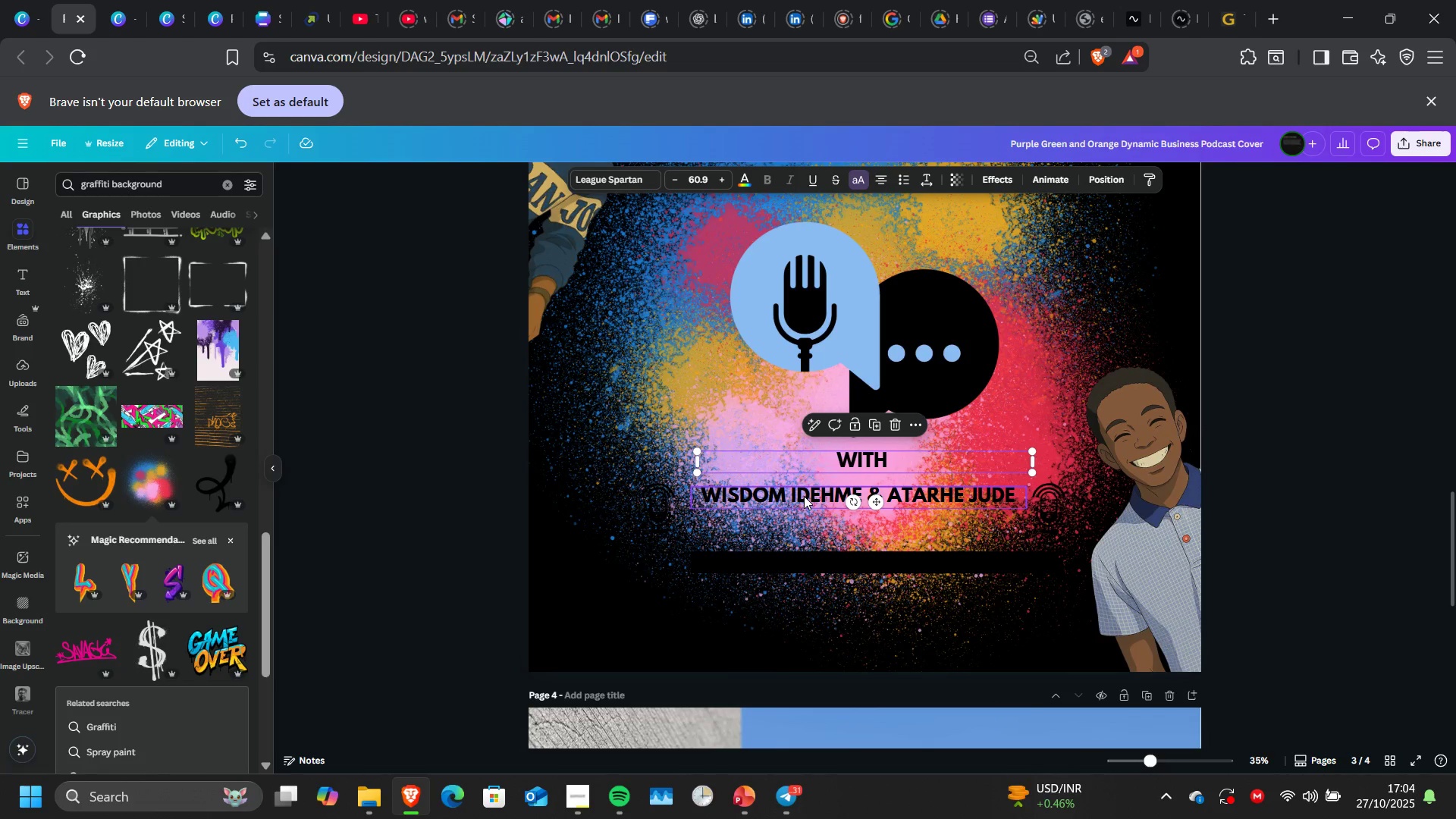 
left_click([804, 496])
 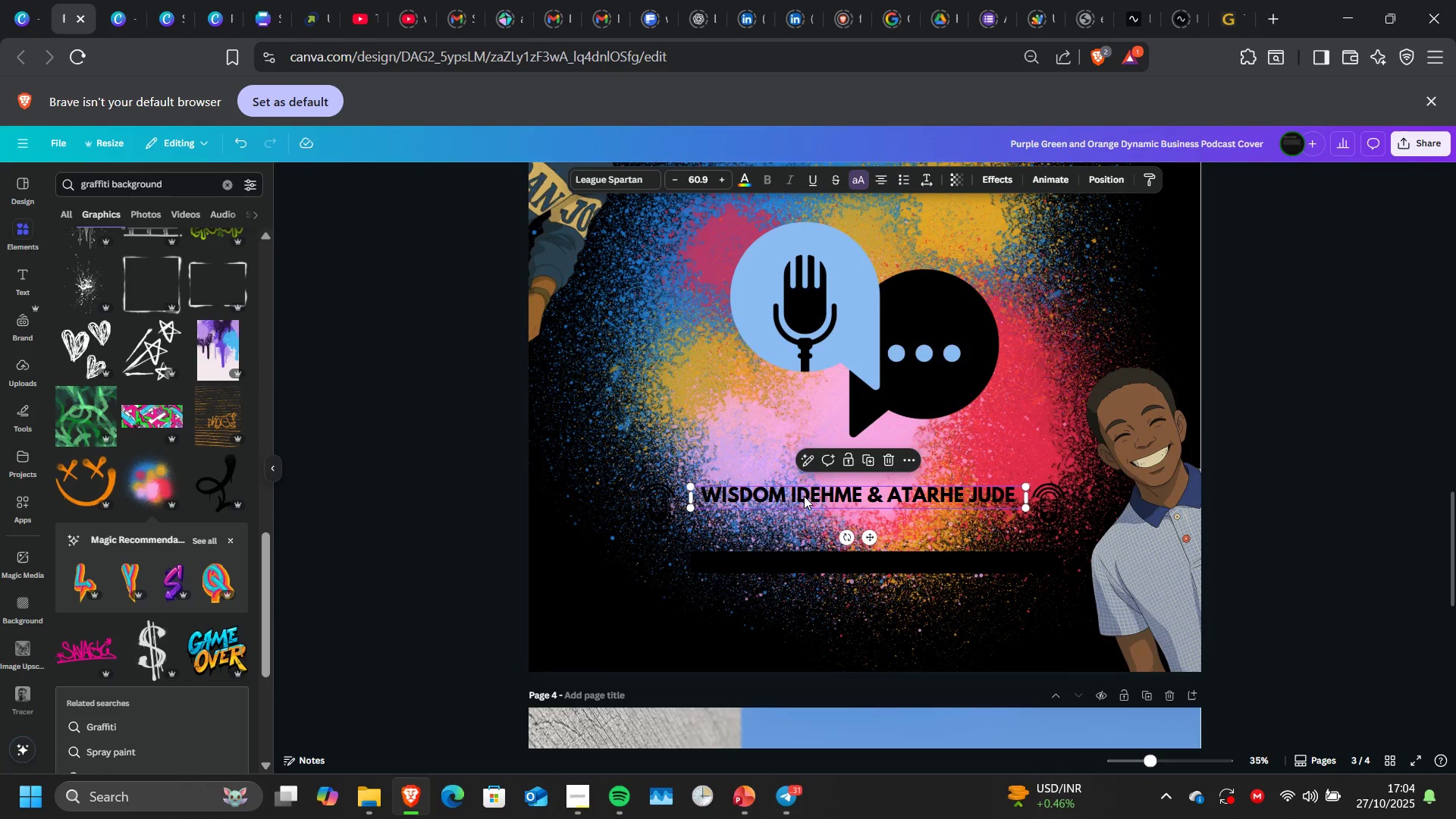 
left_click([804, 496])
 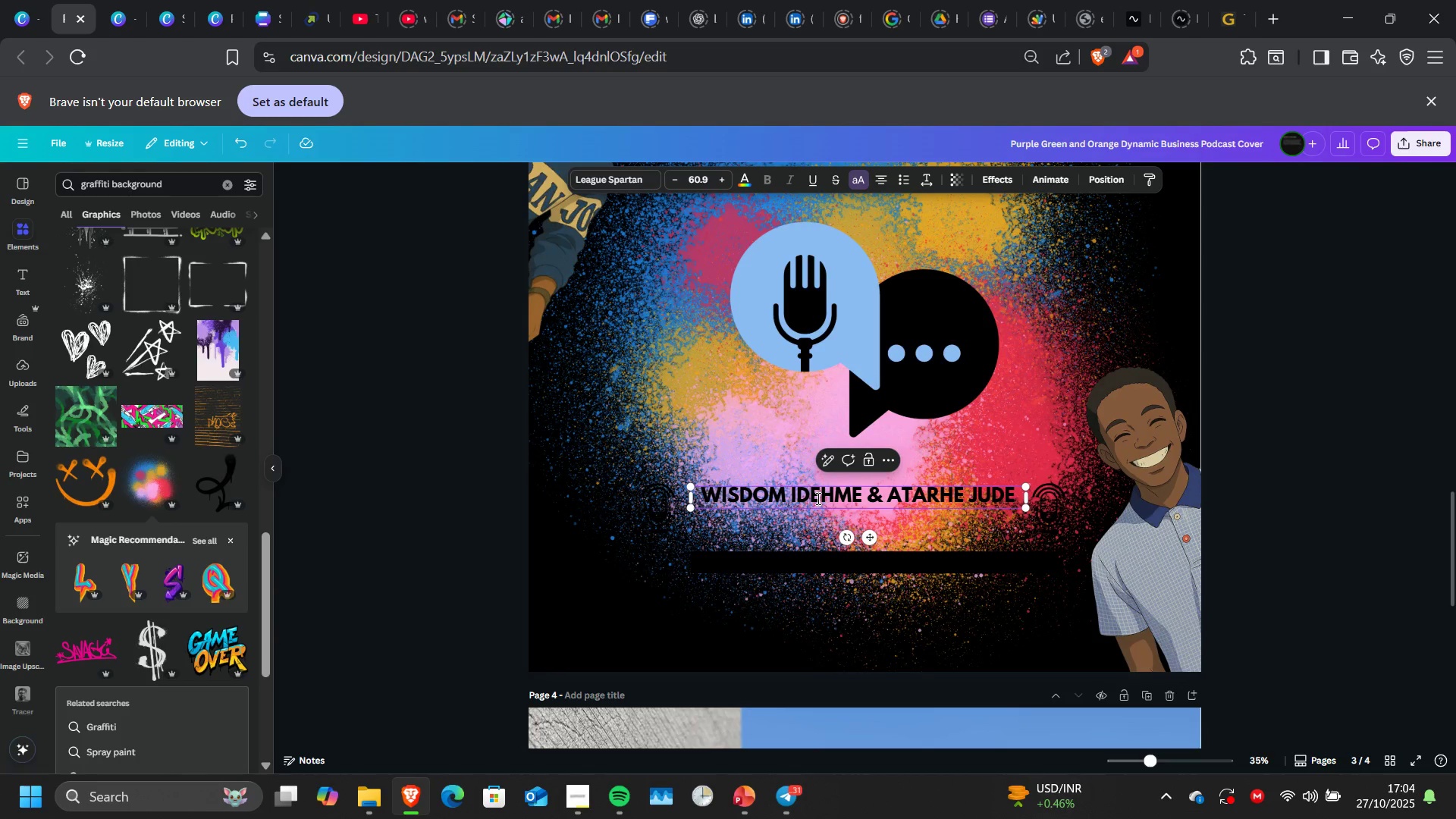 
left_click([817, 498])
 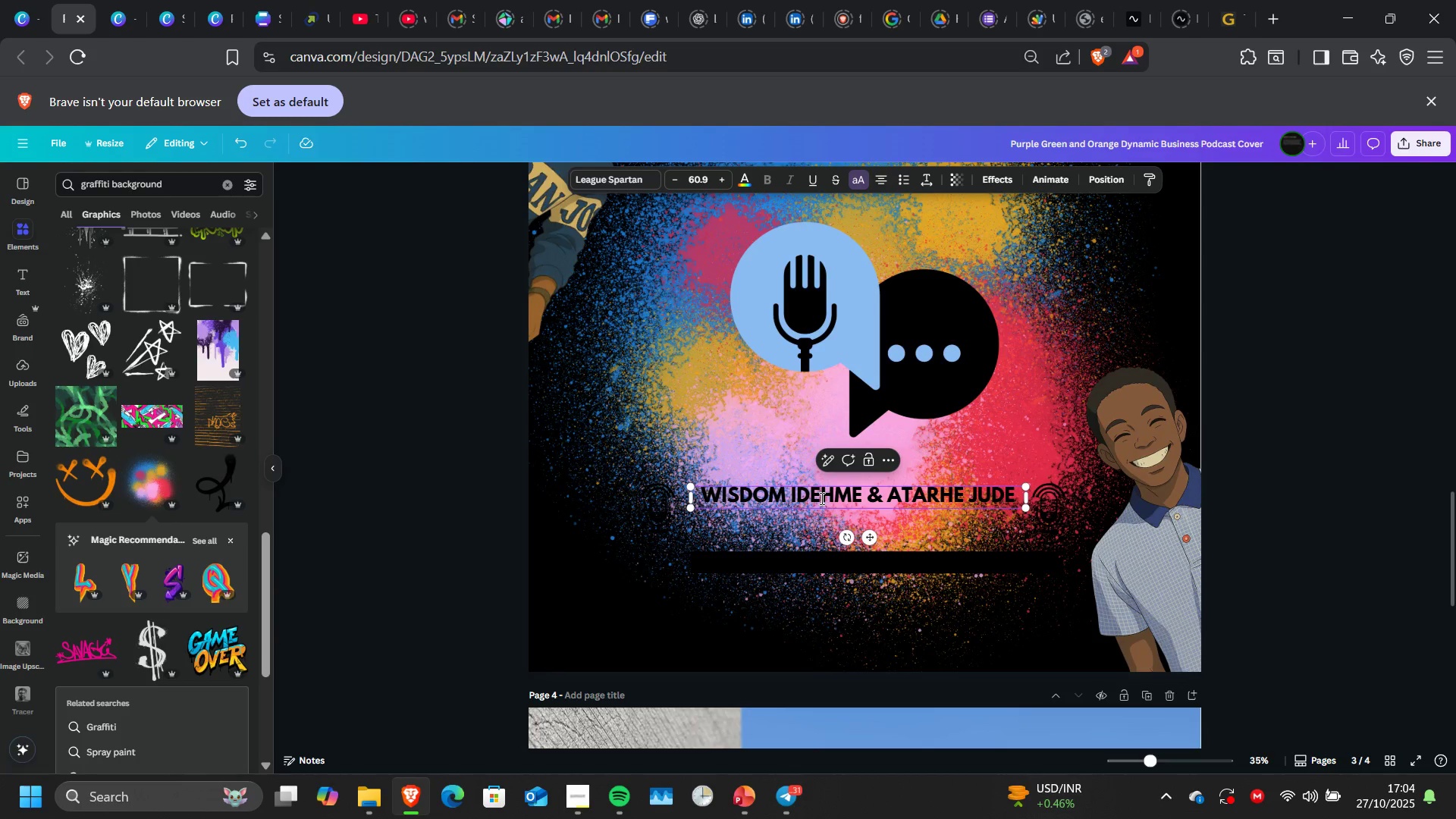 
left_click([821, 498])
 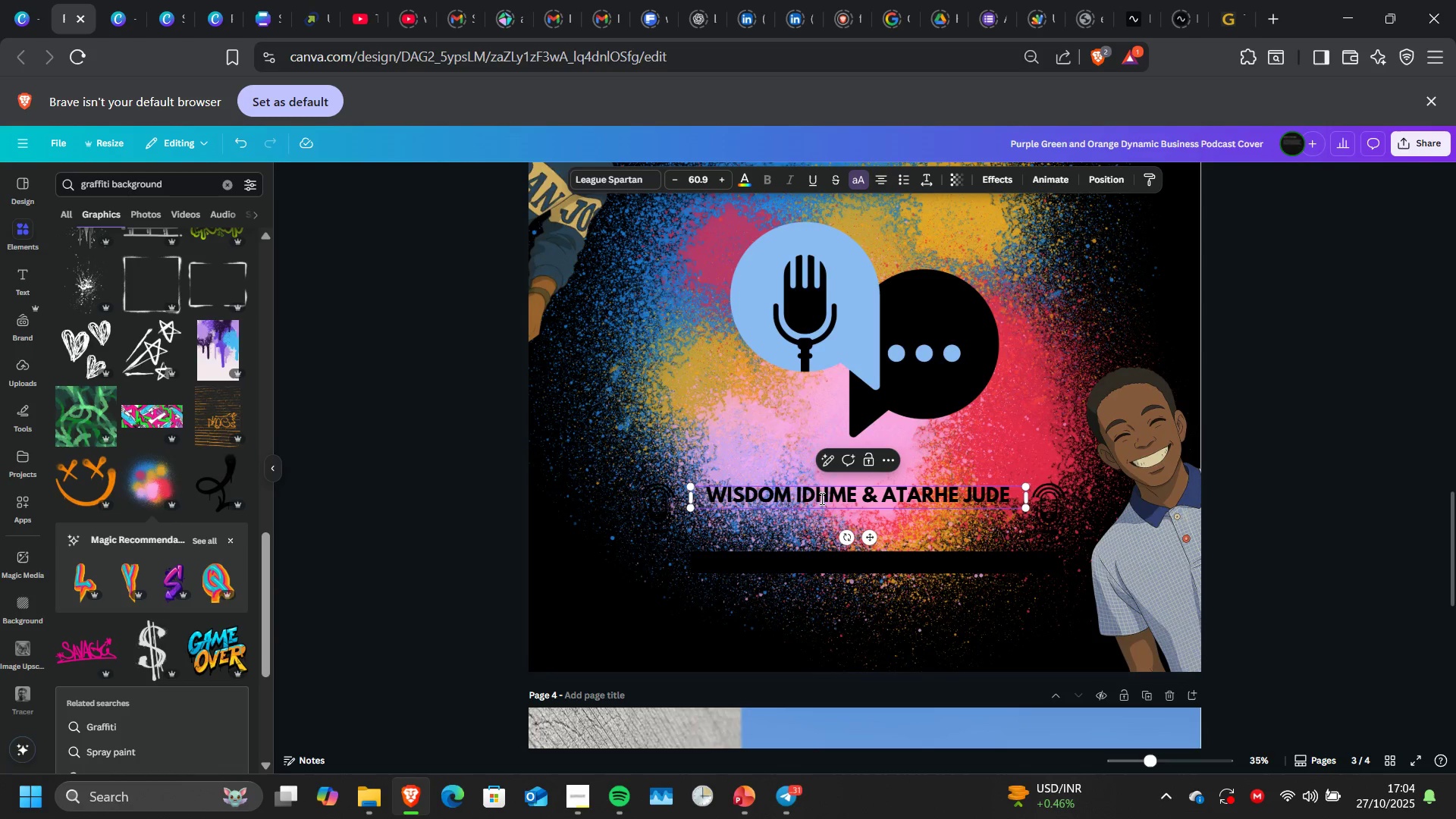 
key(Backspace)
 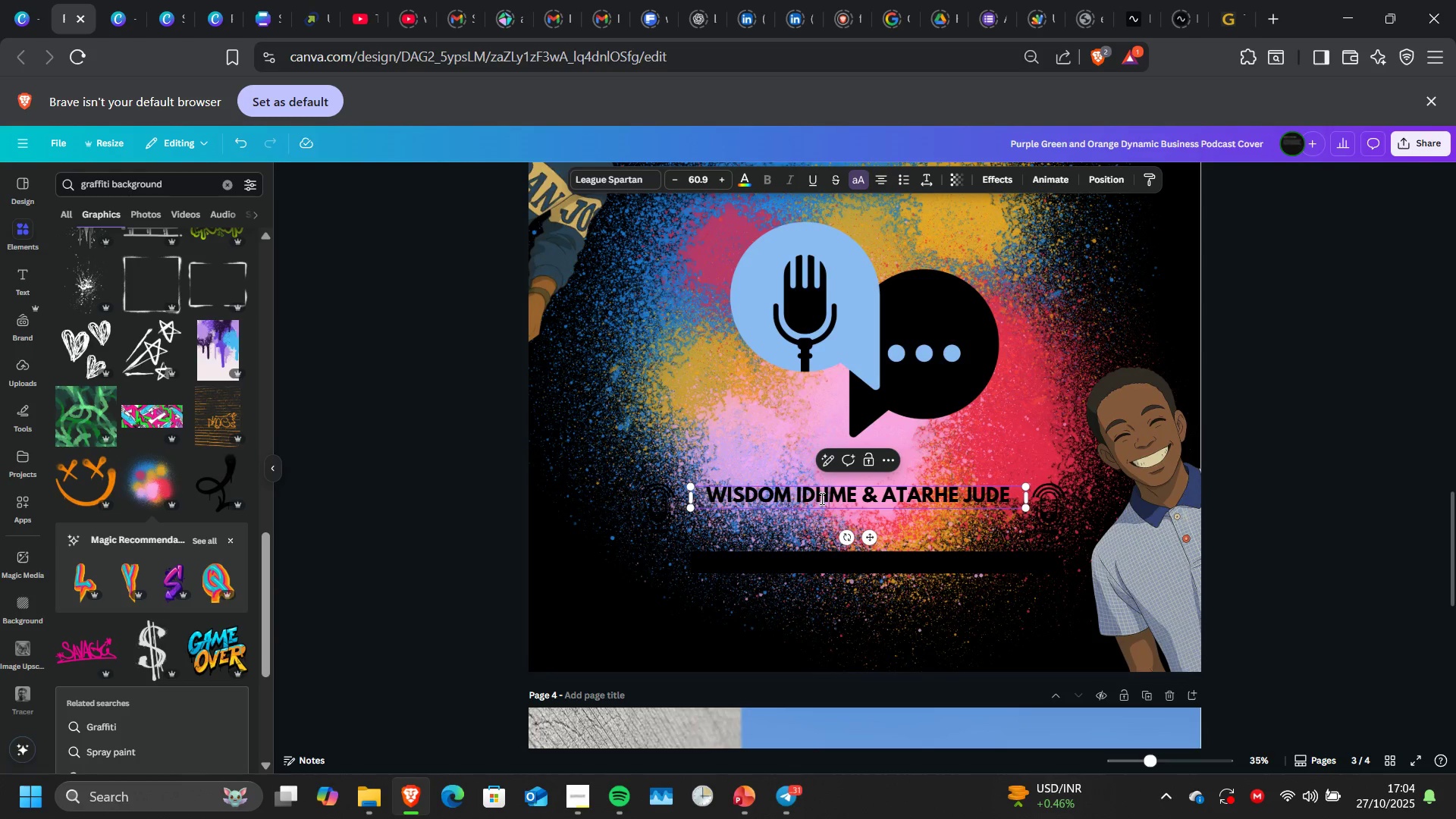 
key(ArrowRight)
 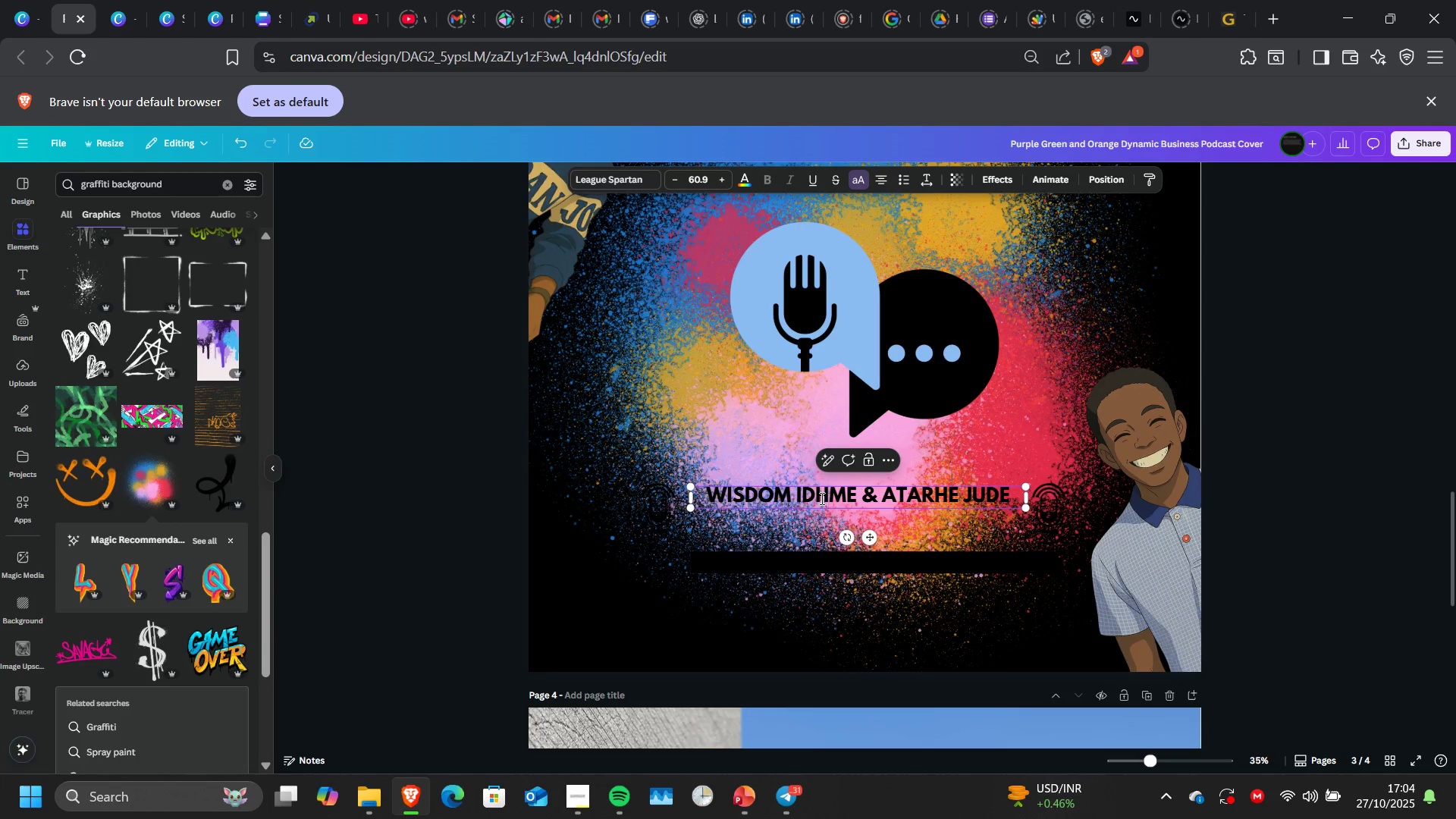 
key(E)
 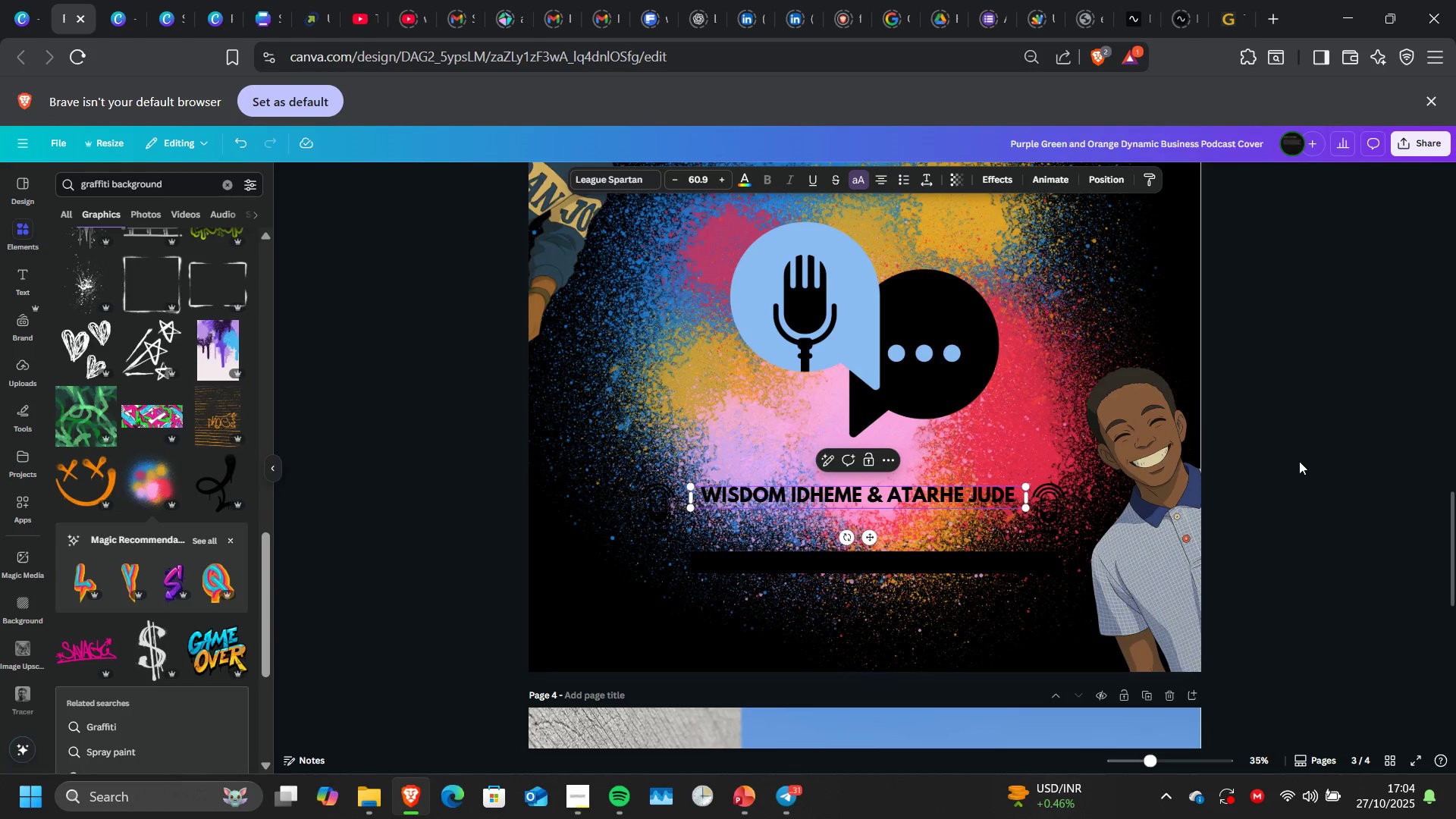 
left_click([1310, 462])
 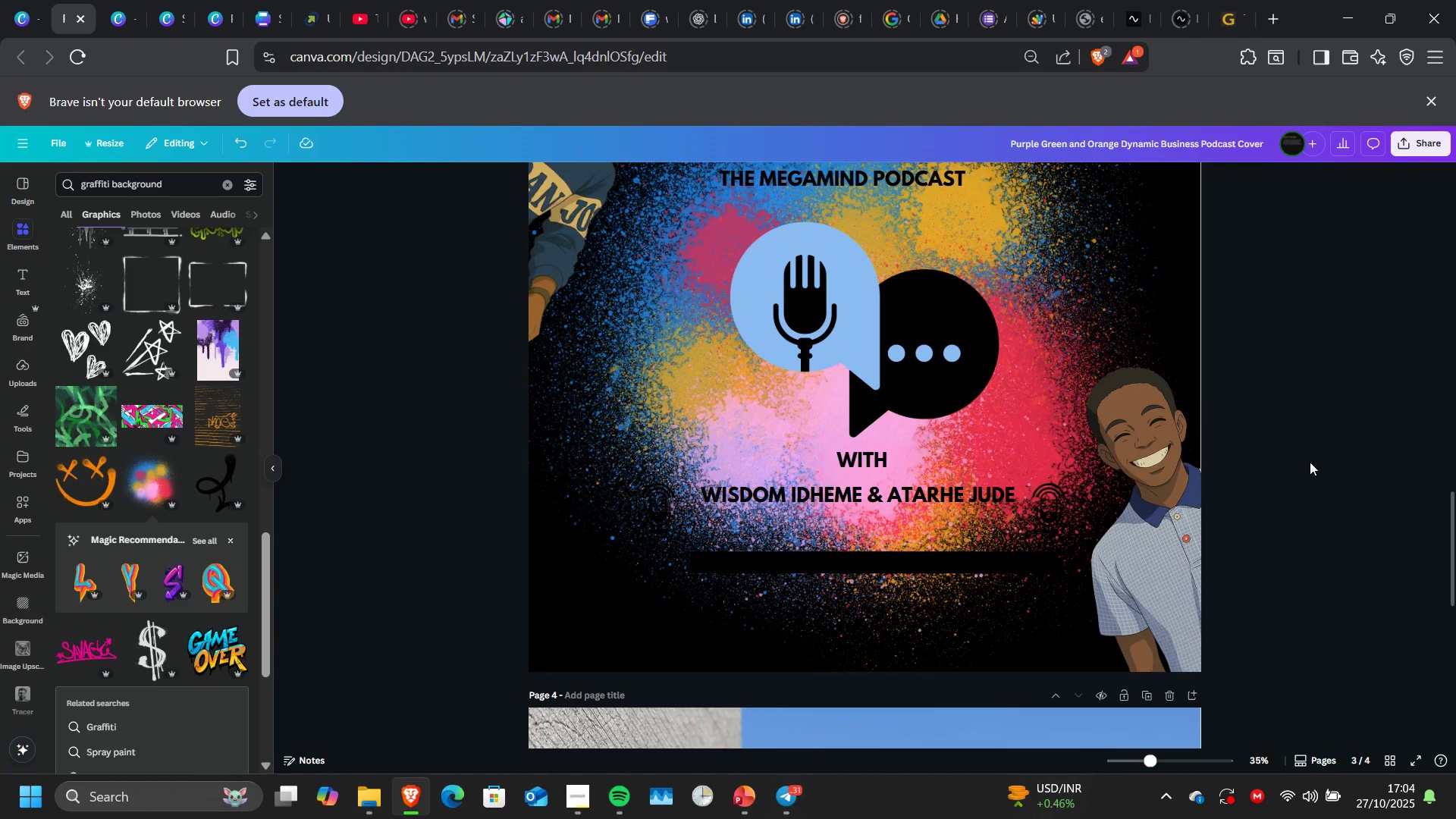 
left_click([1310, 462])
 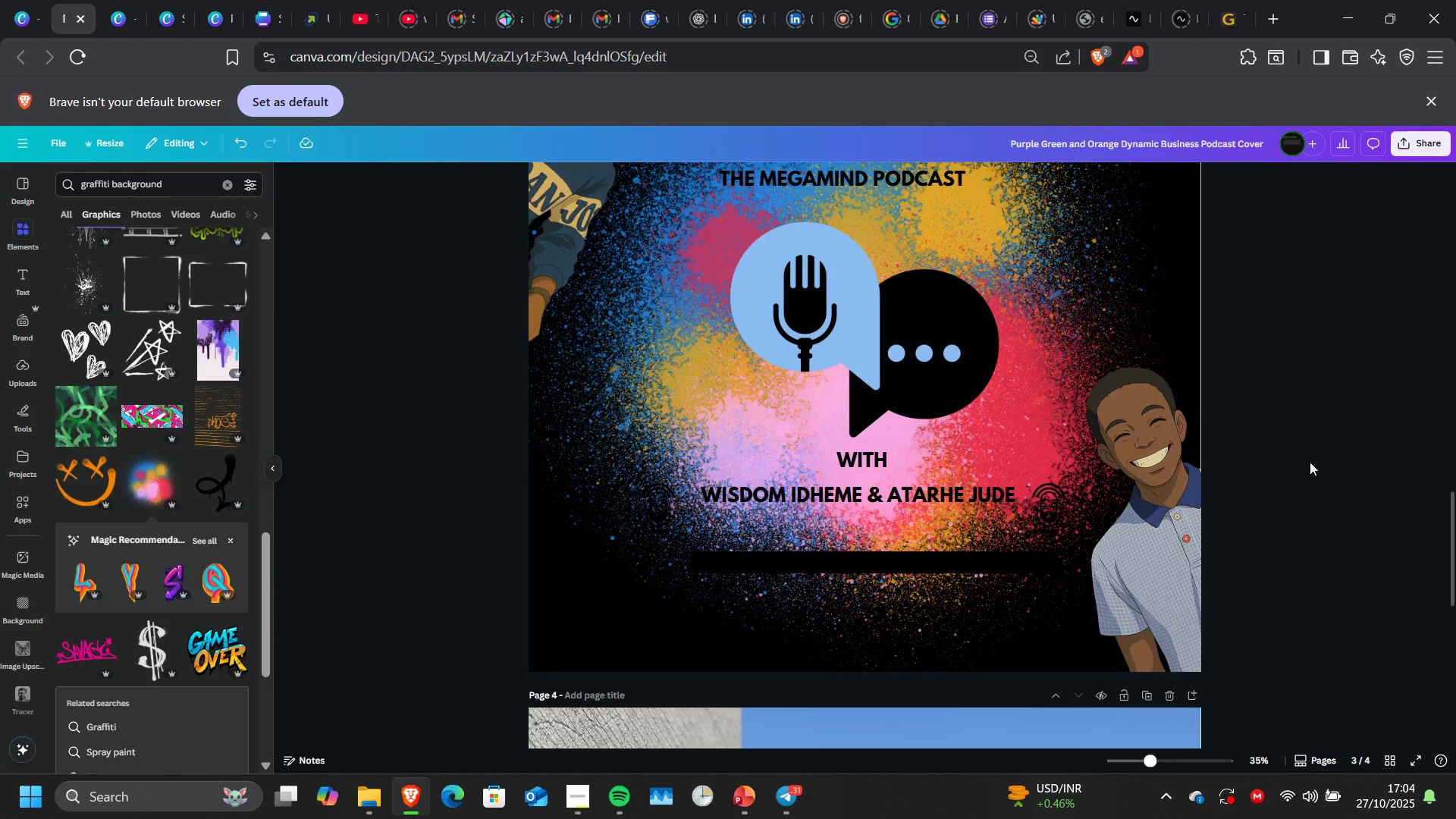 
scroll: coordinate [1310, 462], scroll_direction: none, amount: 0.0
 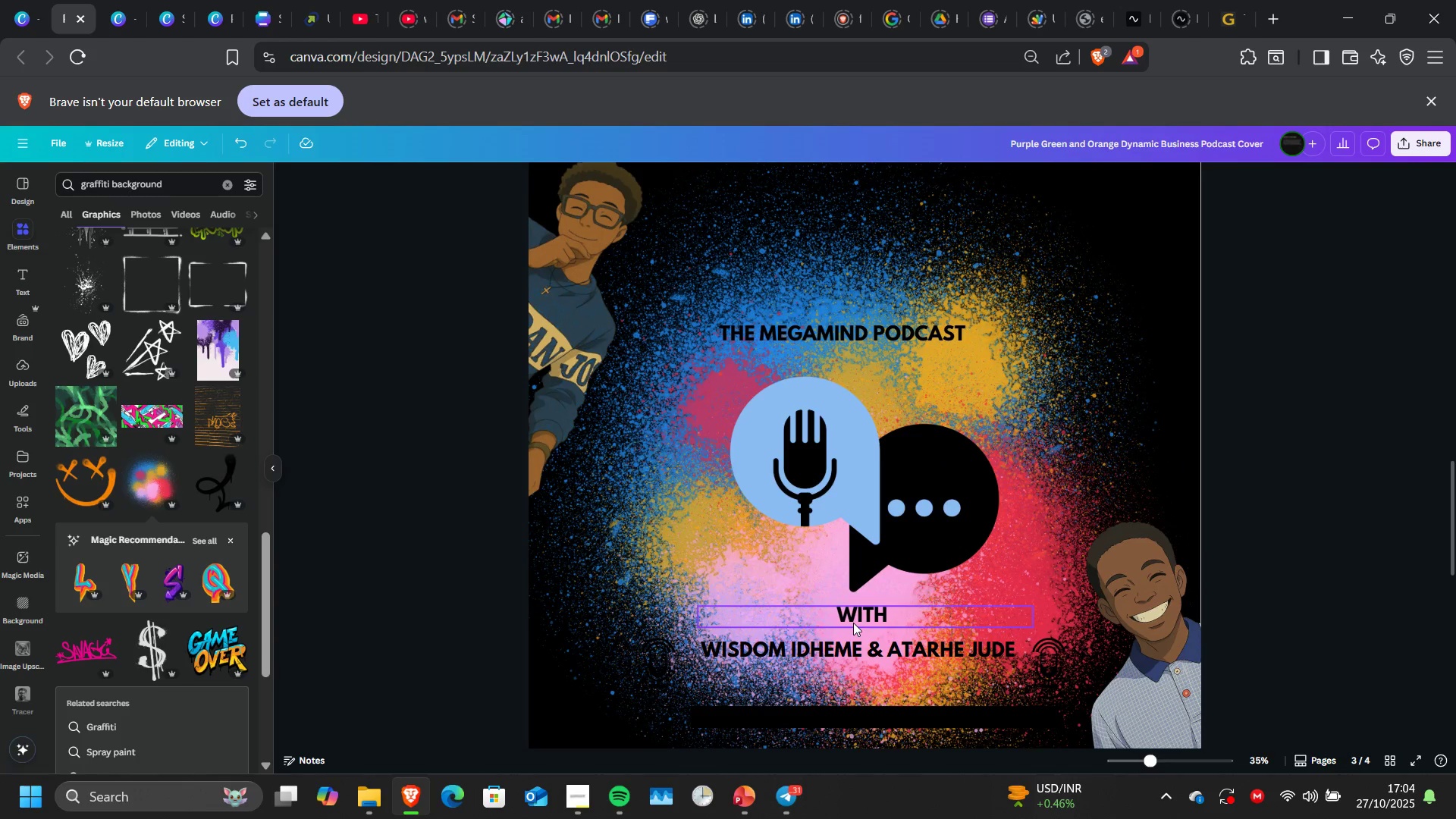 
left_click([853, 623])
 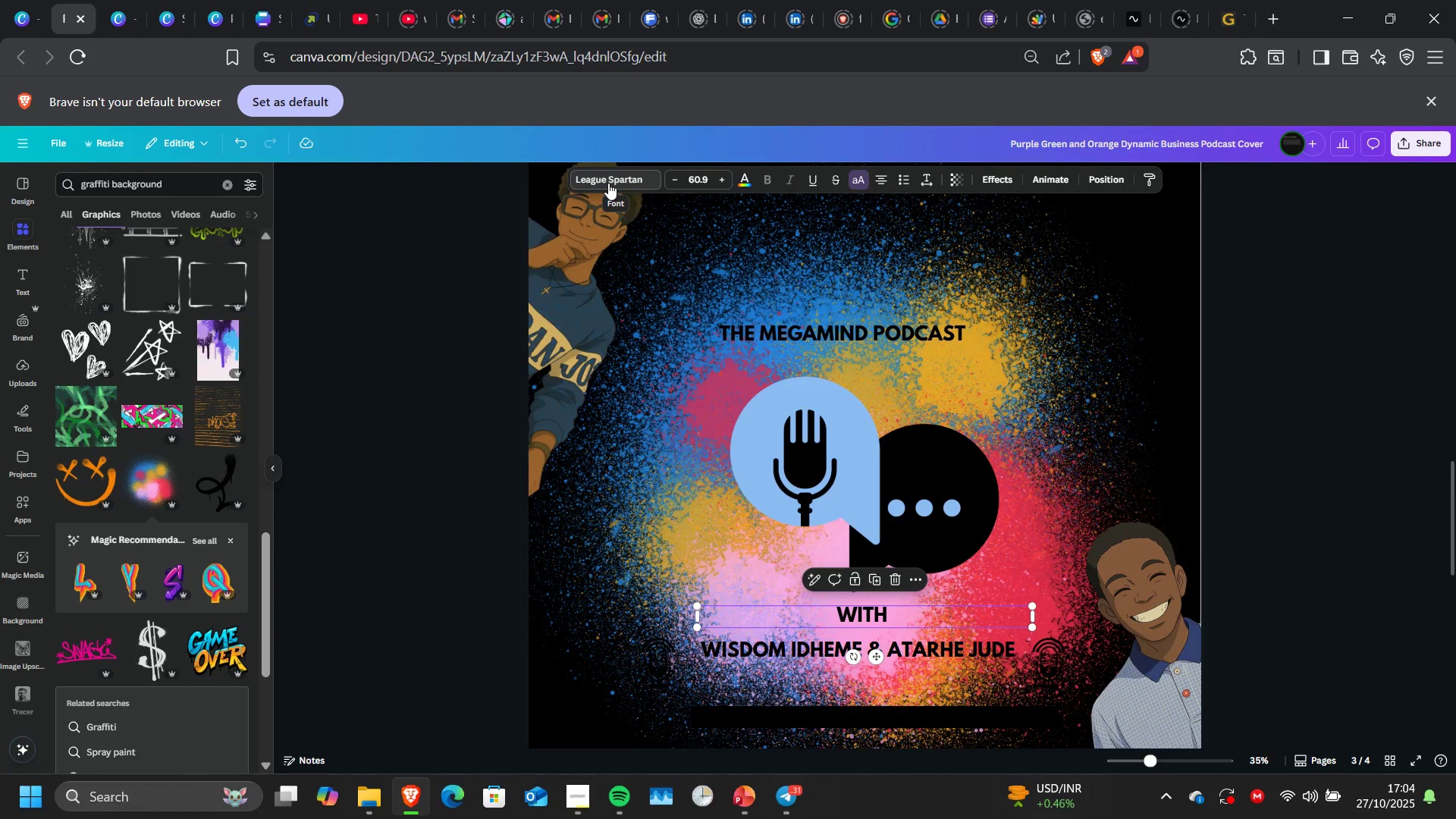 
left_click([608, 183])
 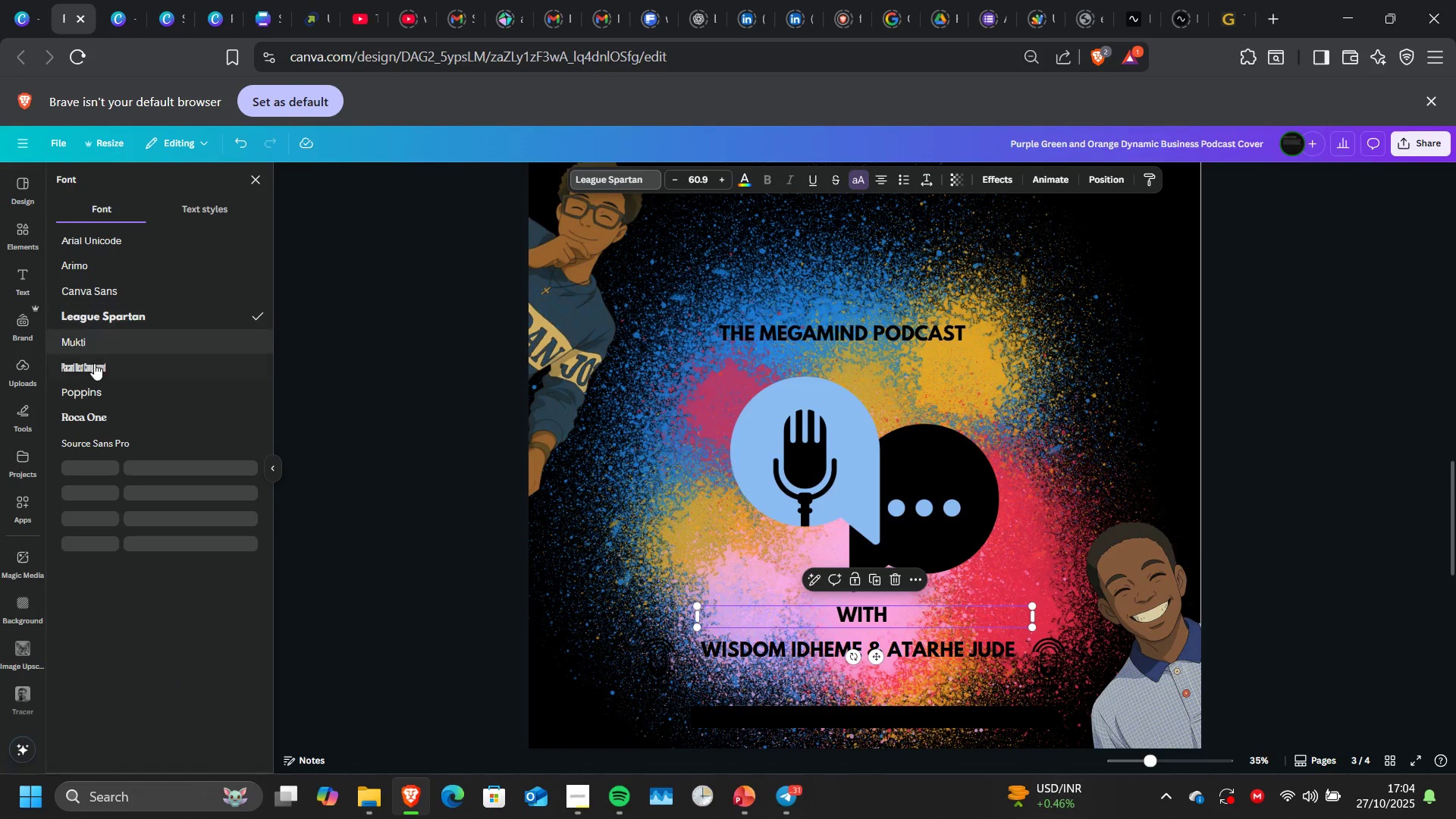 
left_click([94, 392])
 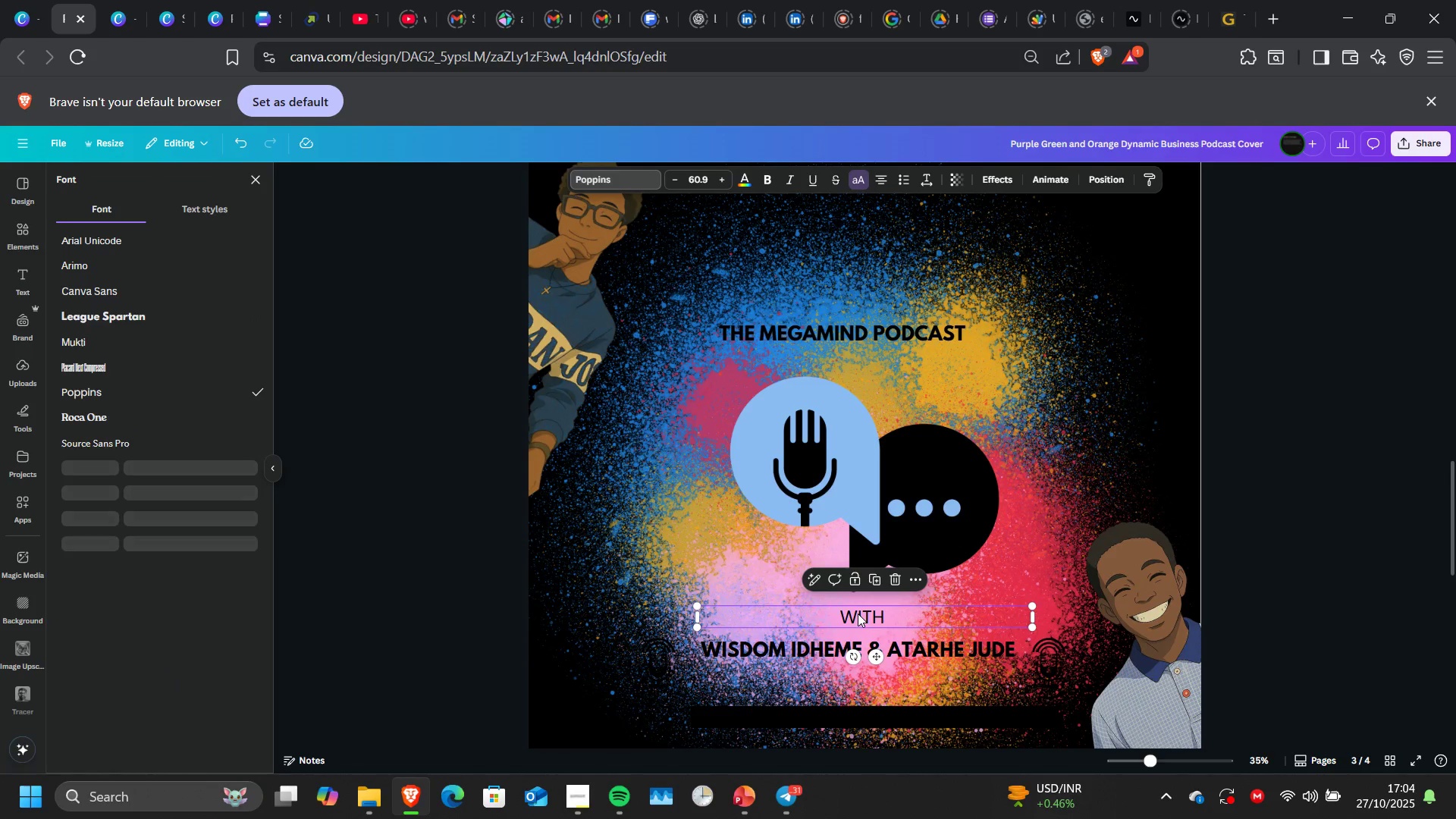 
double_click([860, 613])
 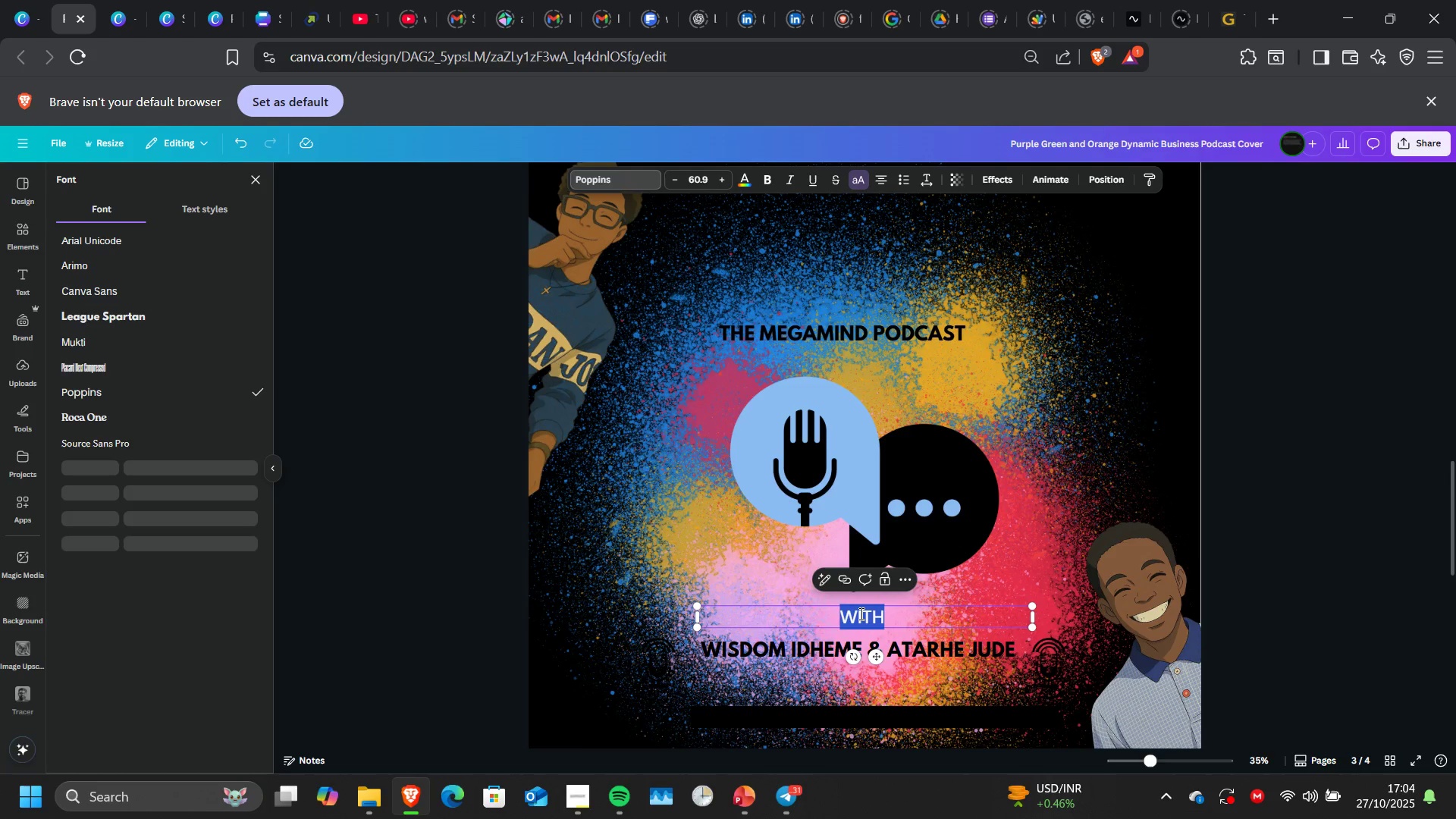 
triple_click([860, 613])
 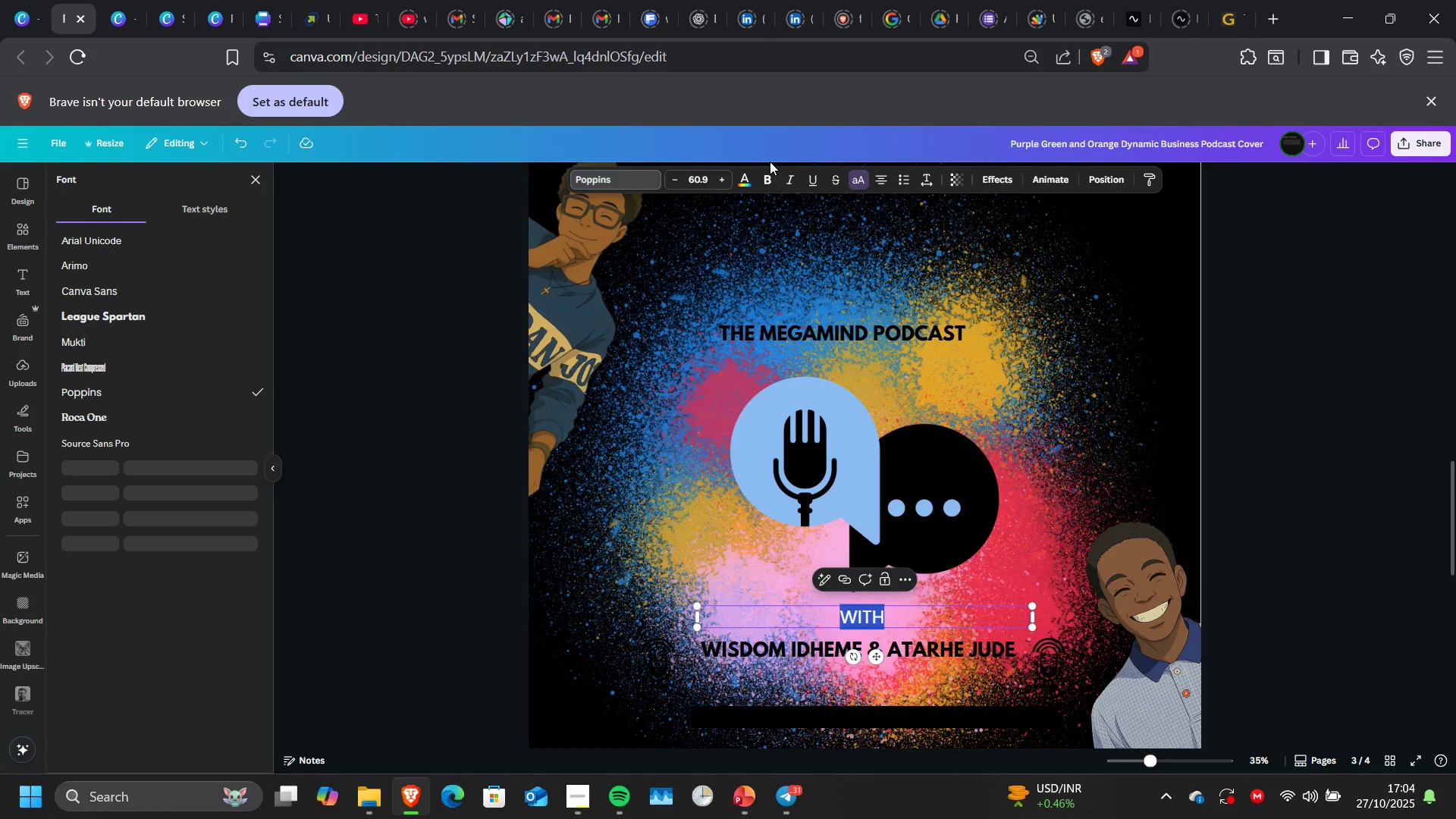 
left_click([770, 177])
 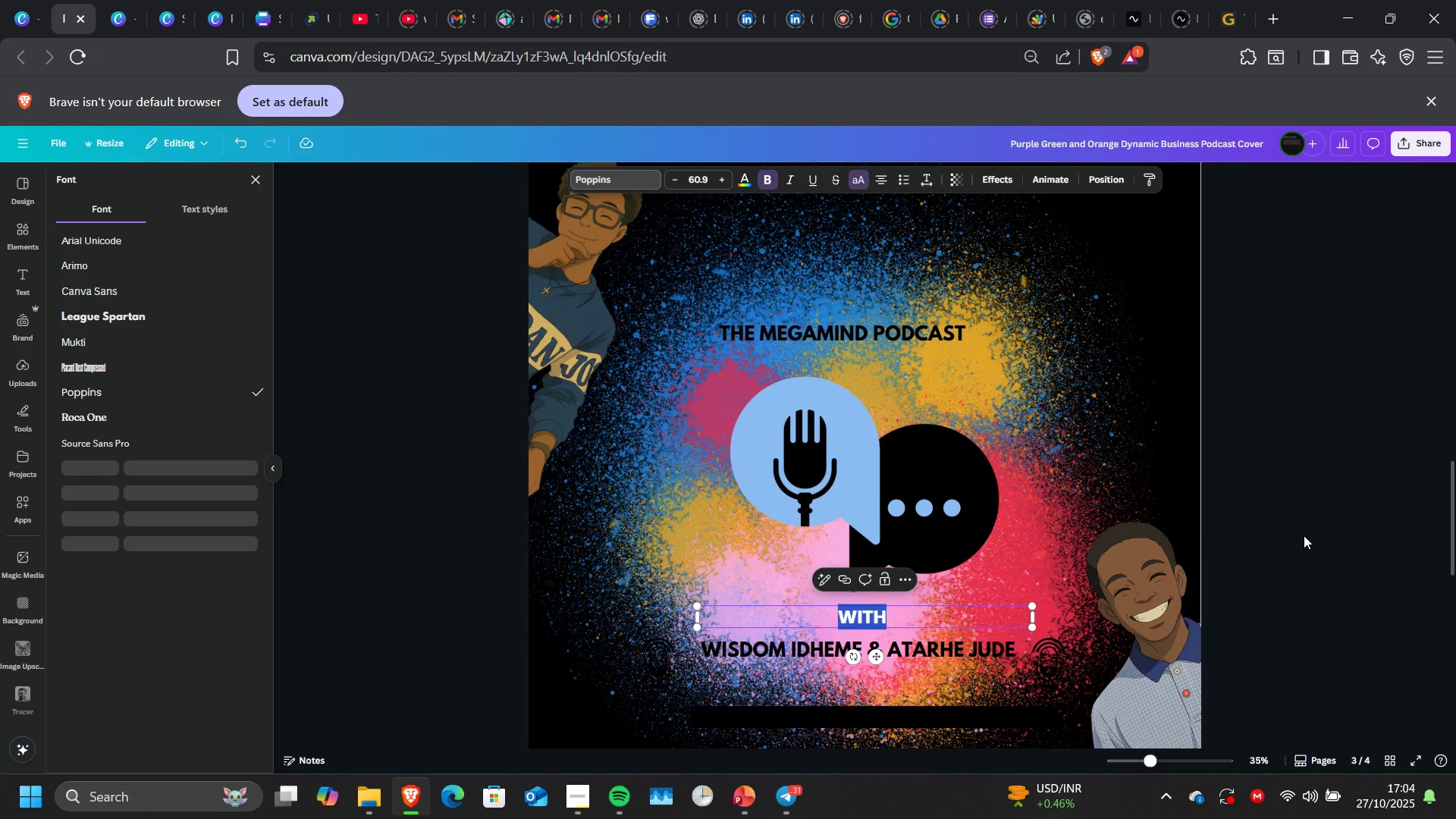 
double_click([1304, 535])
 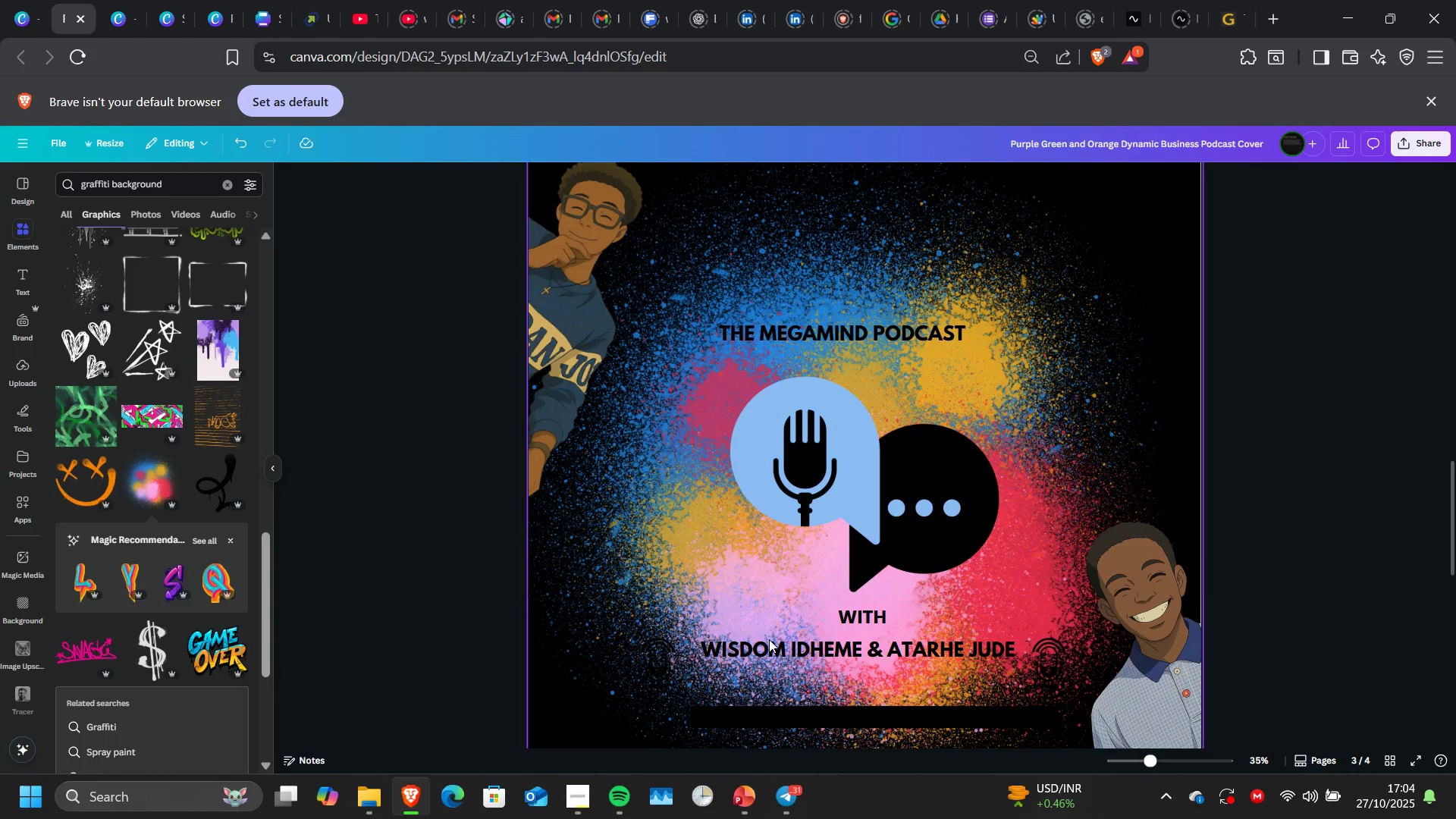 
left_click_drag(start_coordinate=[772, 643], to_coordinate=[770, 634])
 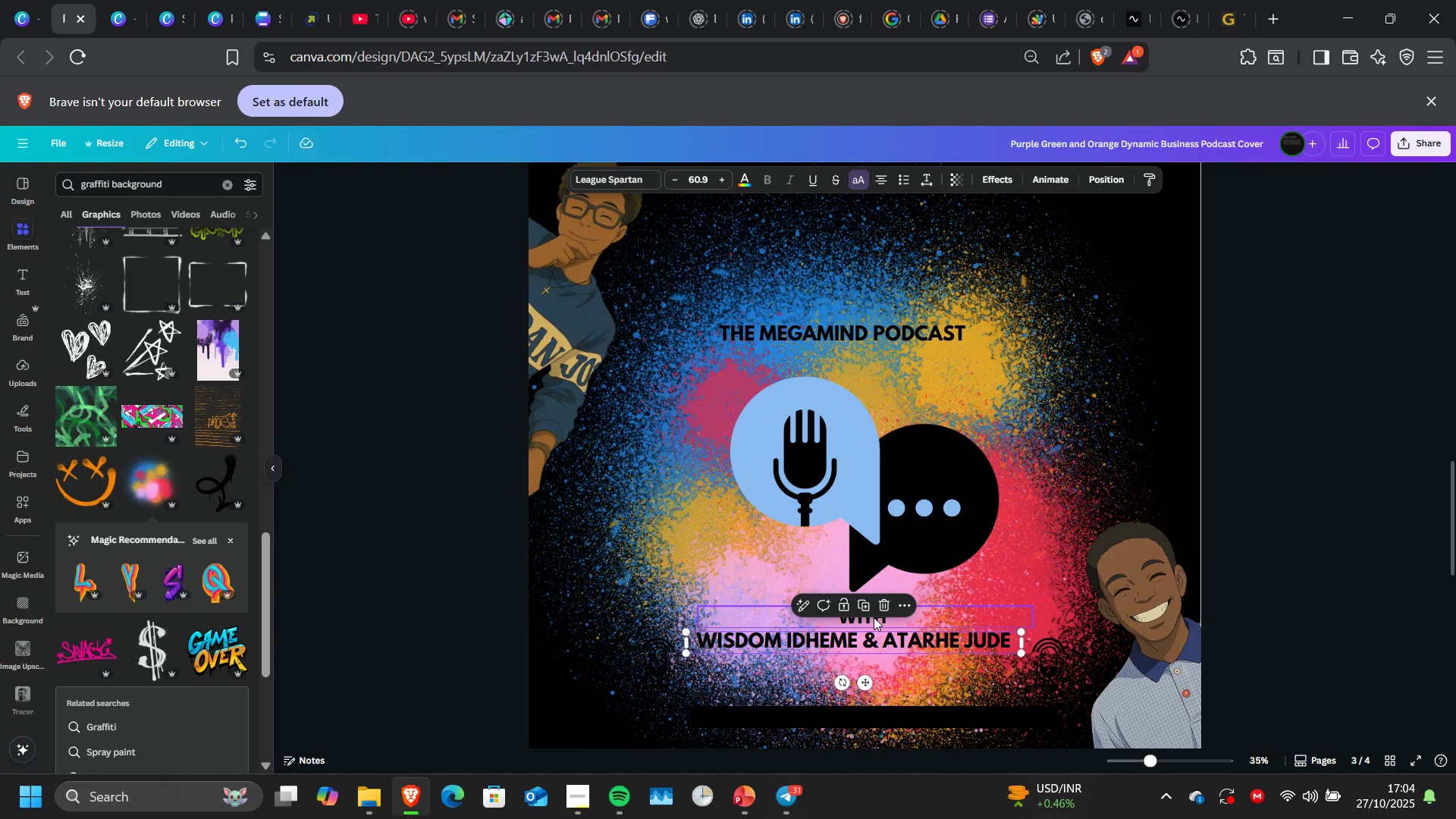 
left_click_drag(start_coordinate=[874, 617], to_coordinate=[874, 611])
 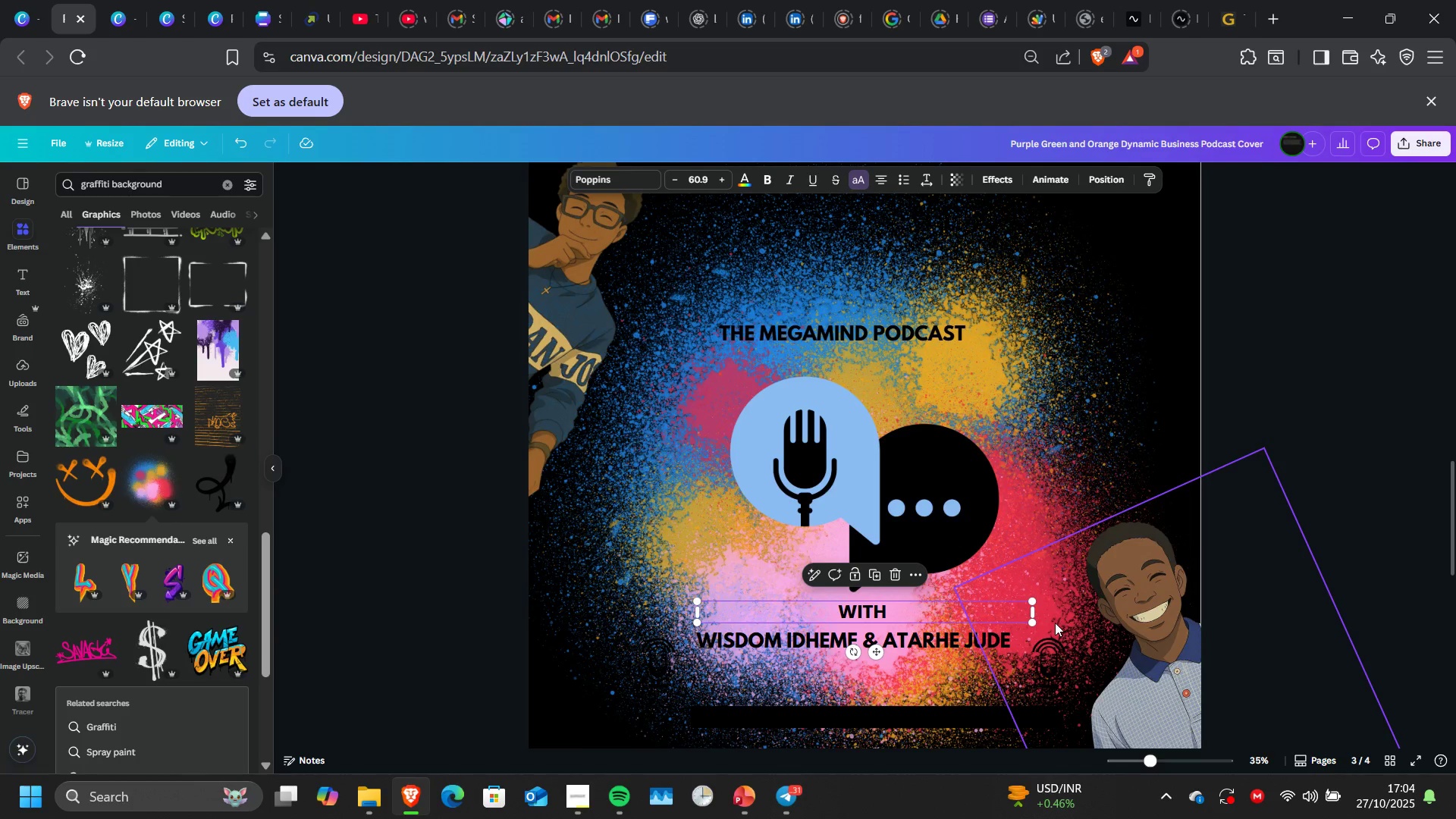 
key(Control+ControlLeft)
 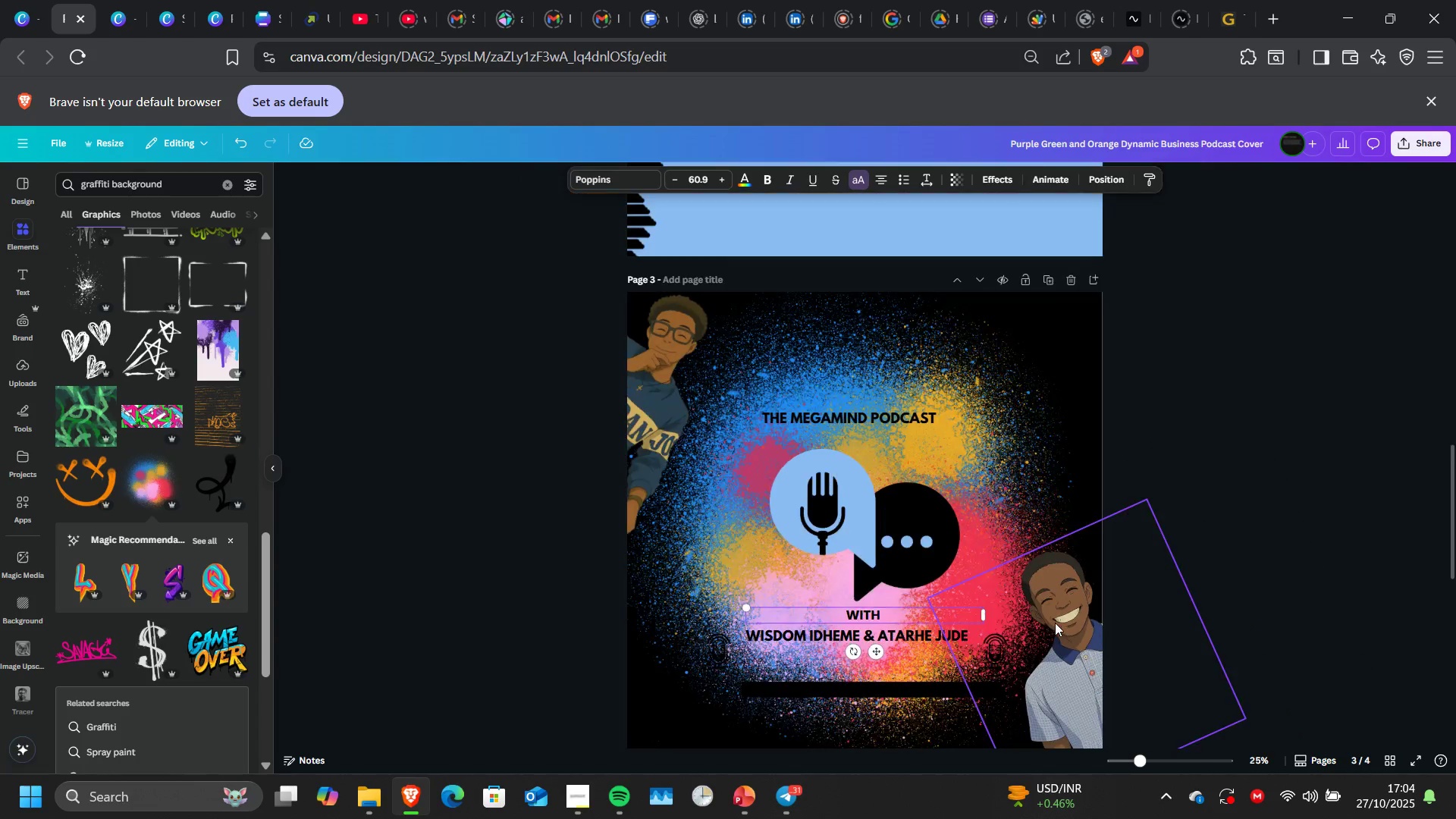 
scroll: coordinate [1055, 623], scroll_direction: down, amount: 1.0
 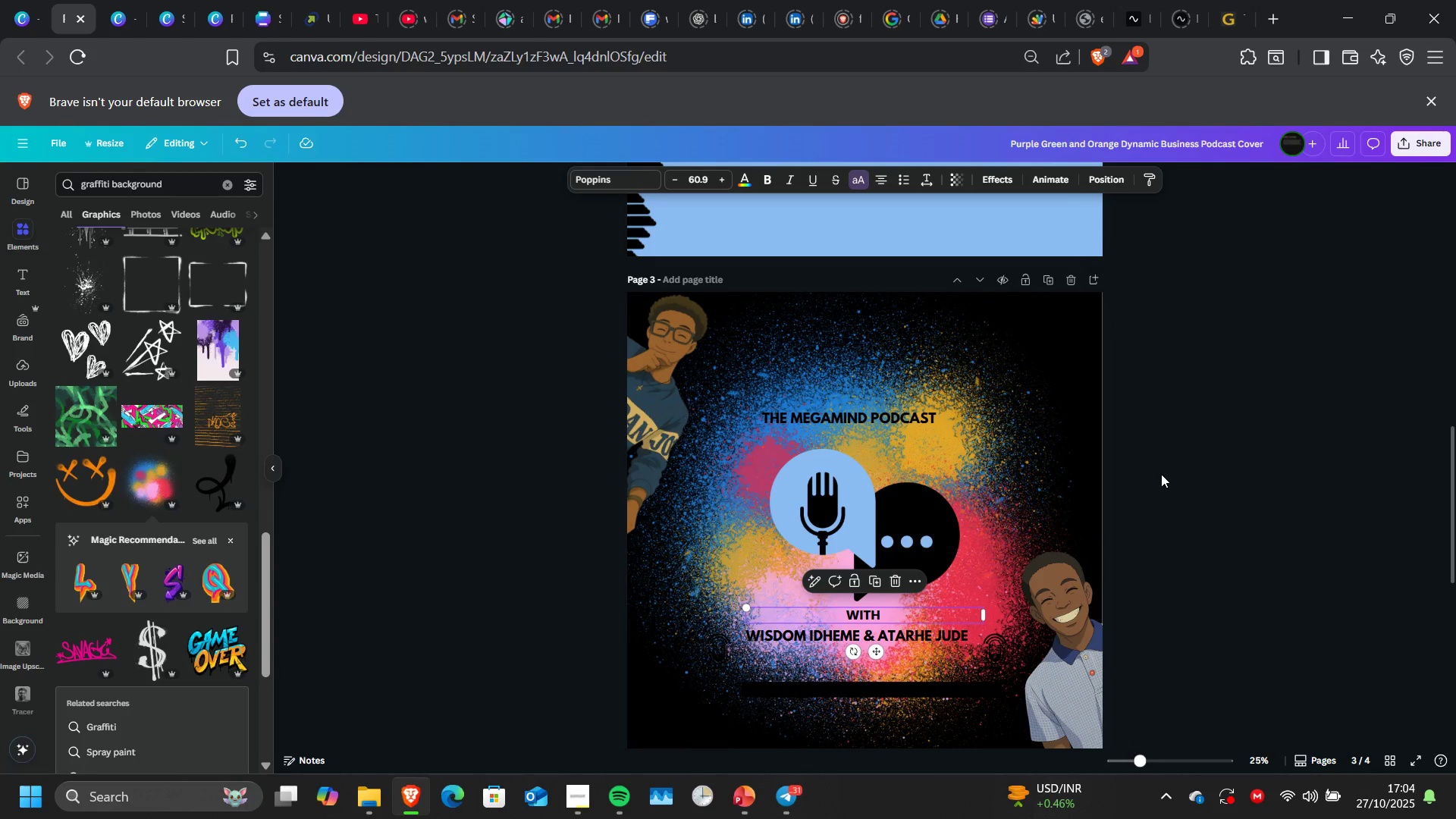 
left_click([1161, 474])
 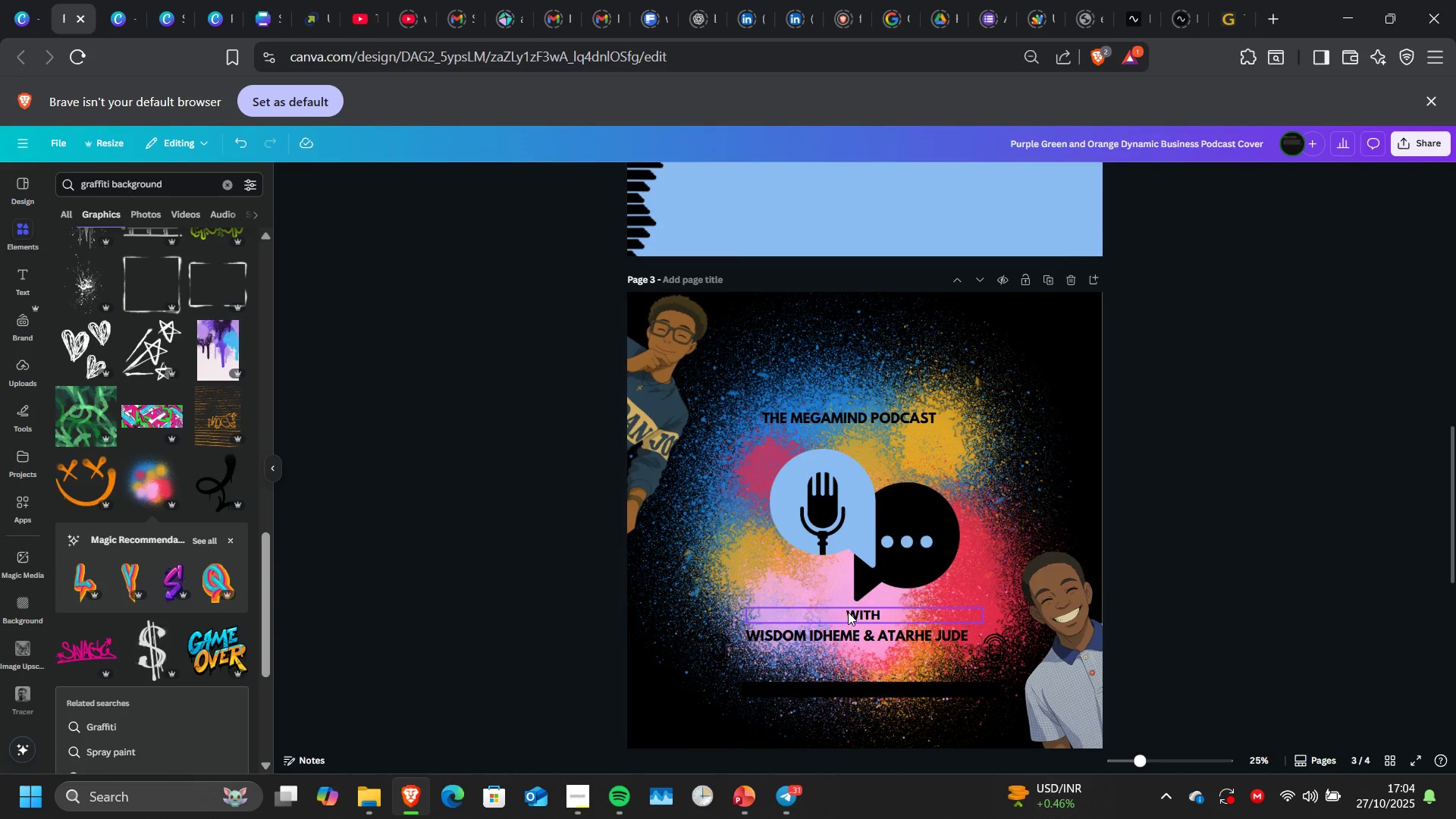 
left_click([849, 612])
 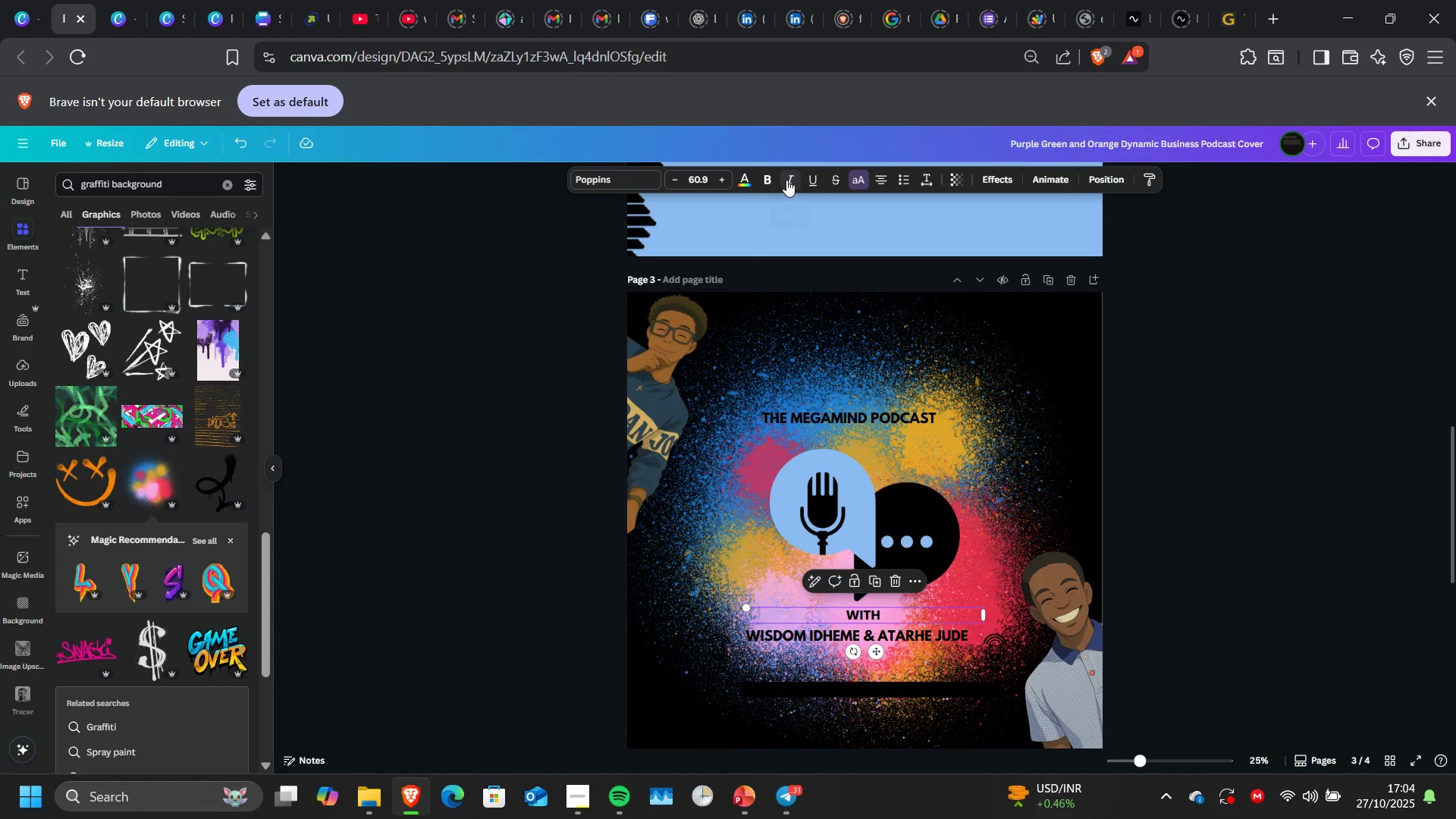 
left_click([786, 180])
 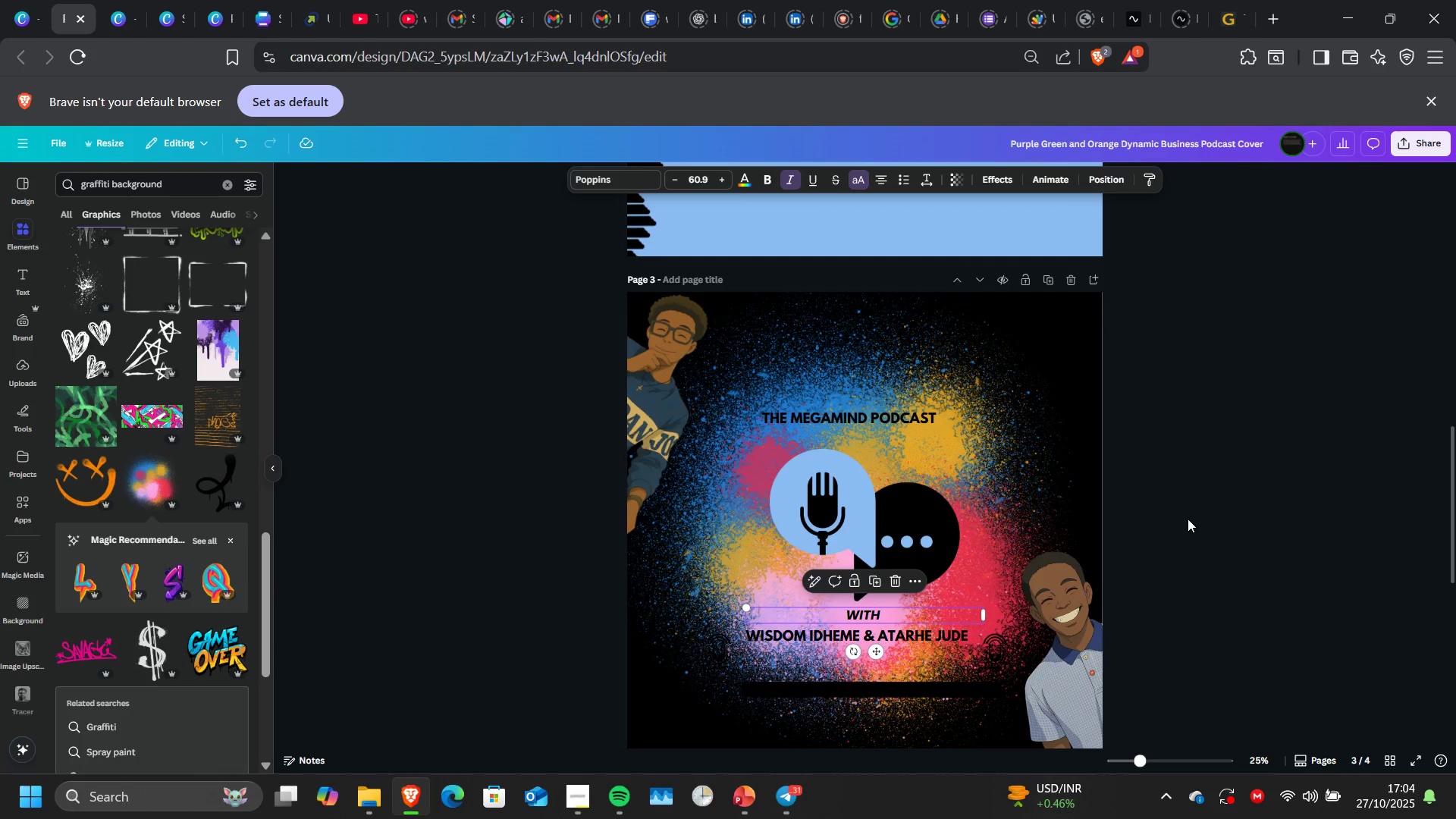 
double_click([1188, 519])
 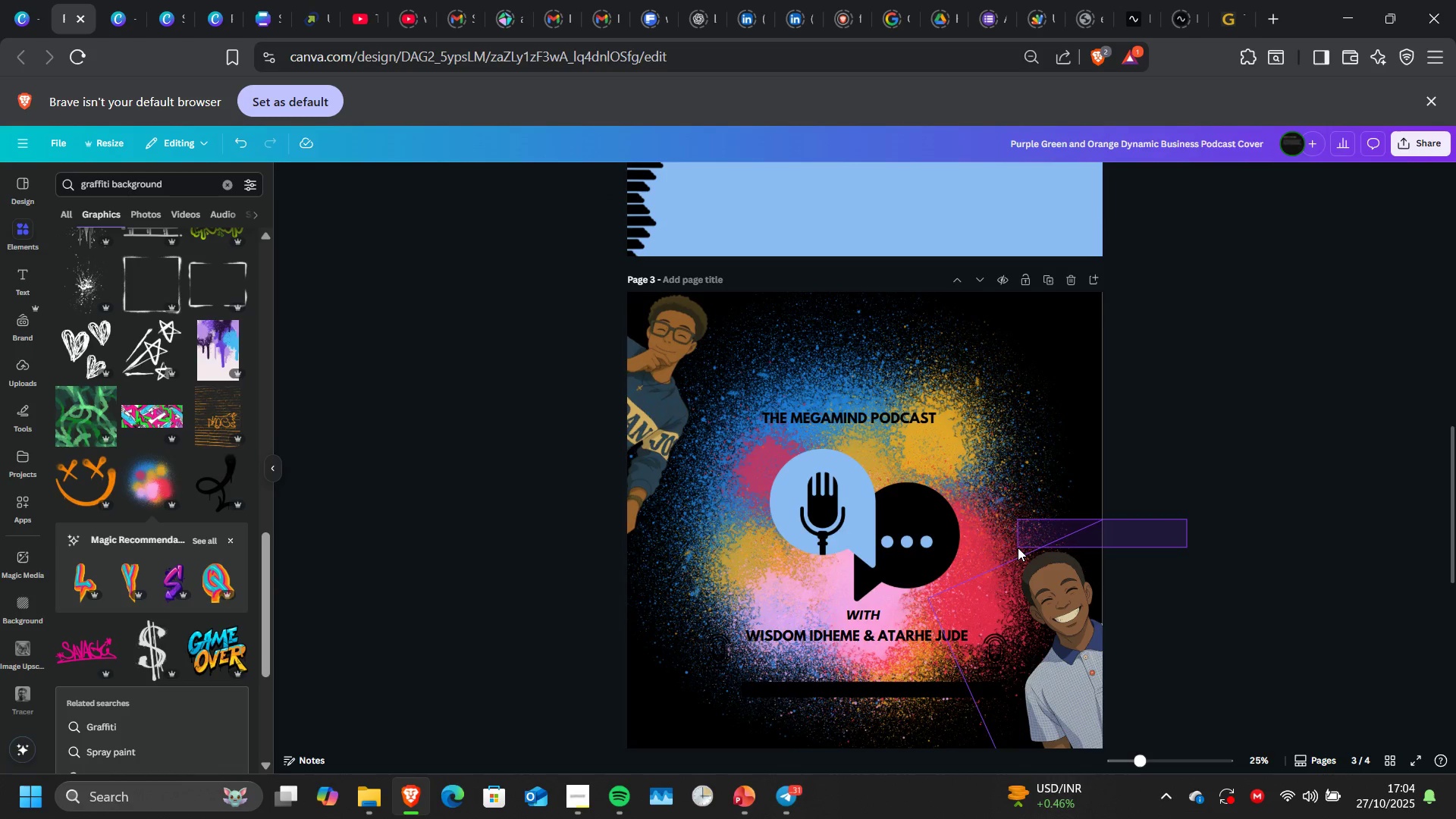 
key(Control+ControlLeft)
 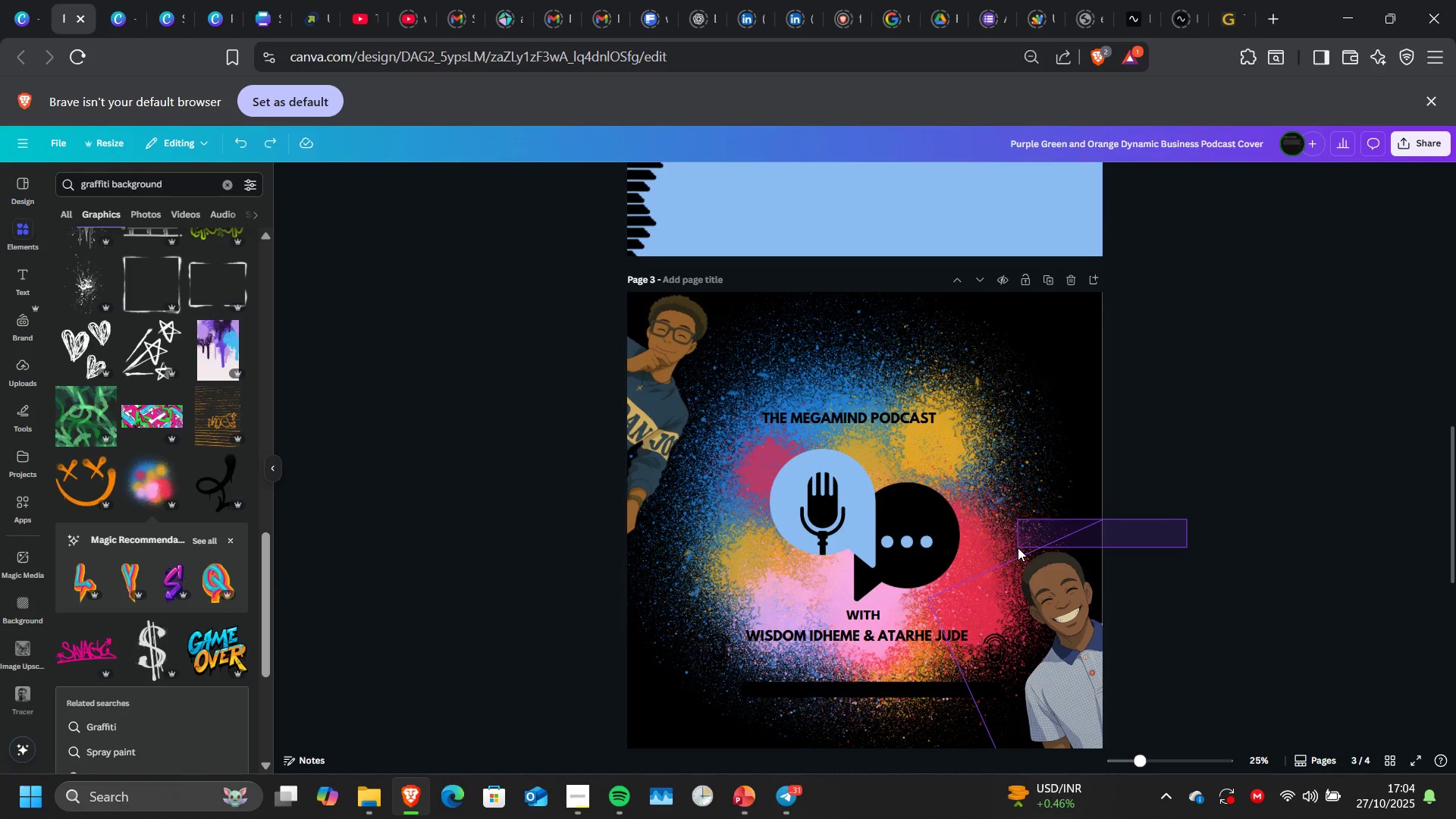 
key(Control+Z)
 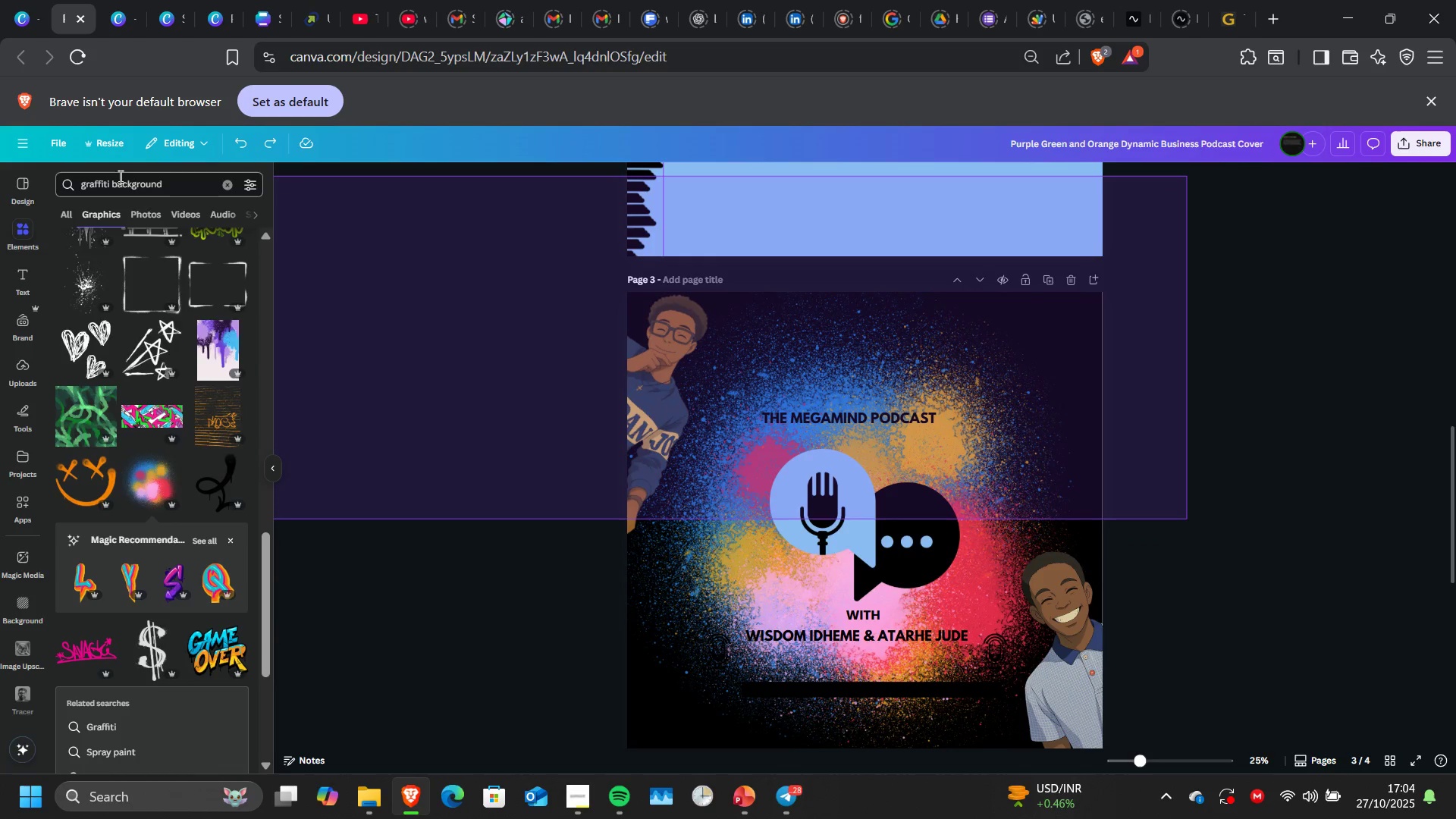 
double_click([119, 176])
 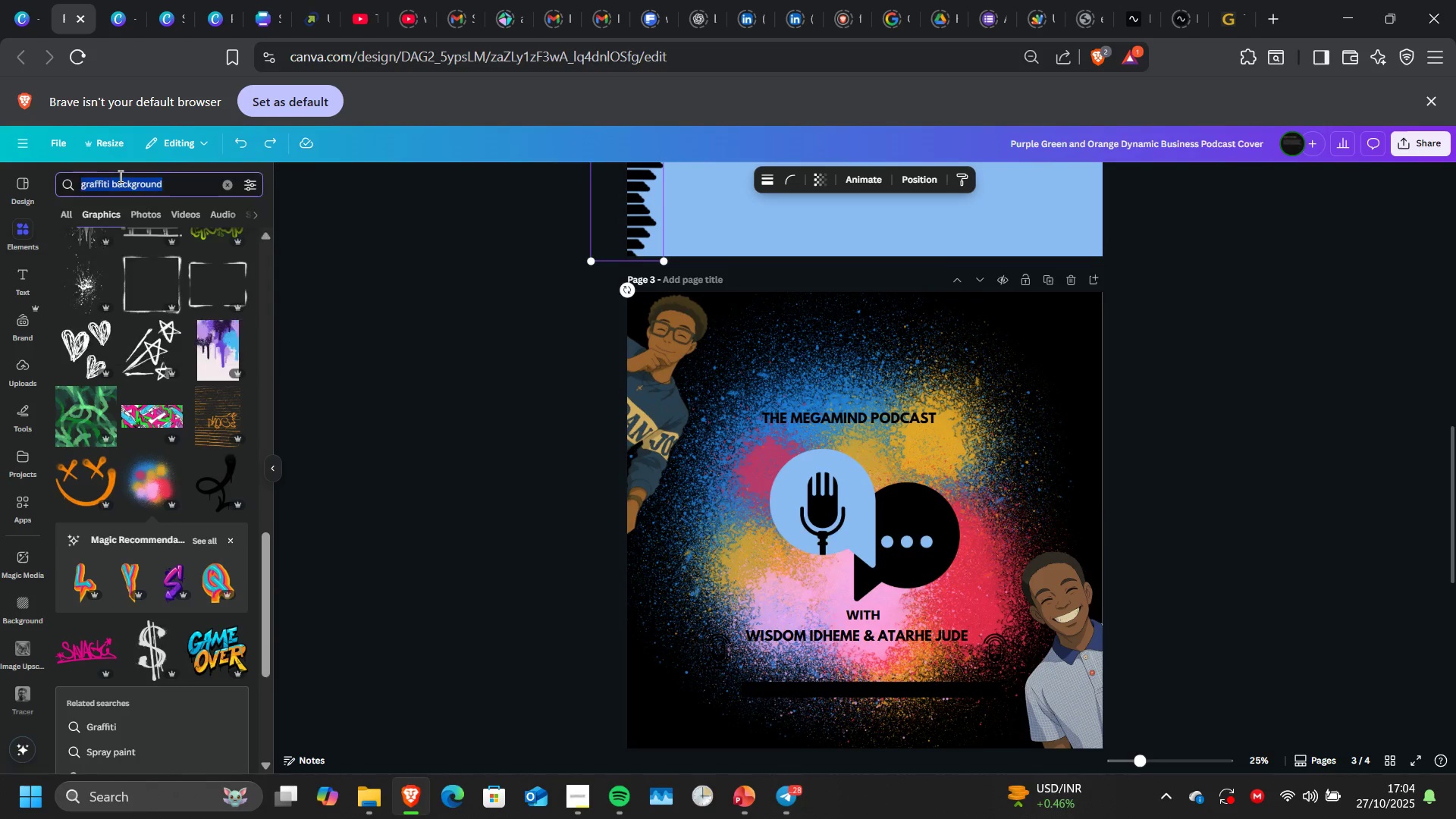 
triple_click([119, 176])
 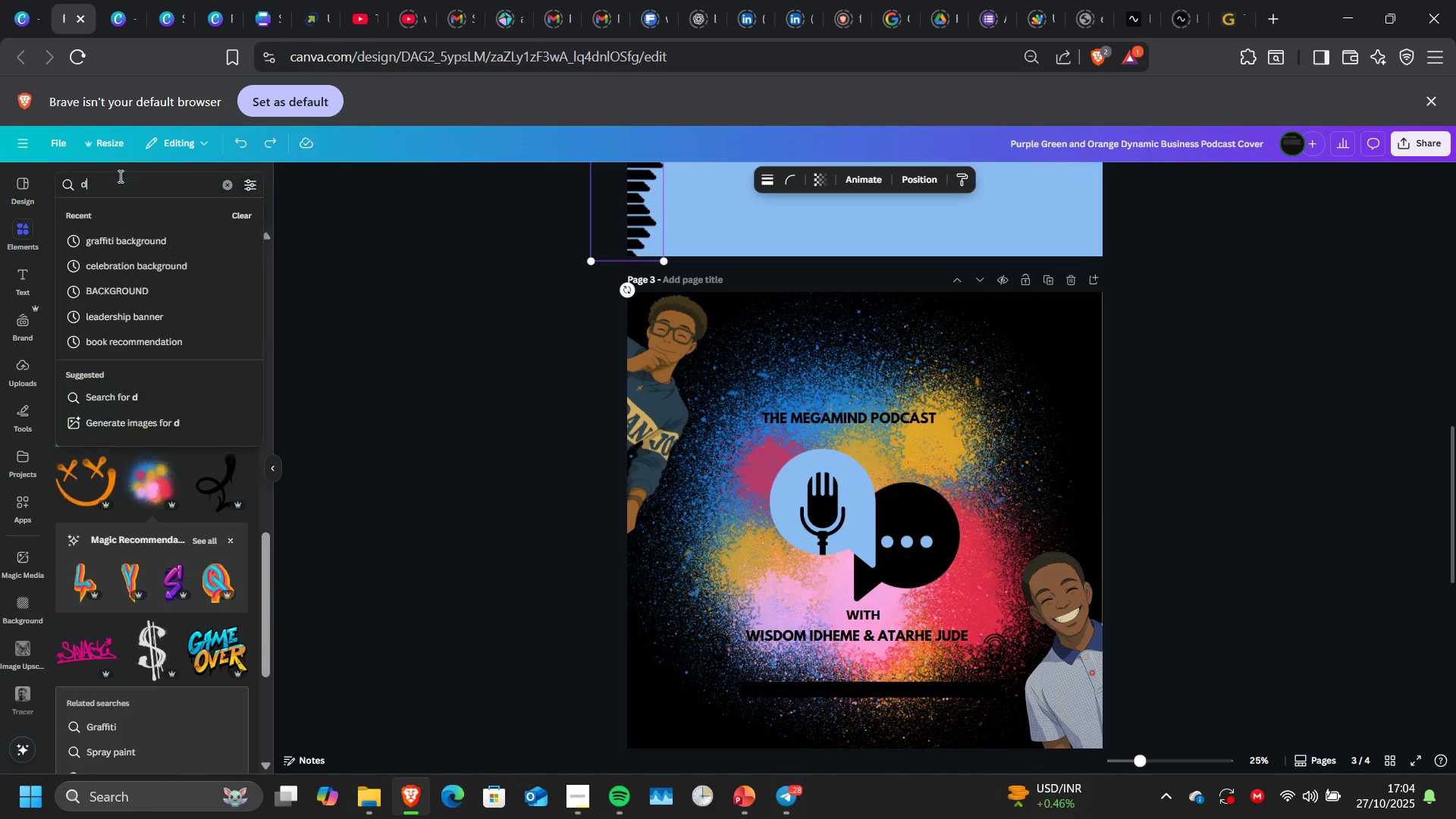 
type(distorted )
 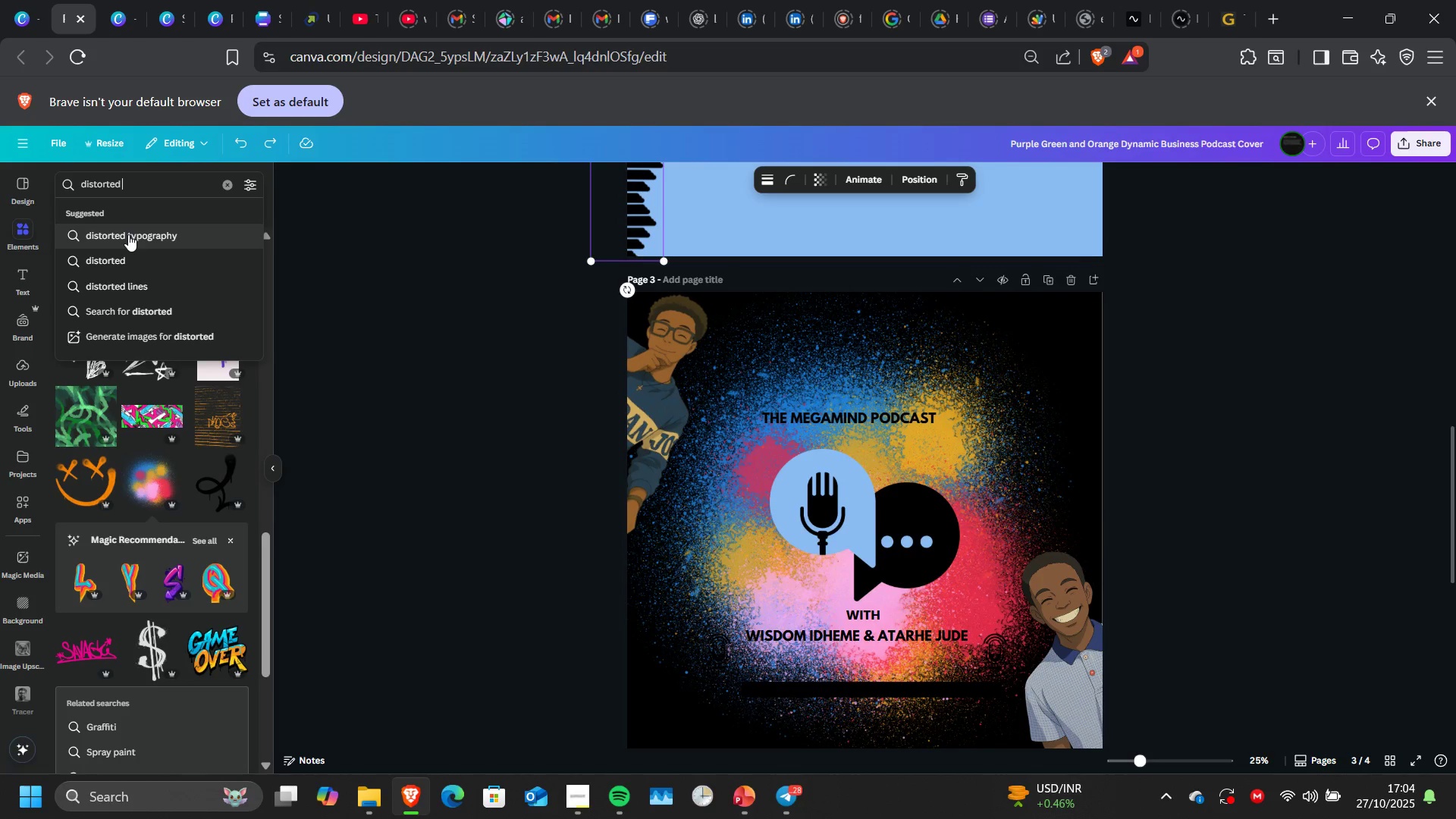 
left_click([128, 234])
 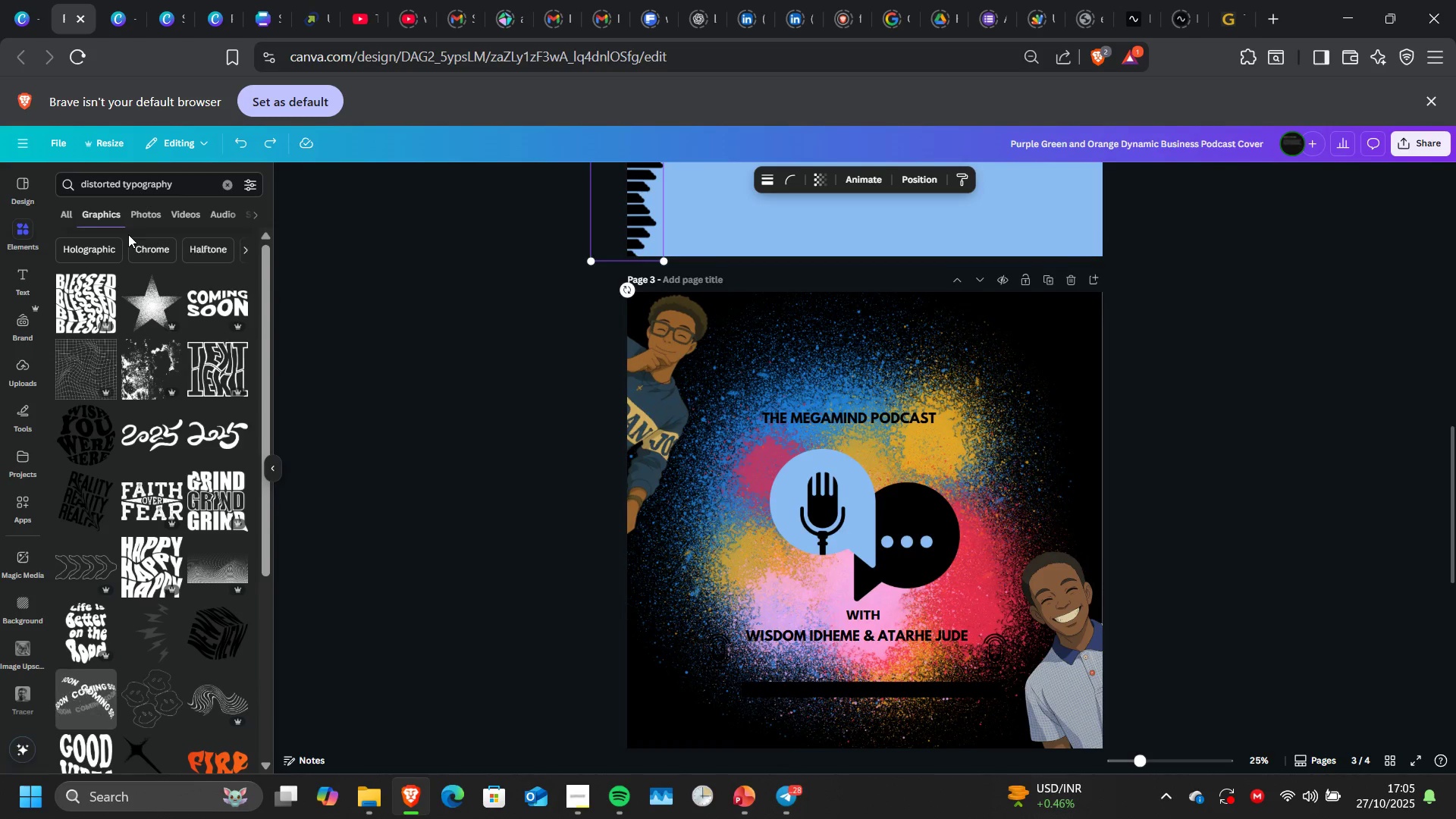 
wait(10.17)
 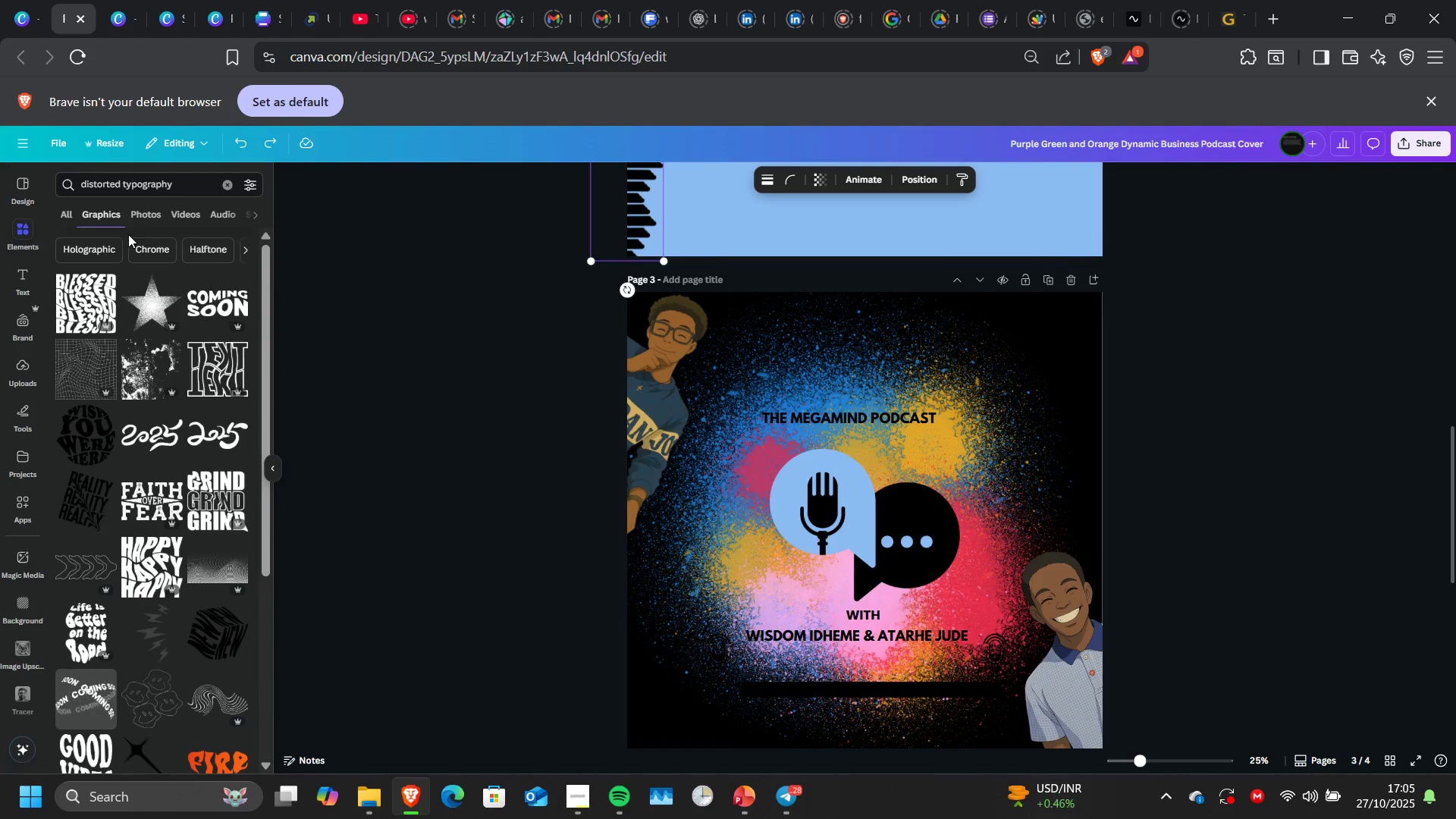 
scroll: coordinate [127, 363], scroll_direction: down, amount: 2.0
 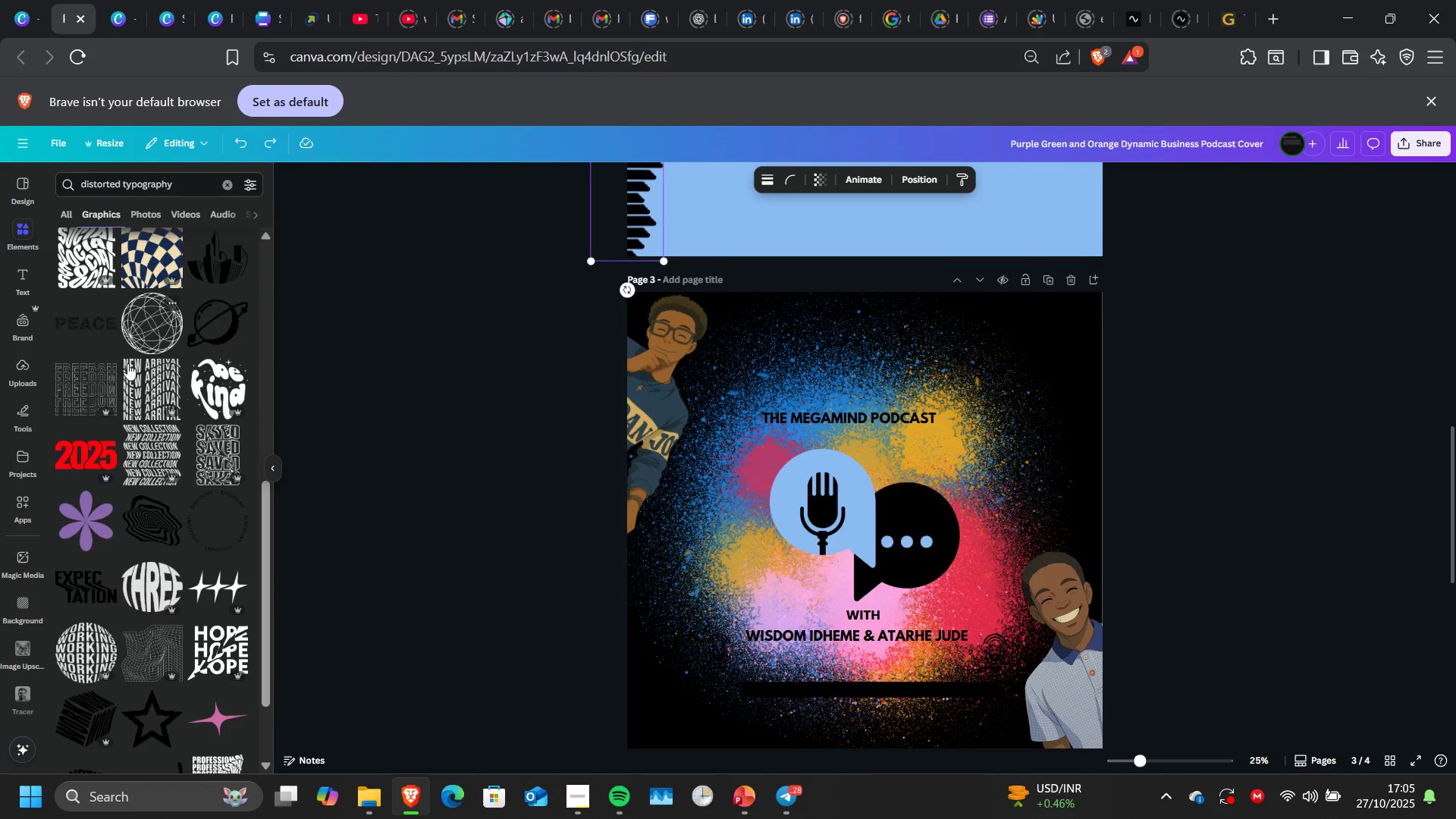 
scroll: coordinate [127, 363], scroll_direction: none, amount: 0.0
 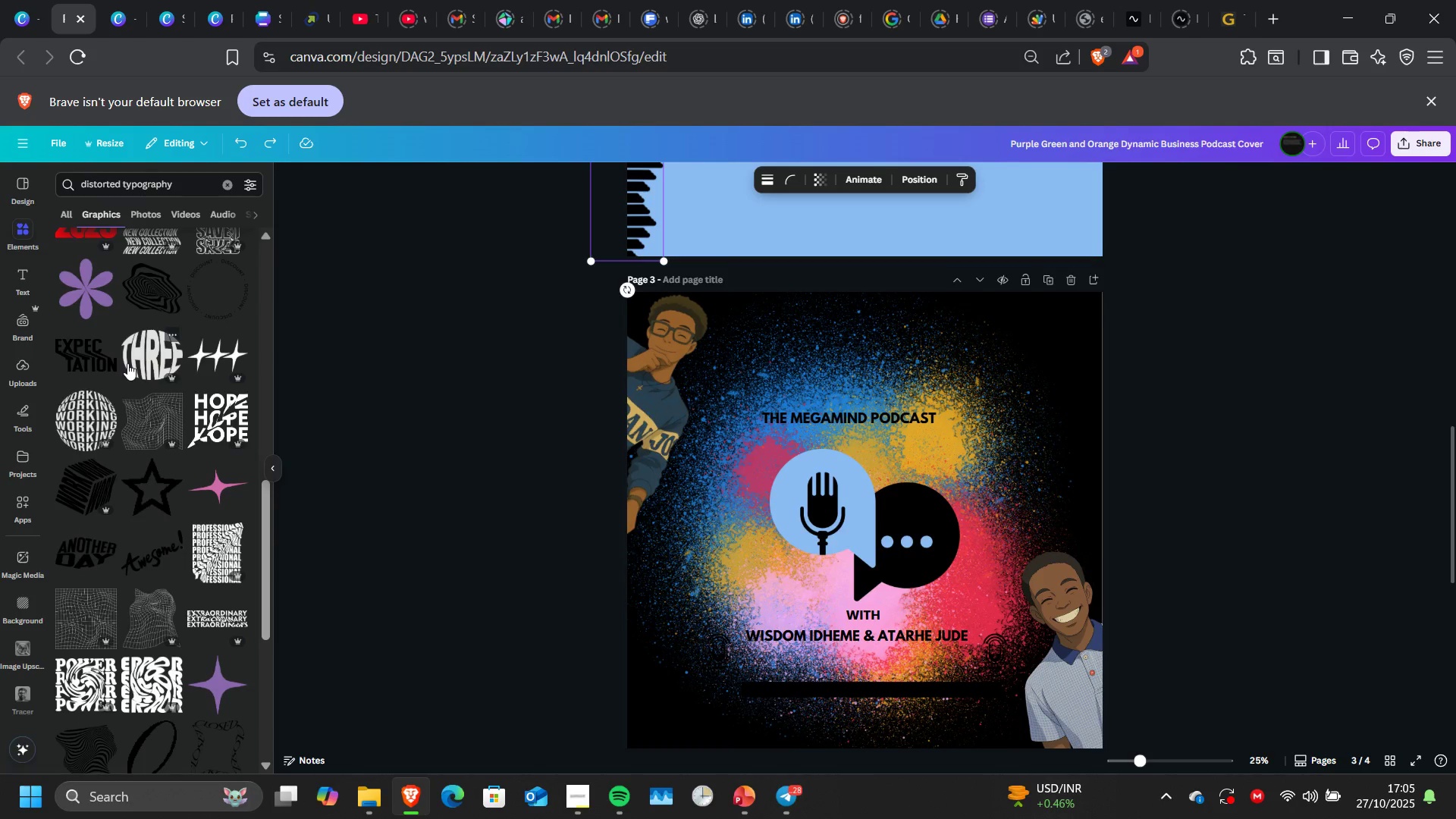 
scroll: coordinate [127, 363], scroll_direction: down, amount: 1.0
 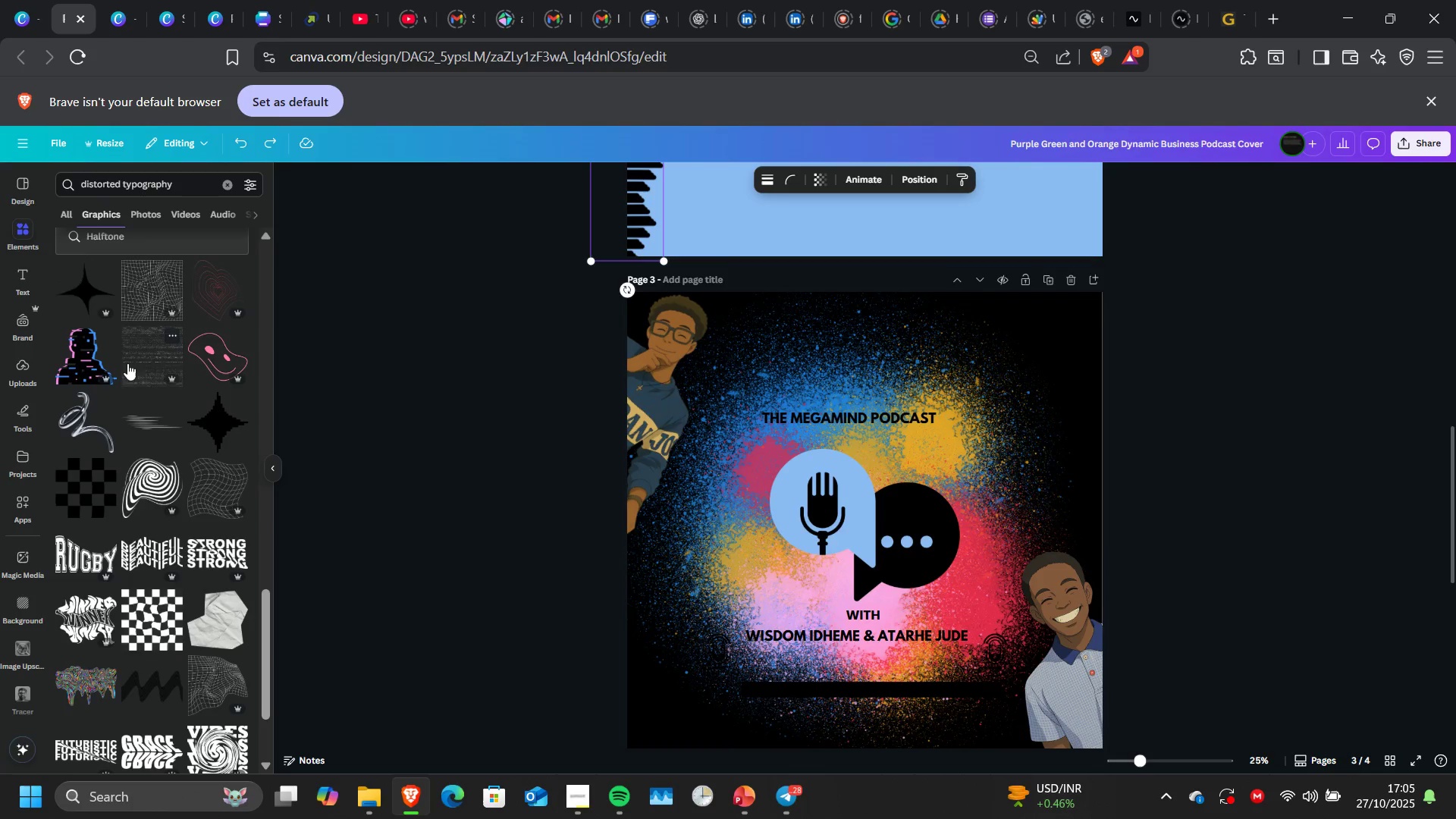 
left_click([416, 526])
 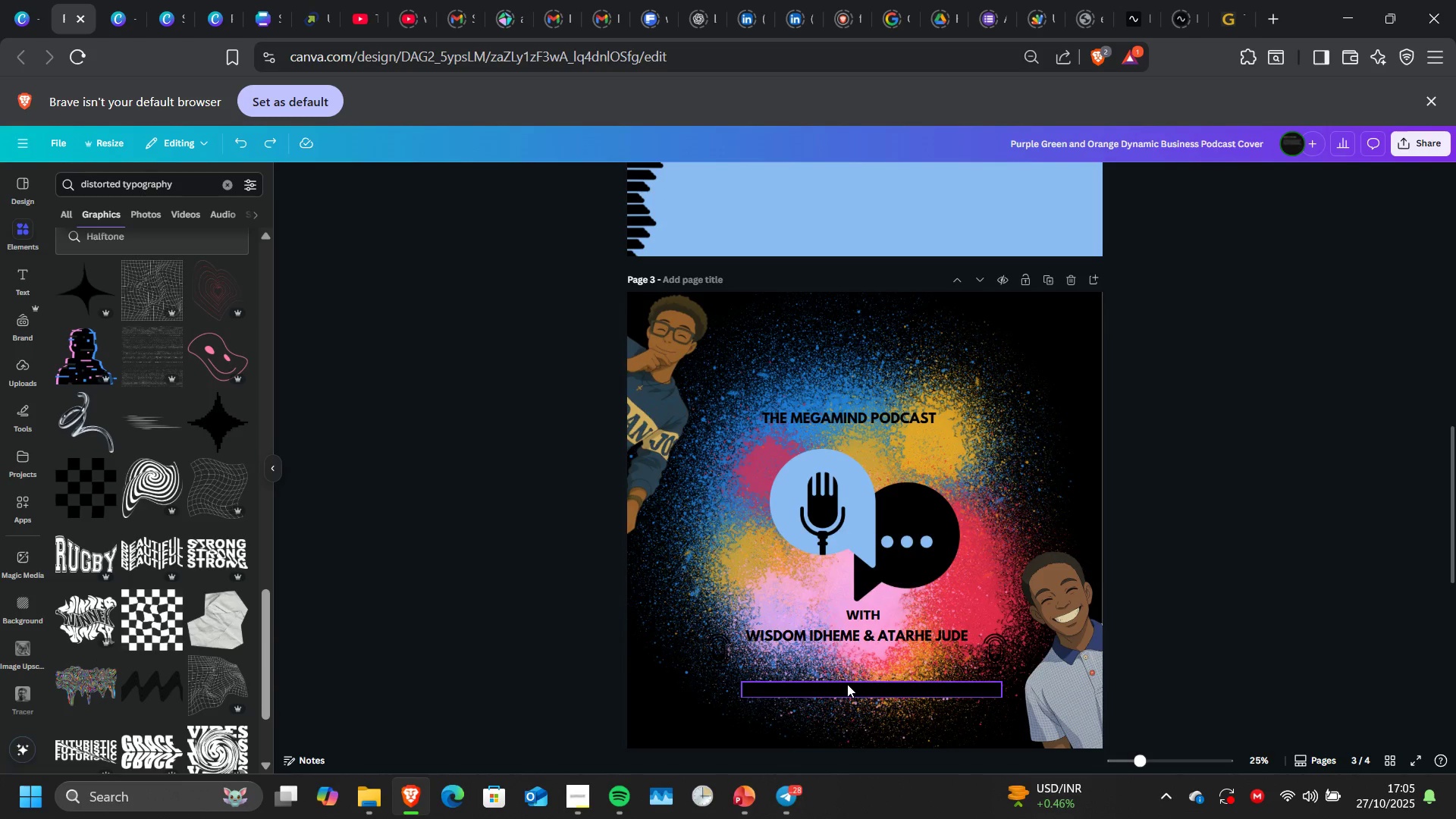 
left_click([847, 684])
 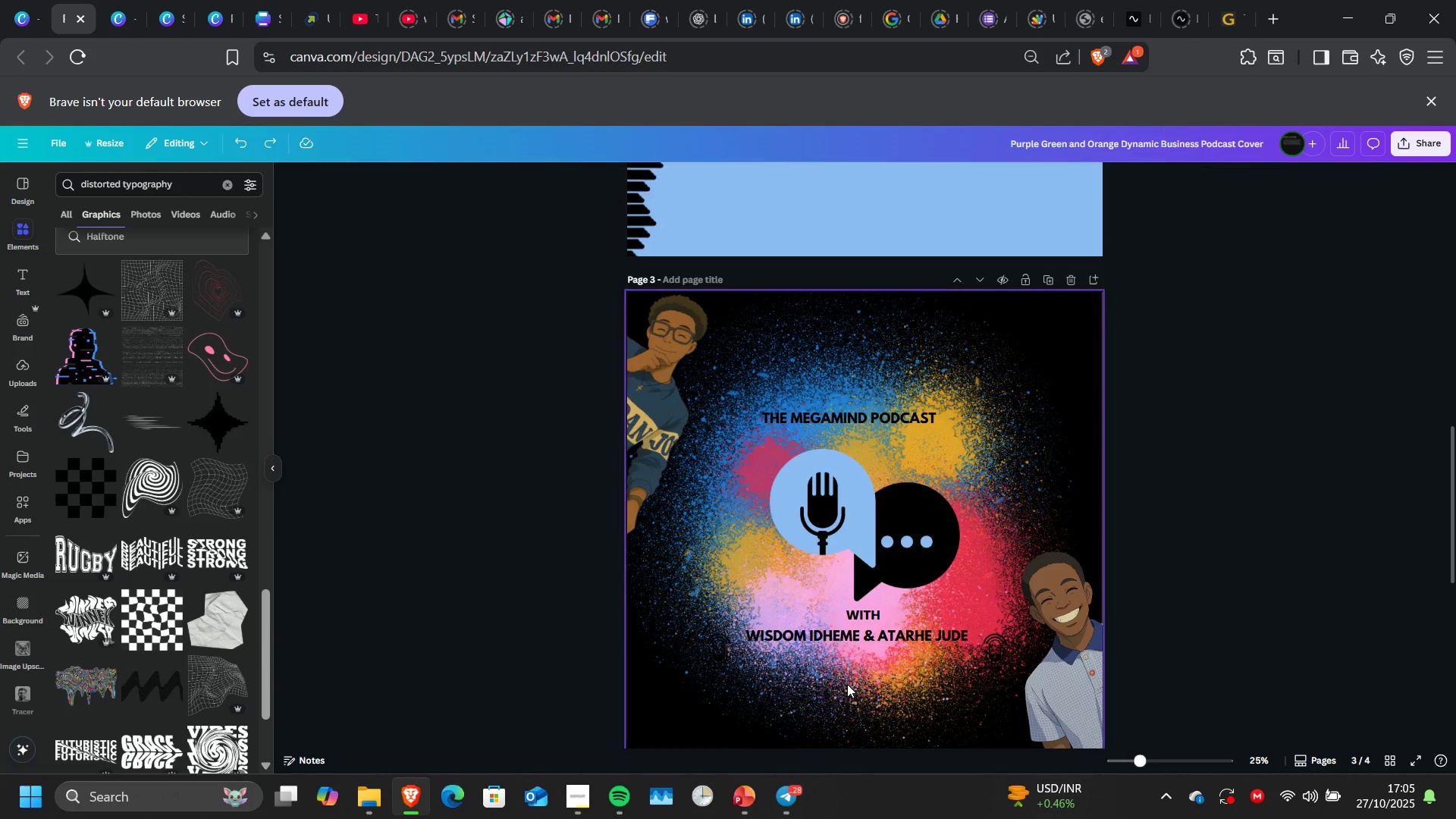 
key(Delete)
 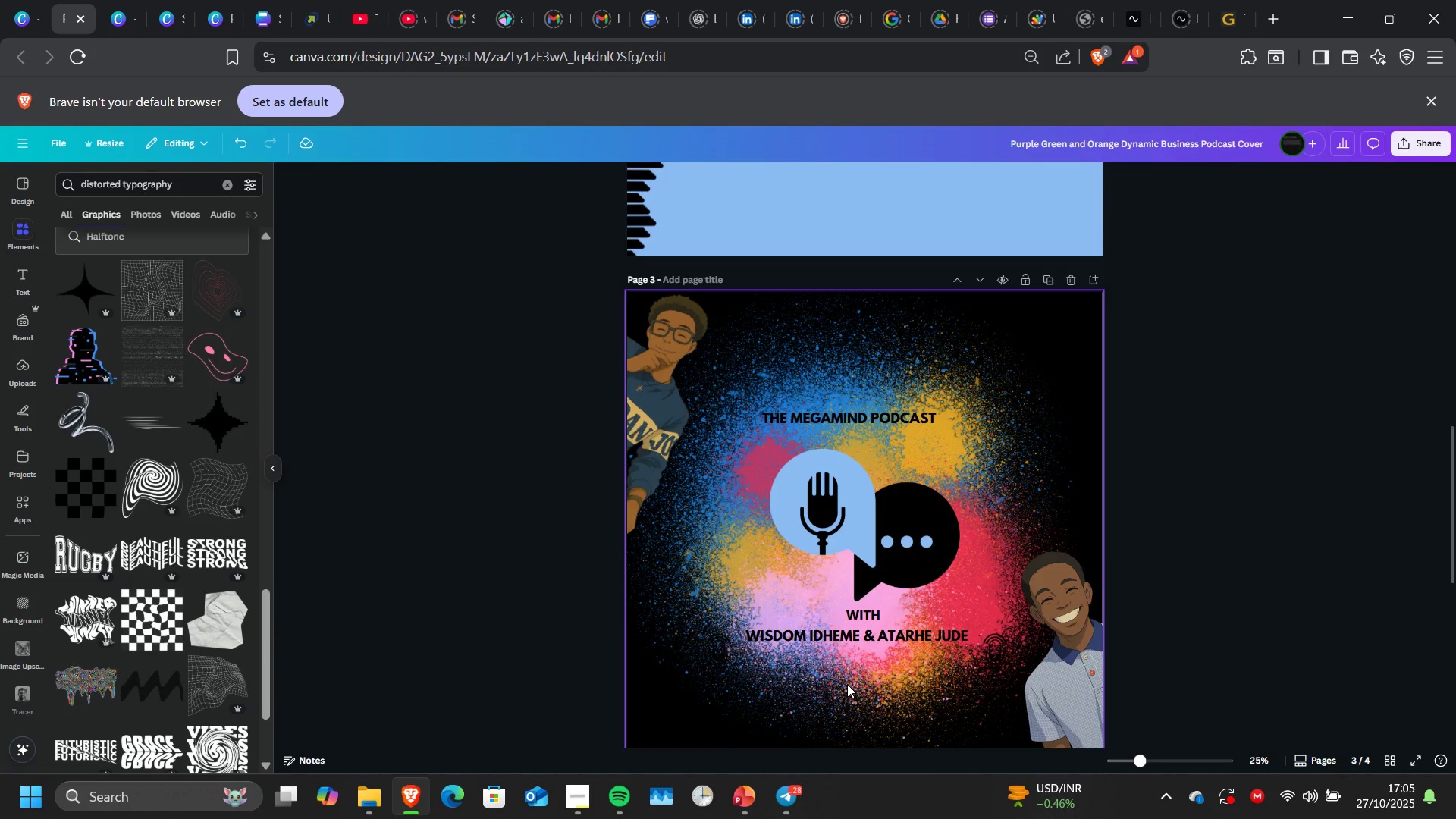 
scroll: coordinate [847, 684], scroll_direction: up, amount: 4.0
 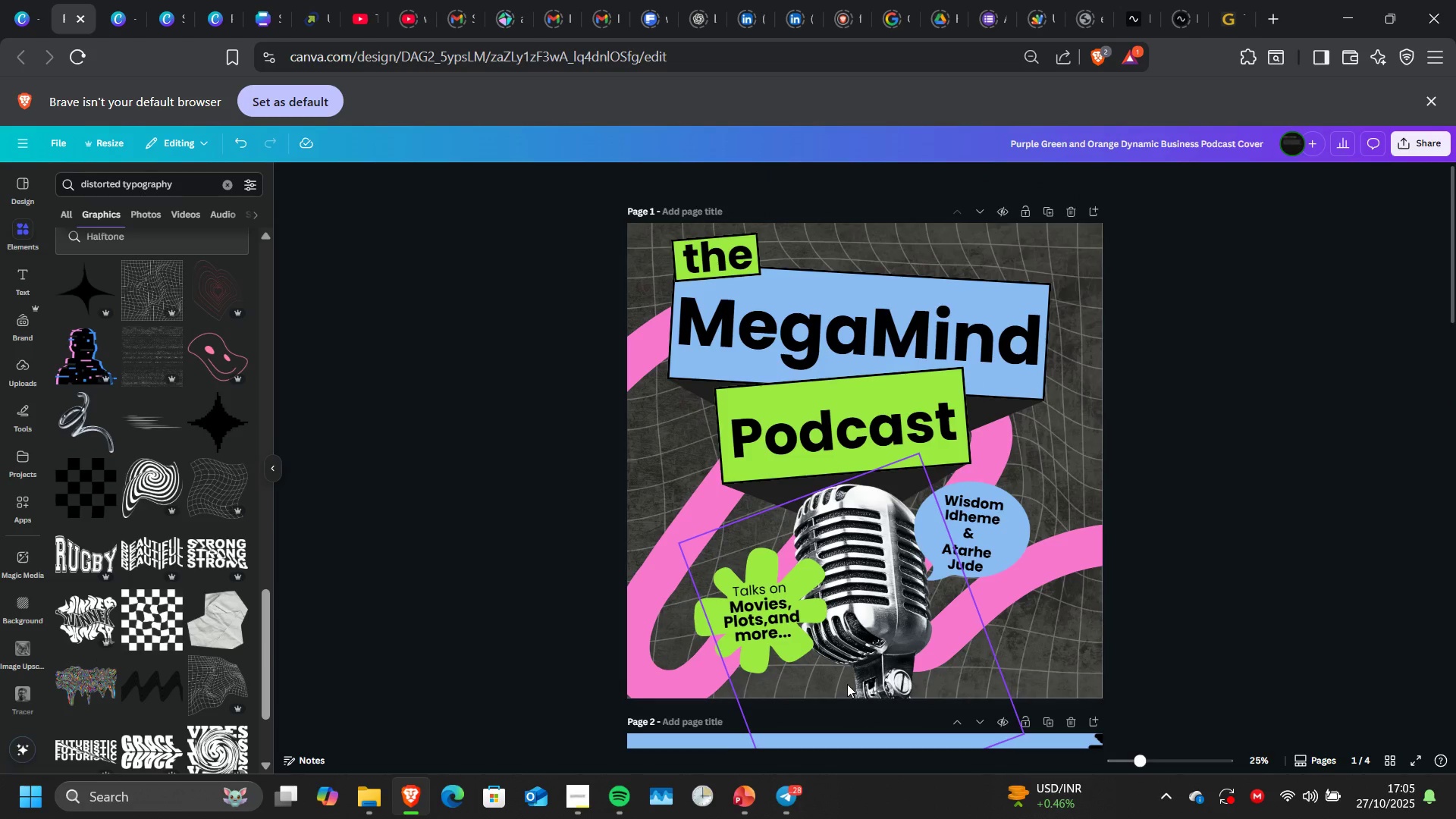 
scroll: coordinate [847, 684], scroll_direction: down, amount: 5.0
 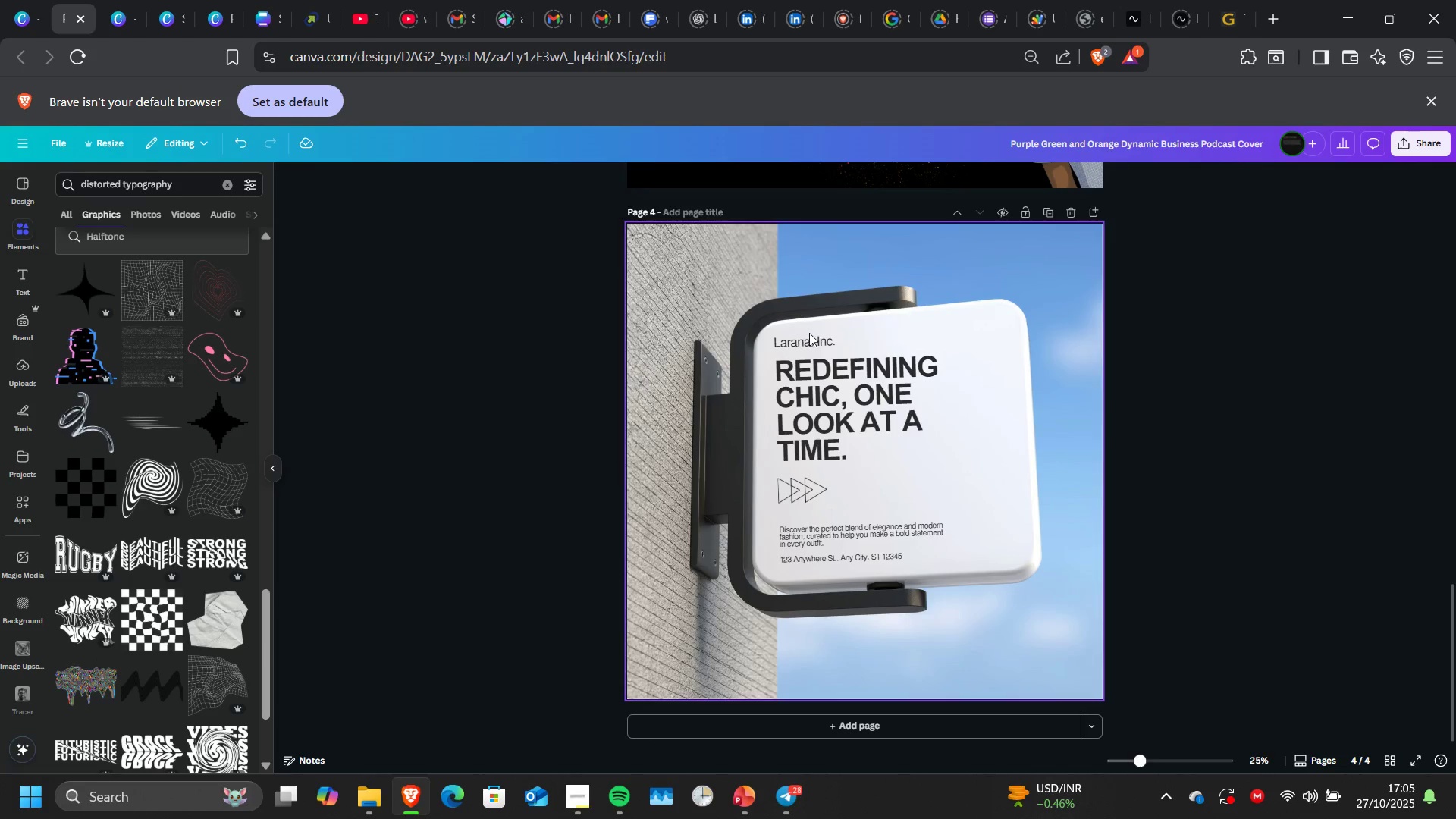 
double_click([807, 343])
 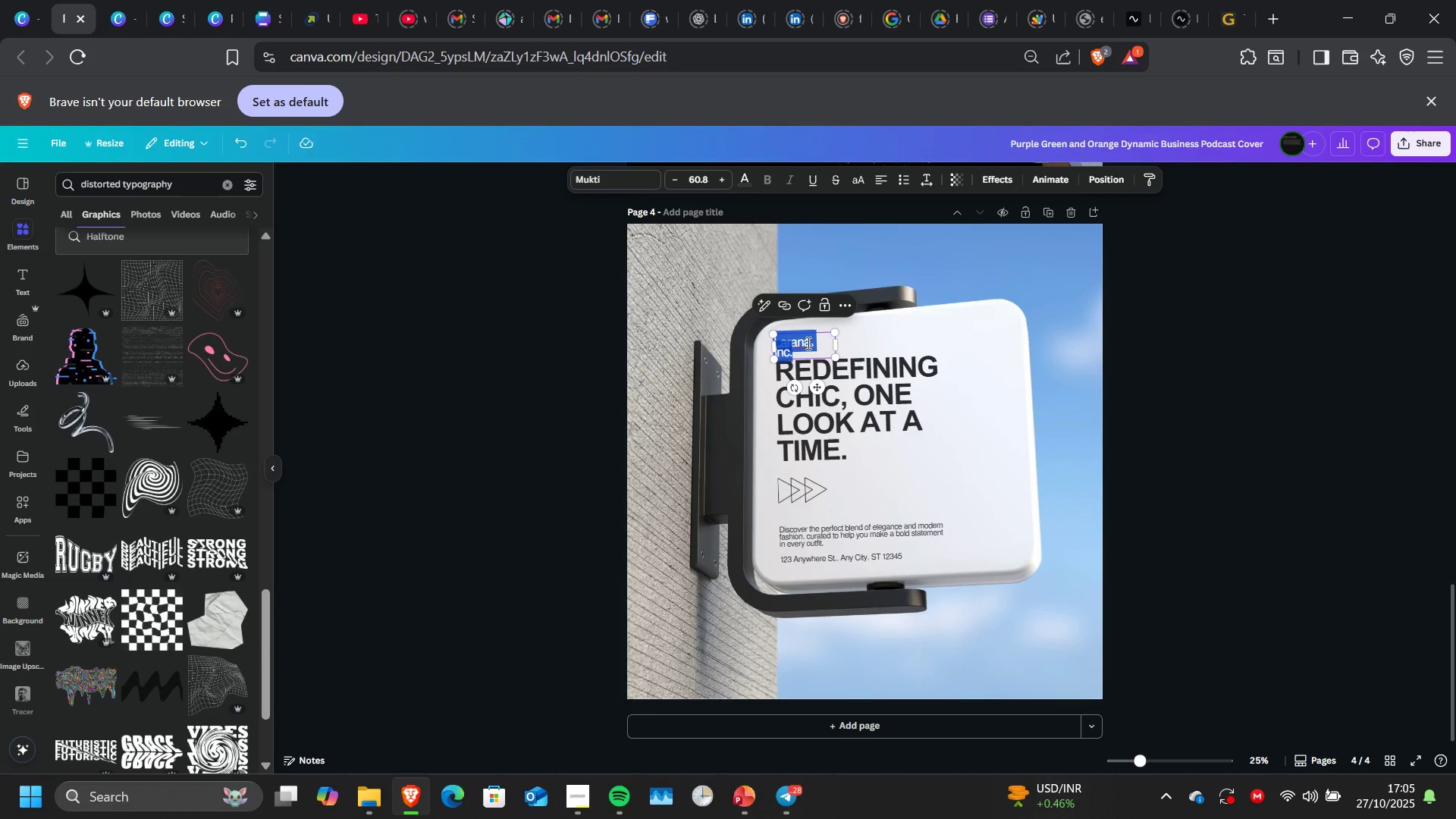 
key(Delete)
 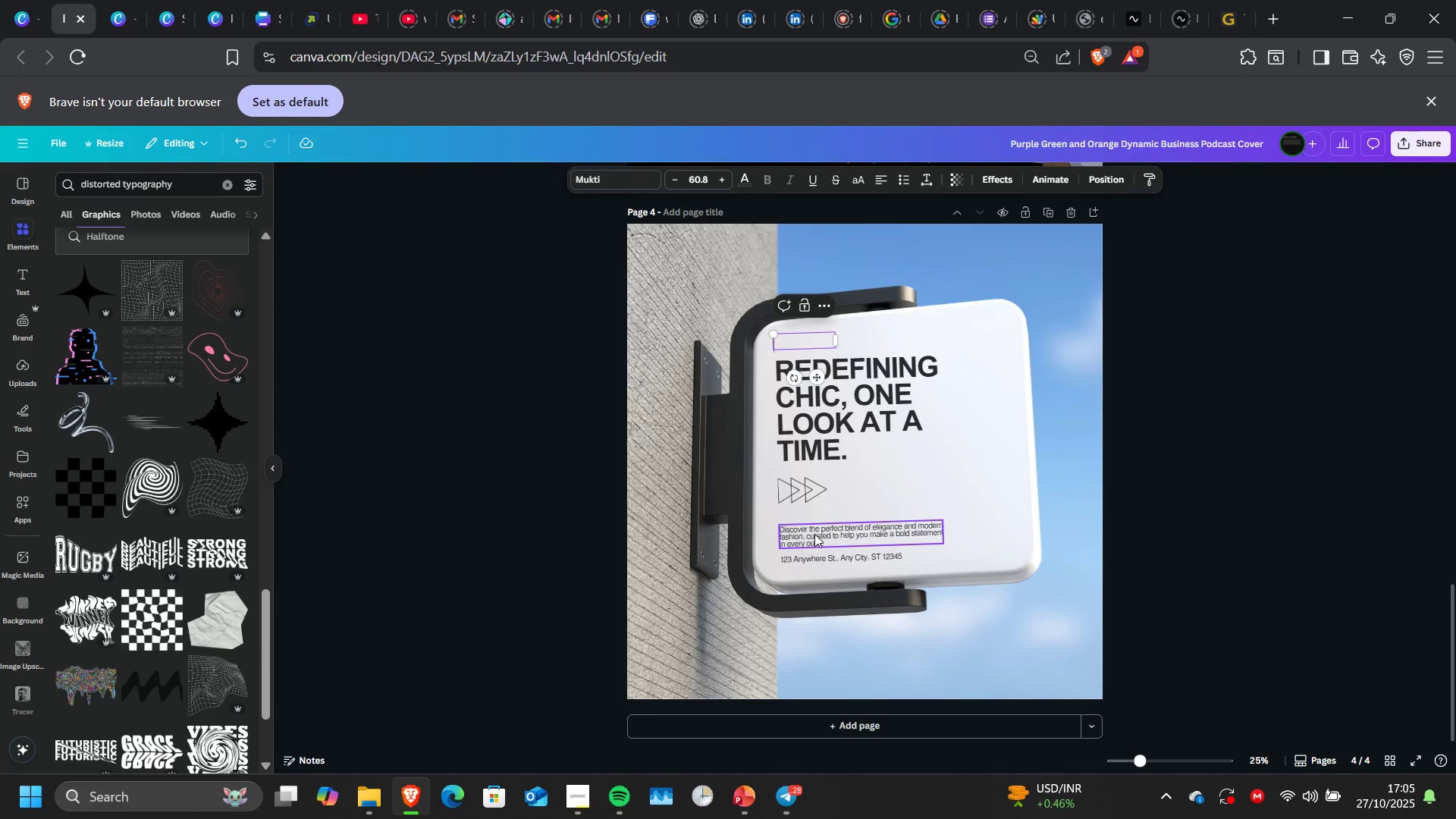 
left_click([811, 542])
 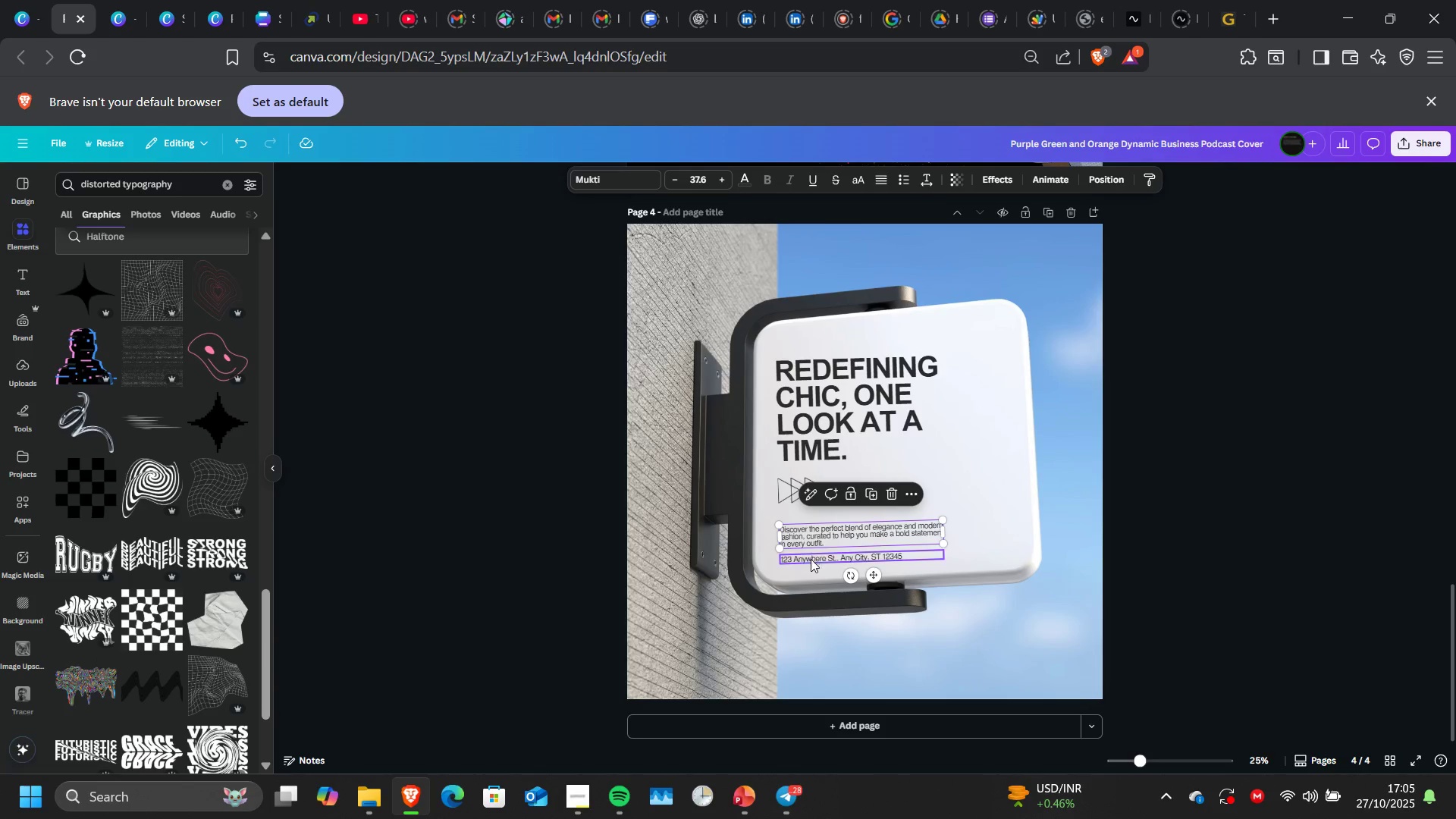 
left_click([811, 563])
 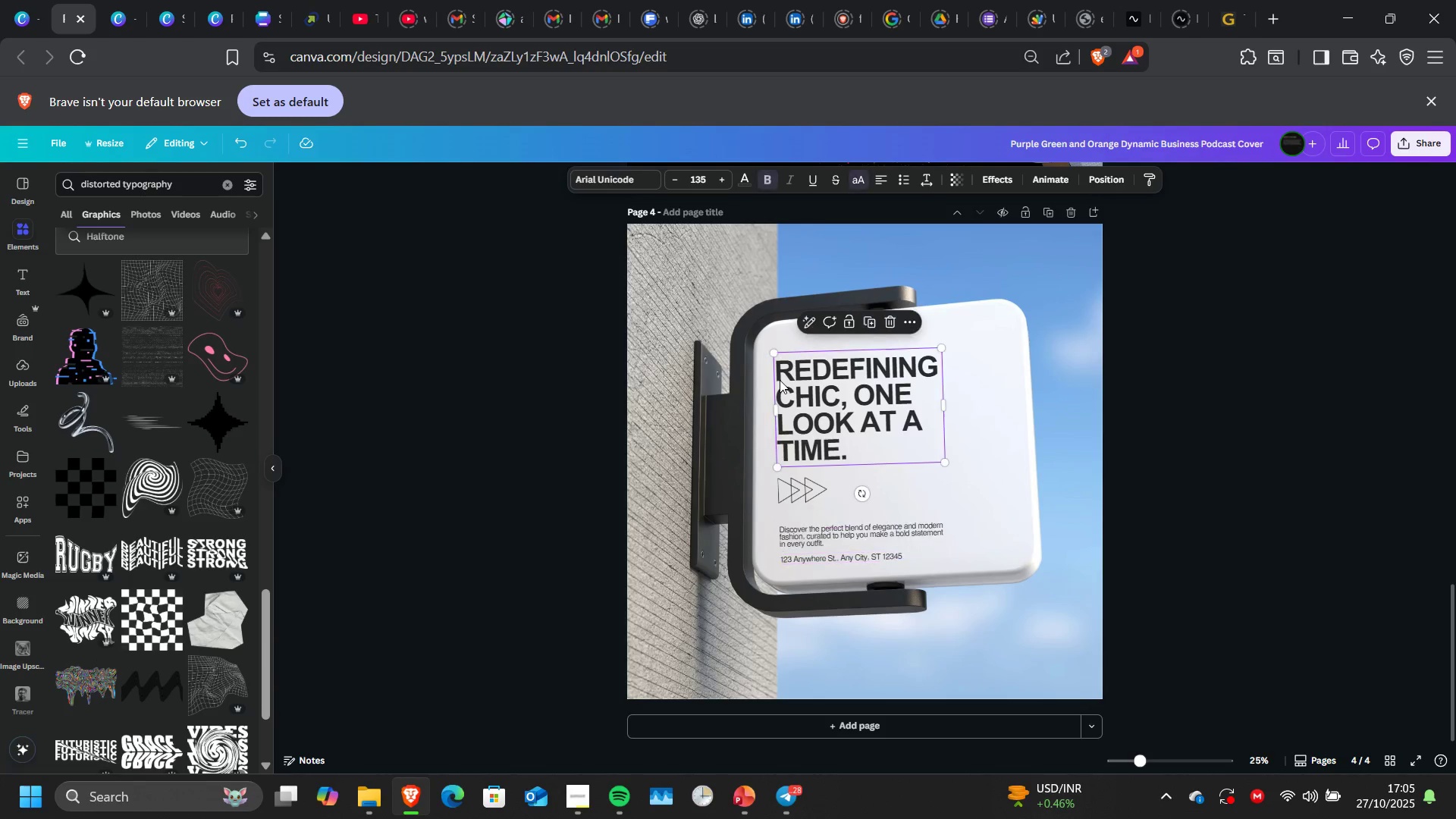 
double_click([780, 380])
 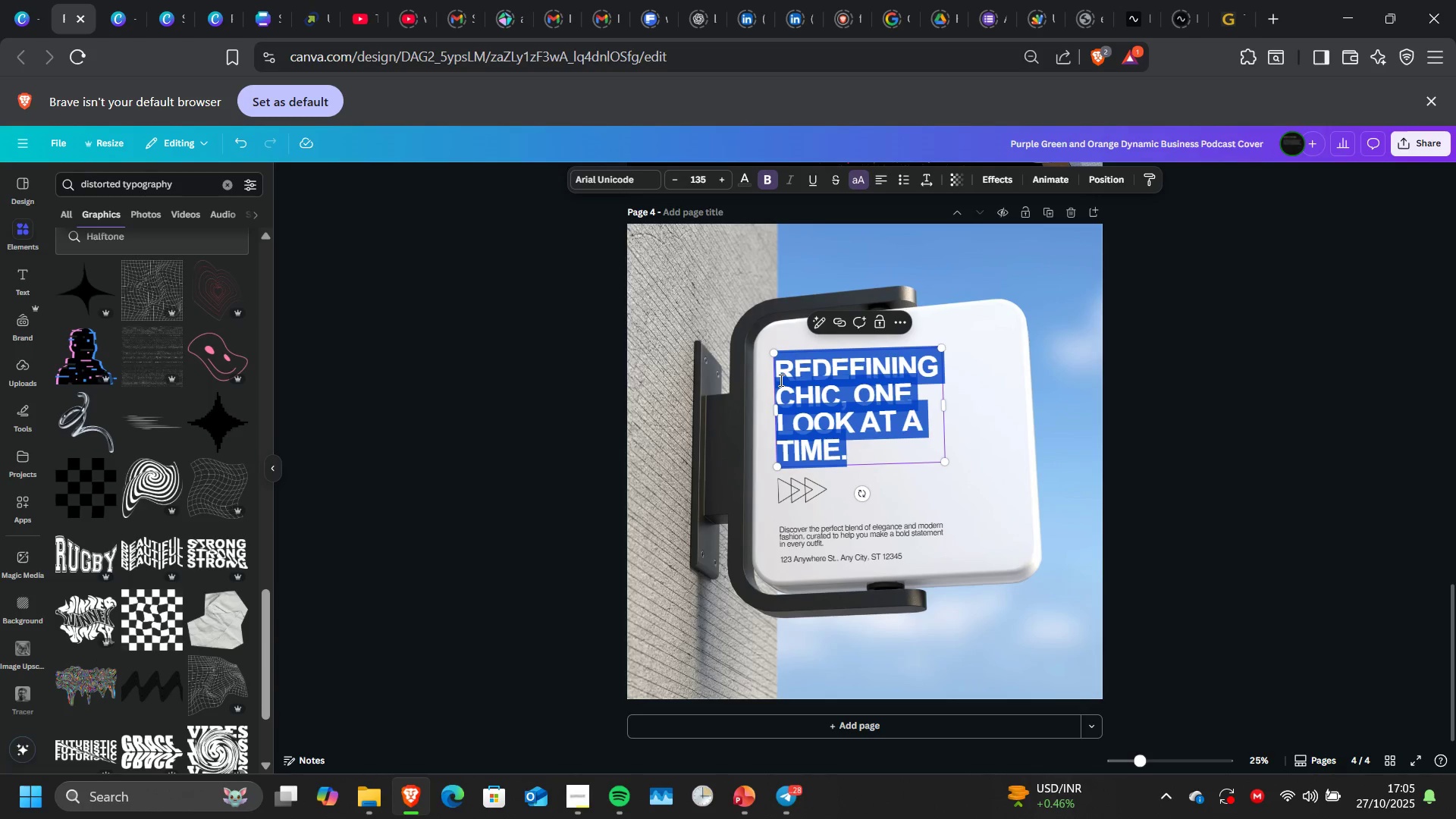 
triple_click([780, 380])
 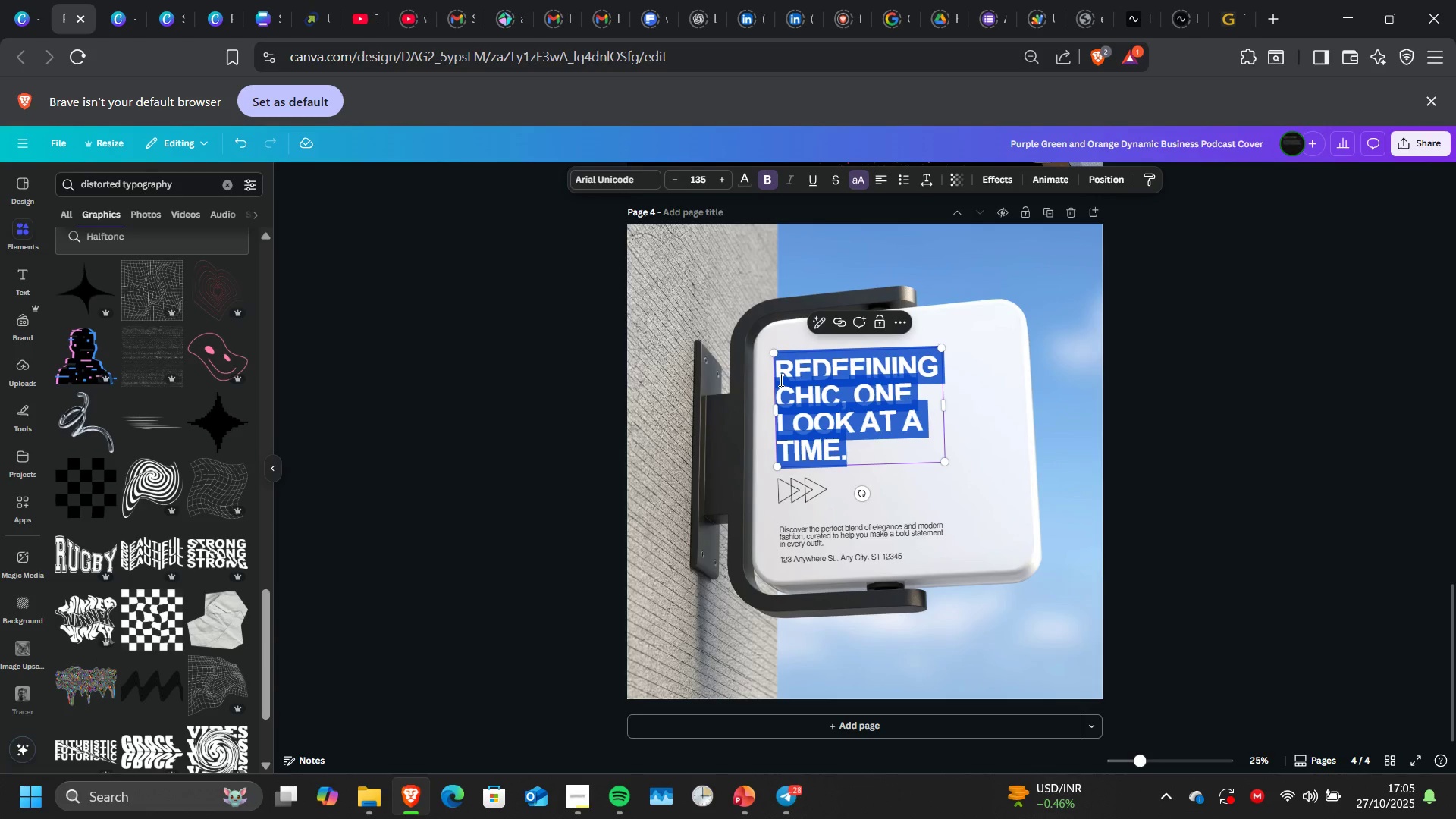 
type(The MegaMind )
 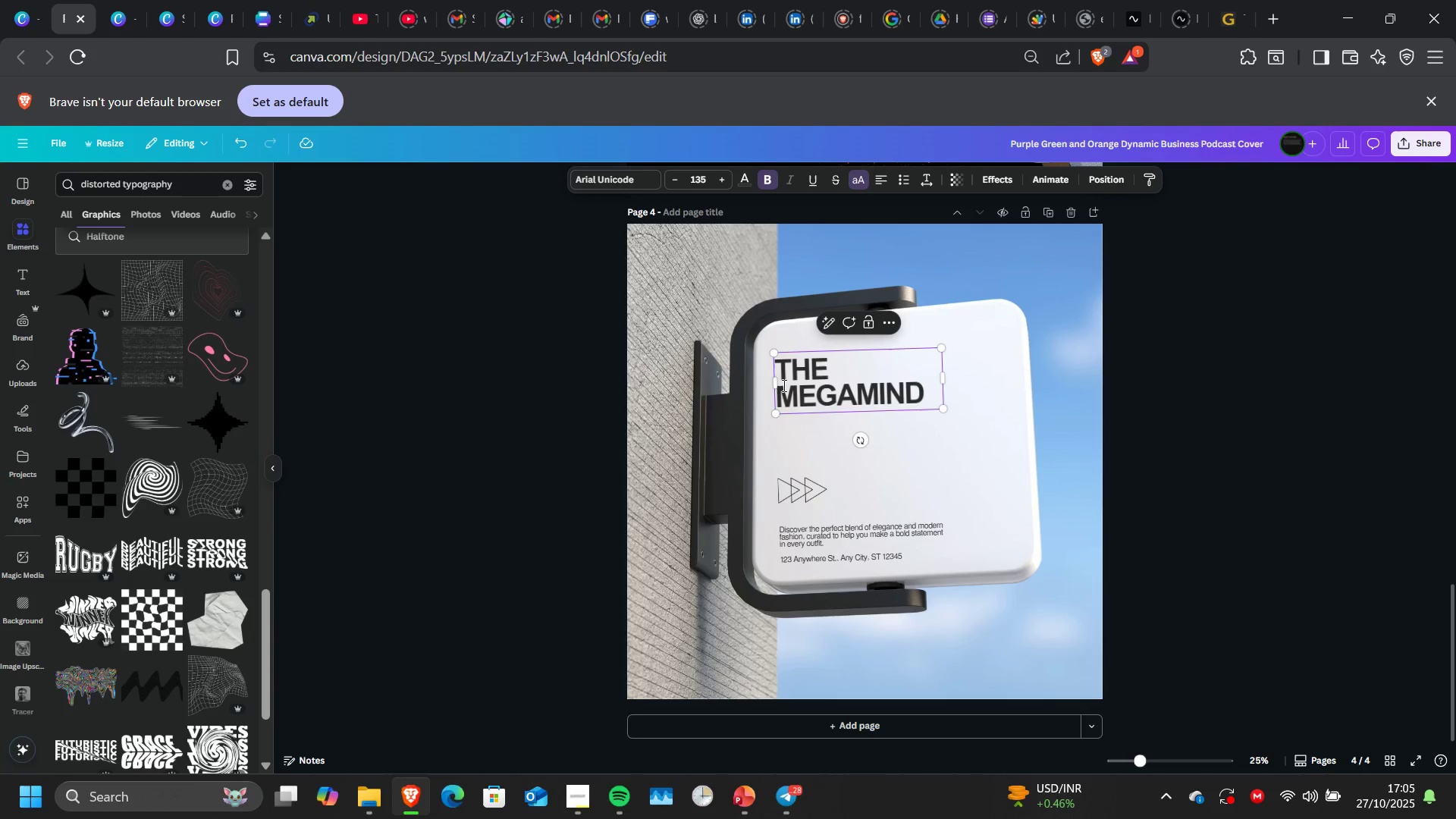 
key(Enter)
 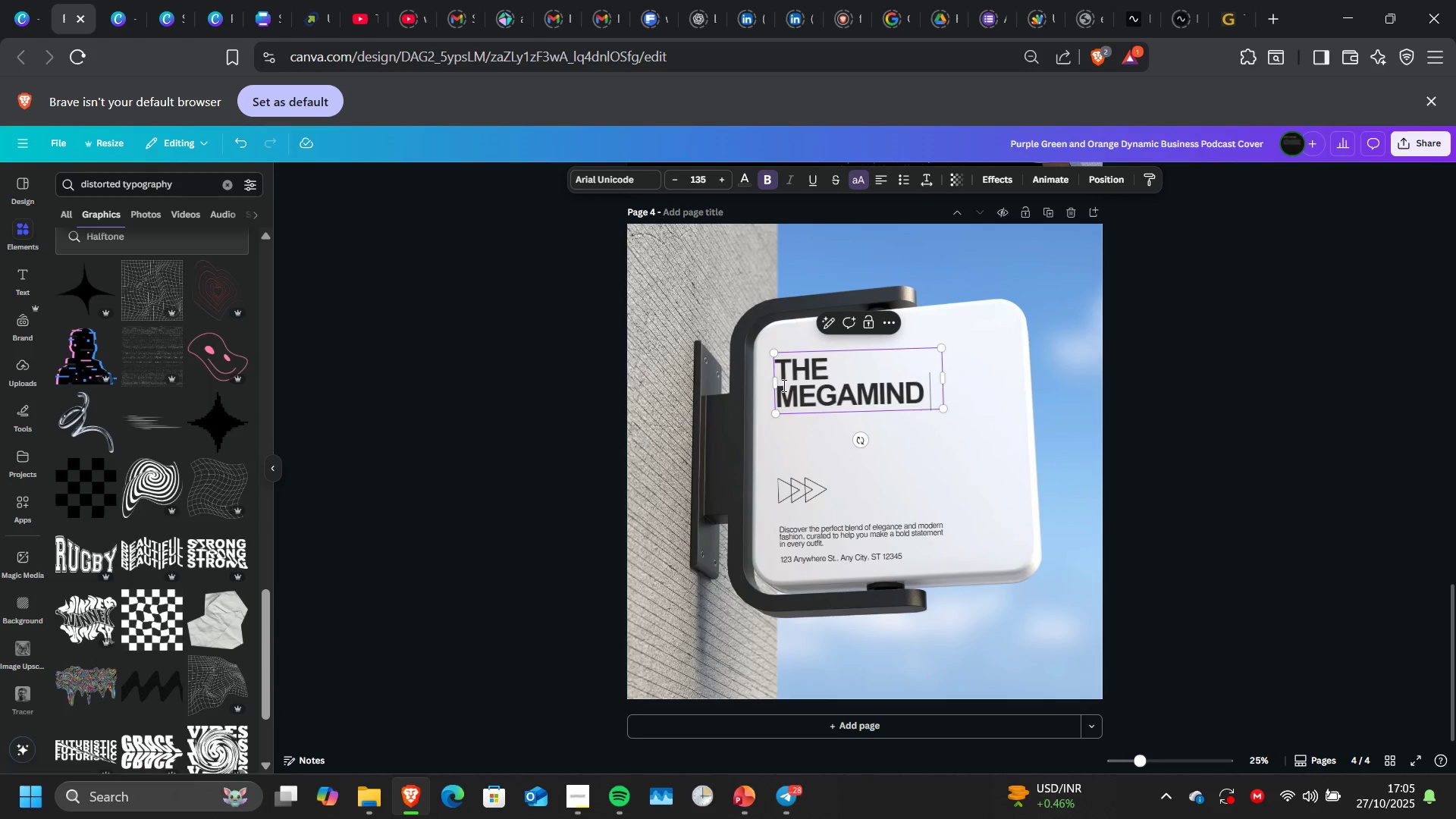 
key(Backspace)
type(podcast)
 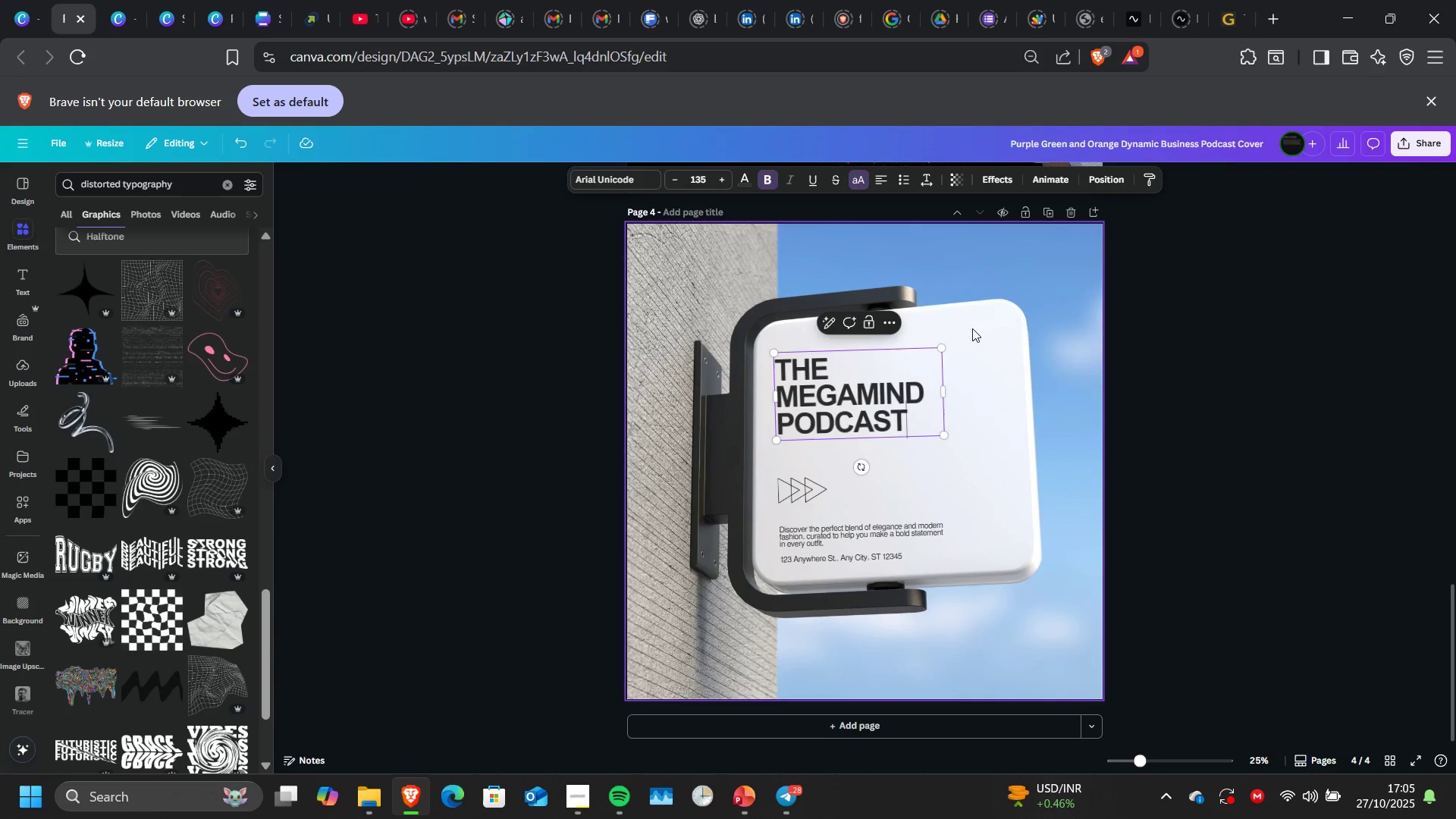 
left_click([972, 328])
 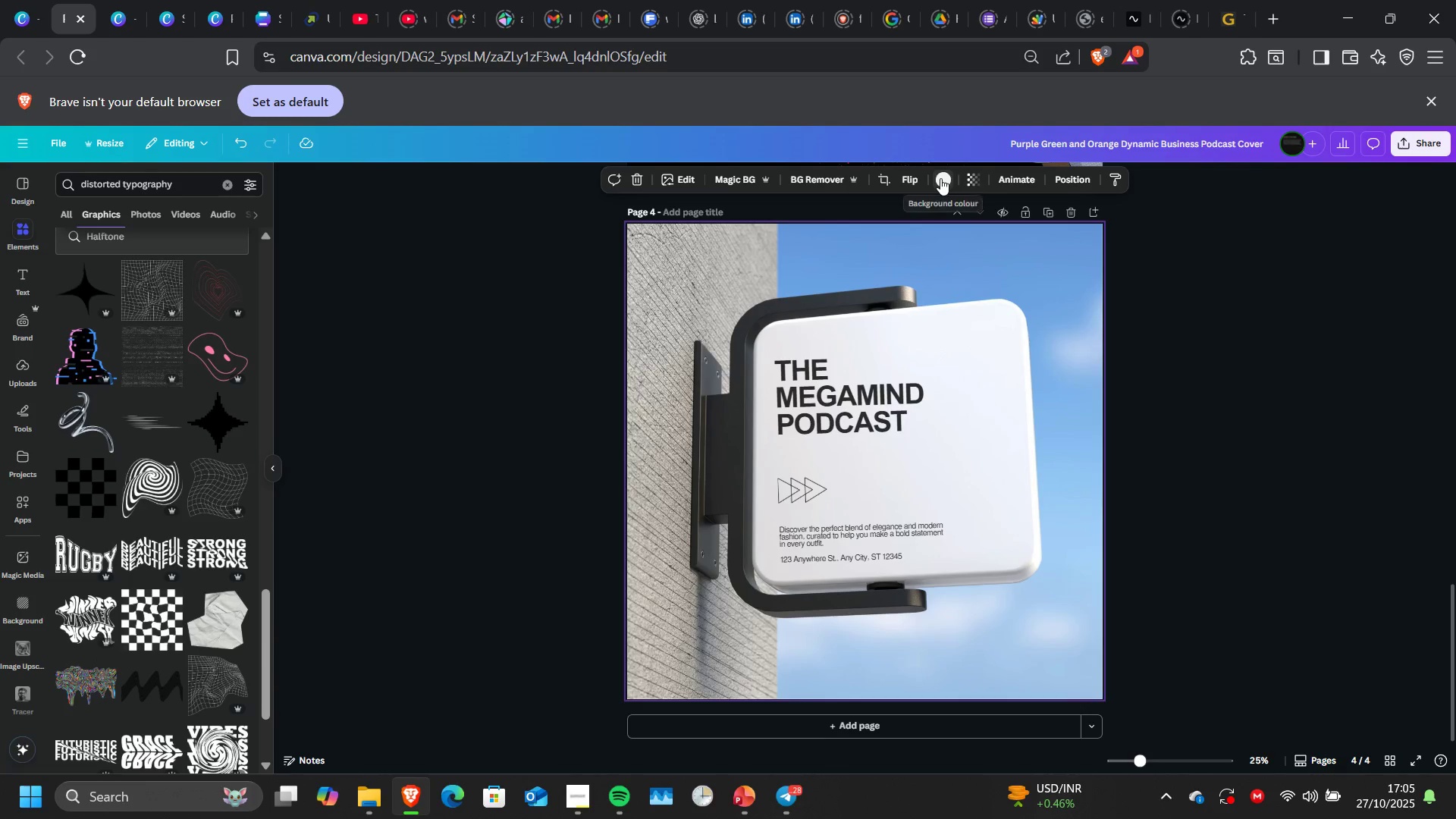 
left_click([940, 178])
 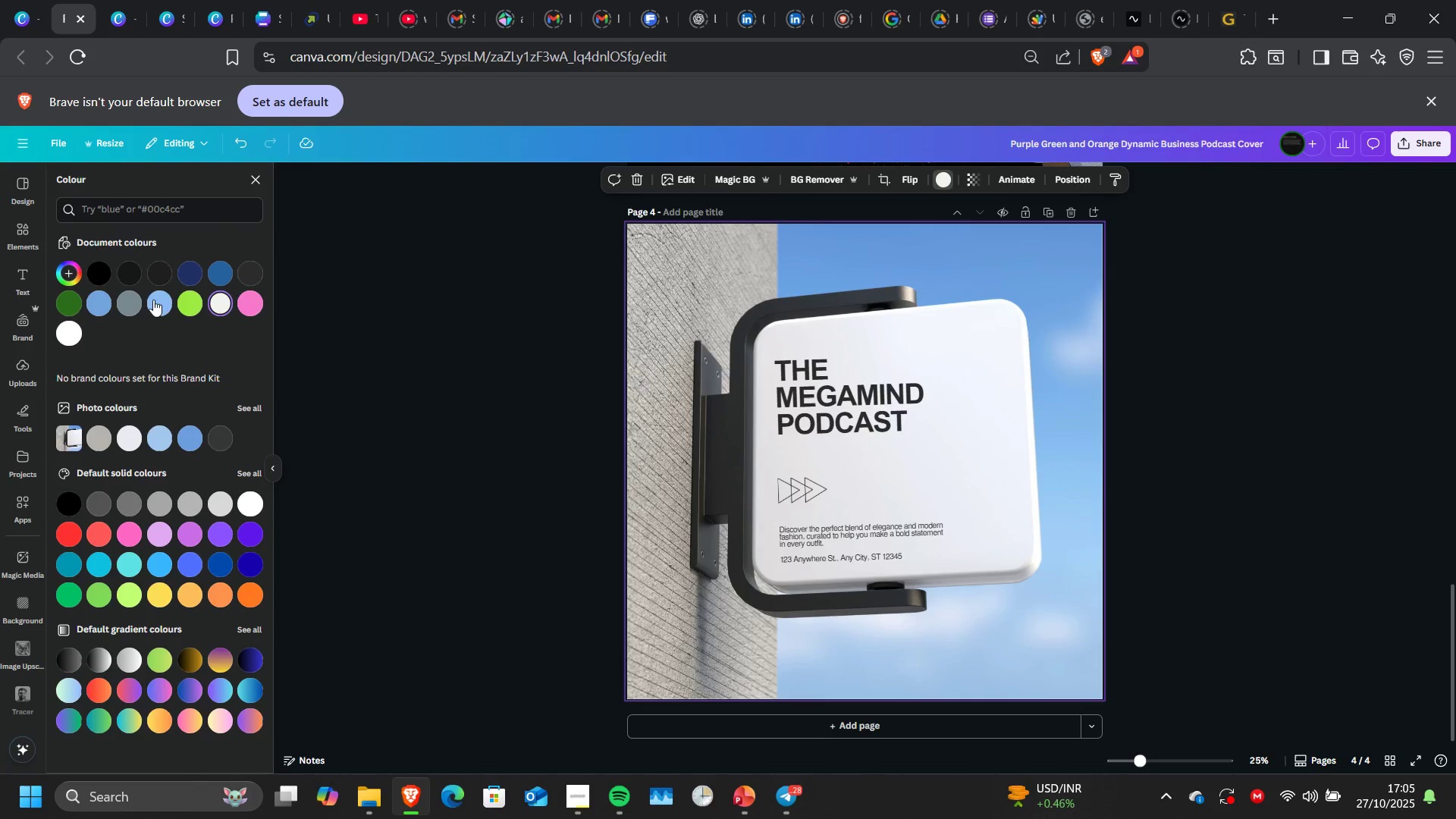 
left_click([148, 303])
 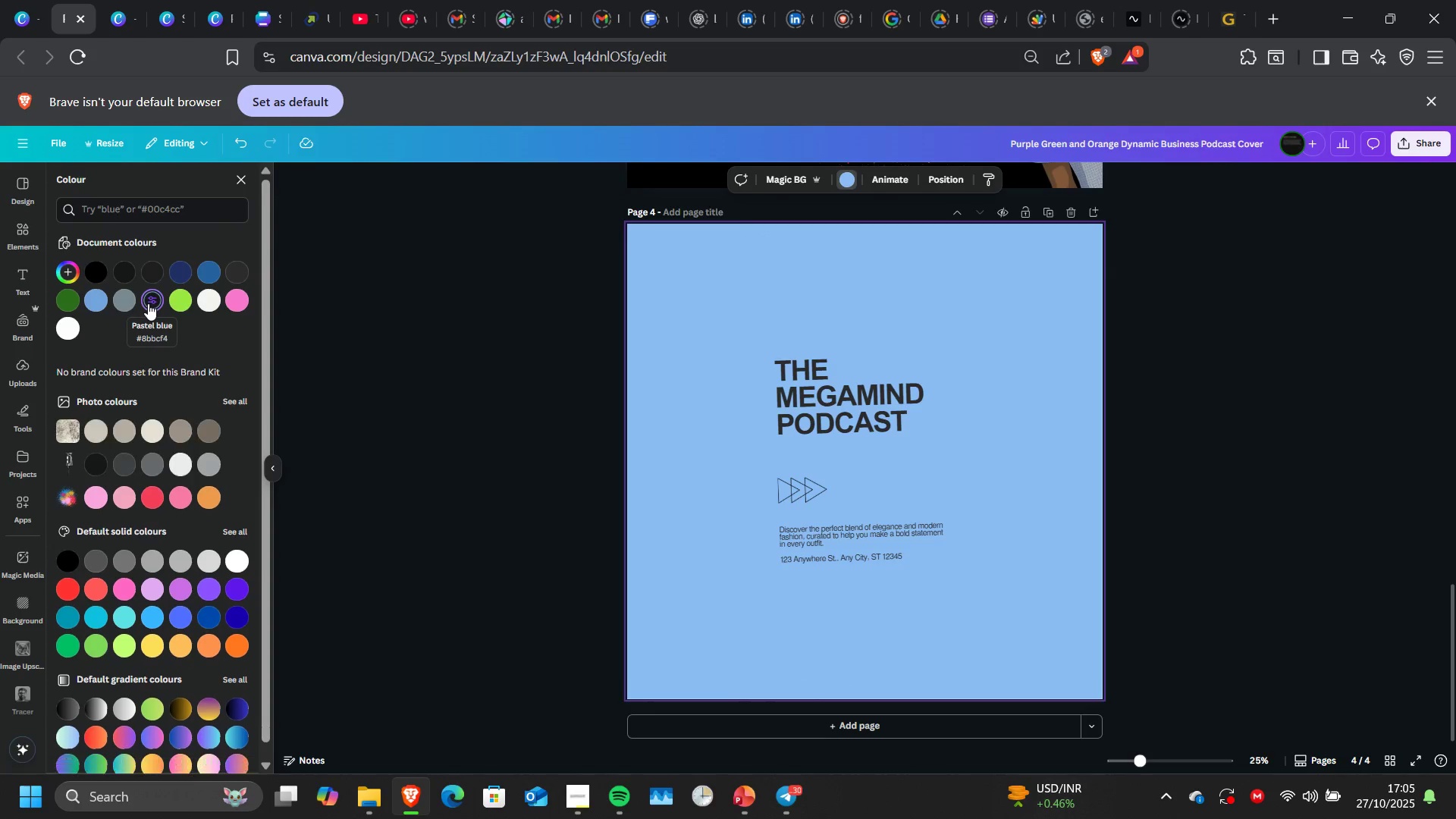 
key(Control+Z)
 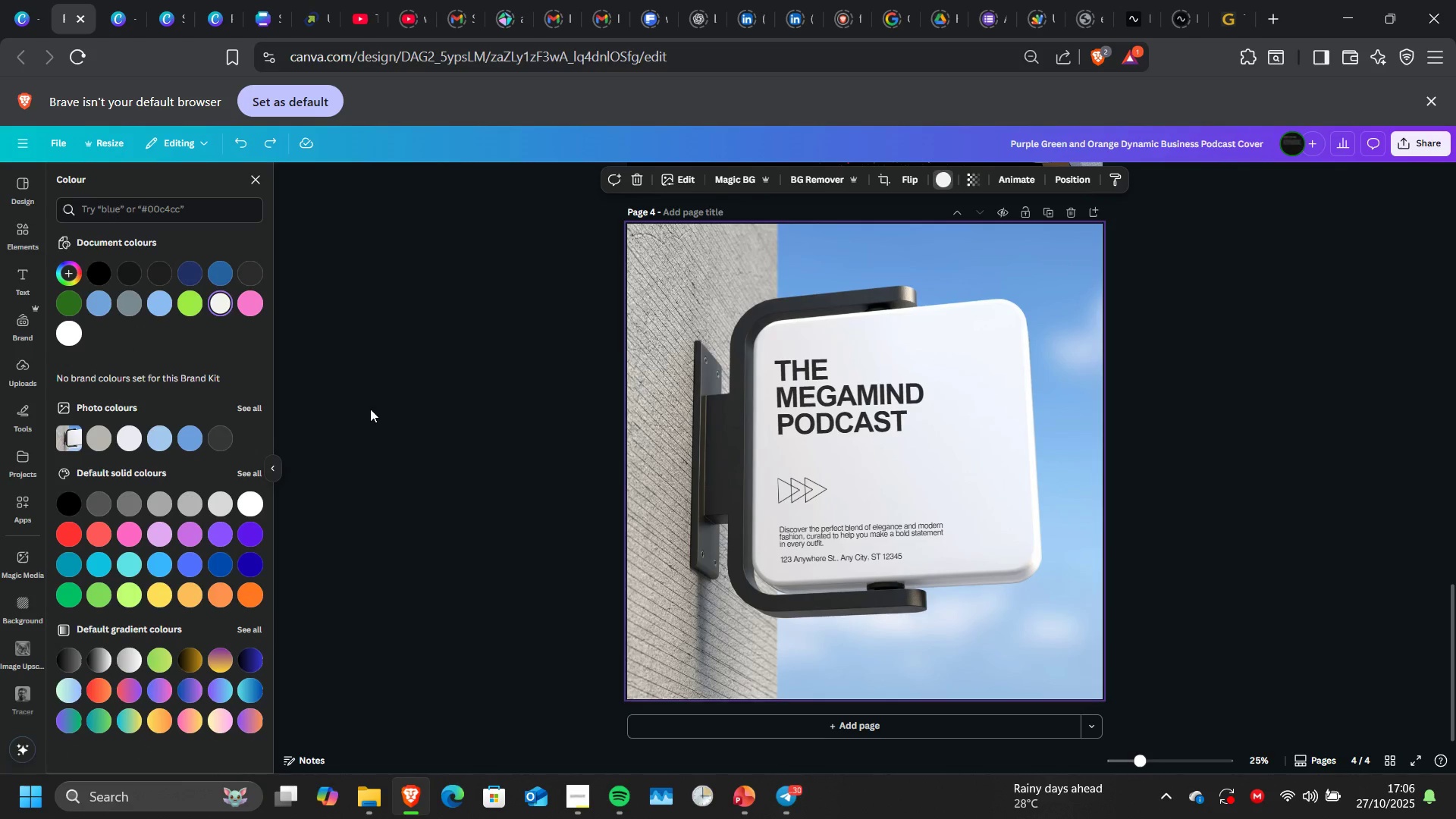 
wait(5.78)
 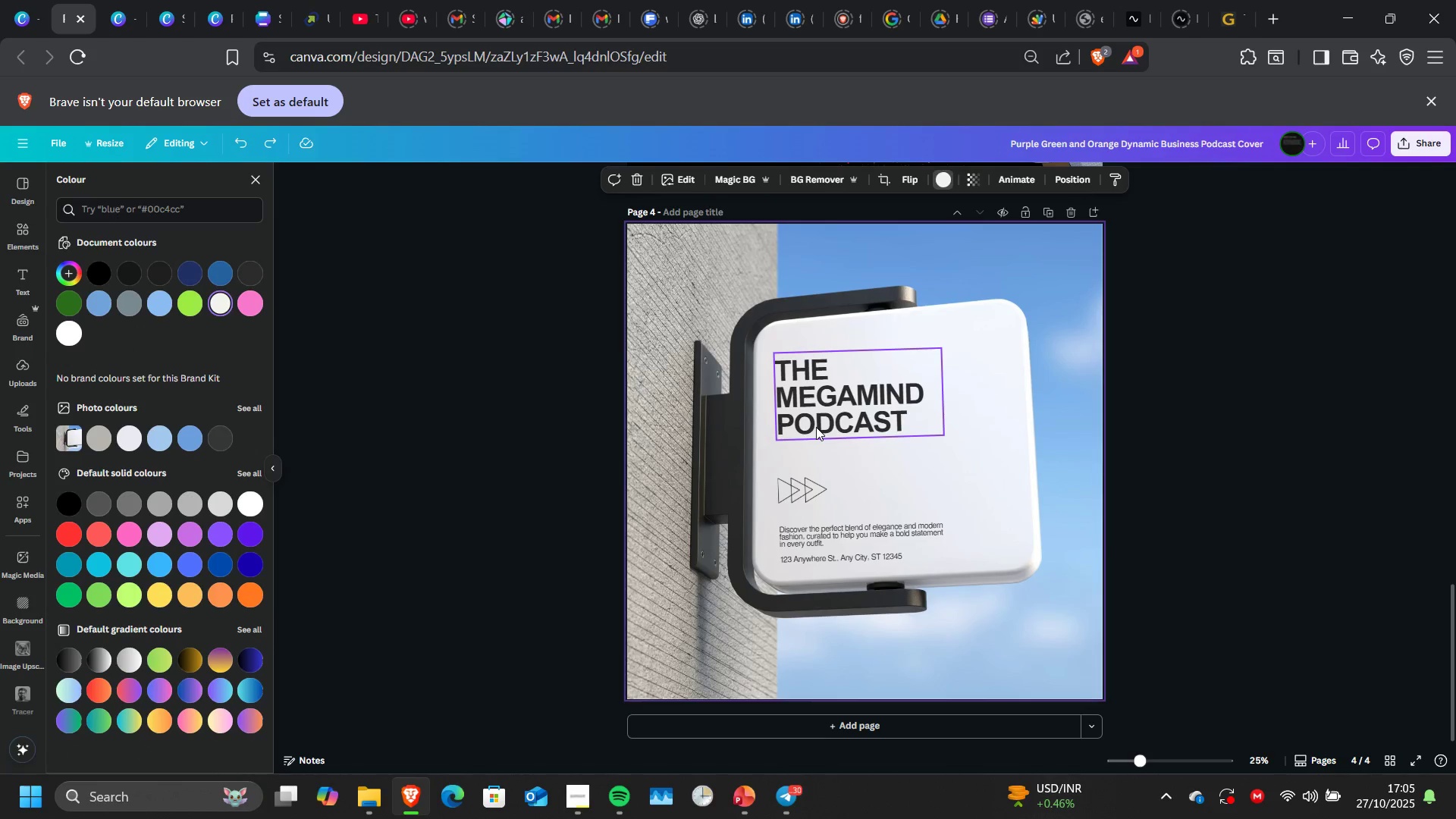 
key(C)
 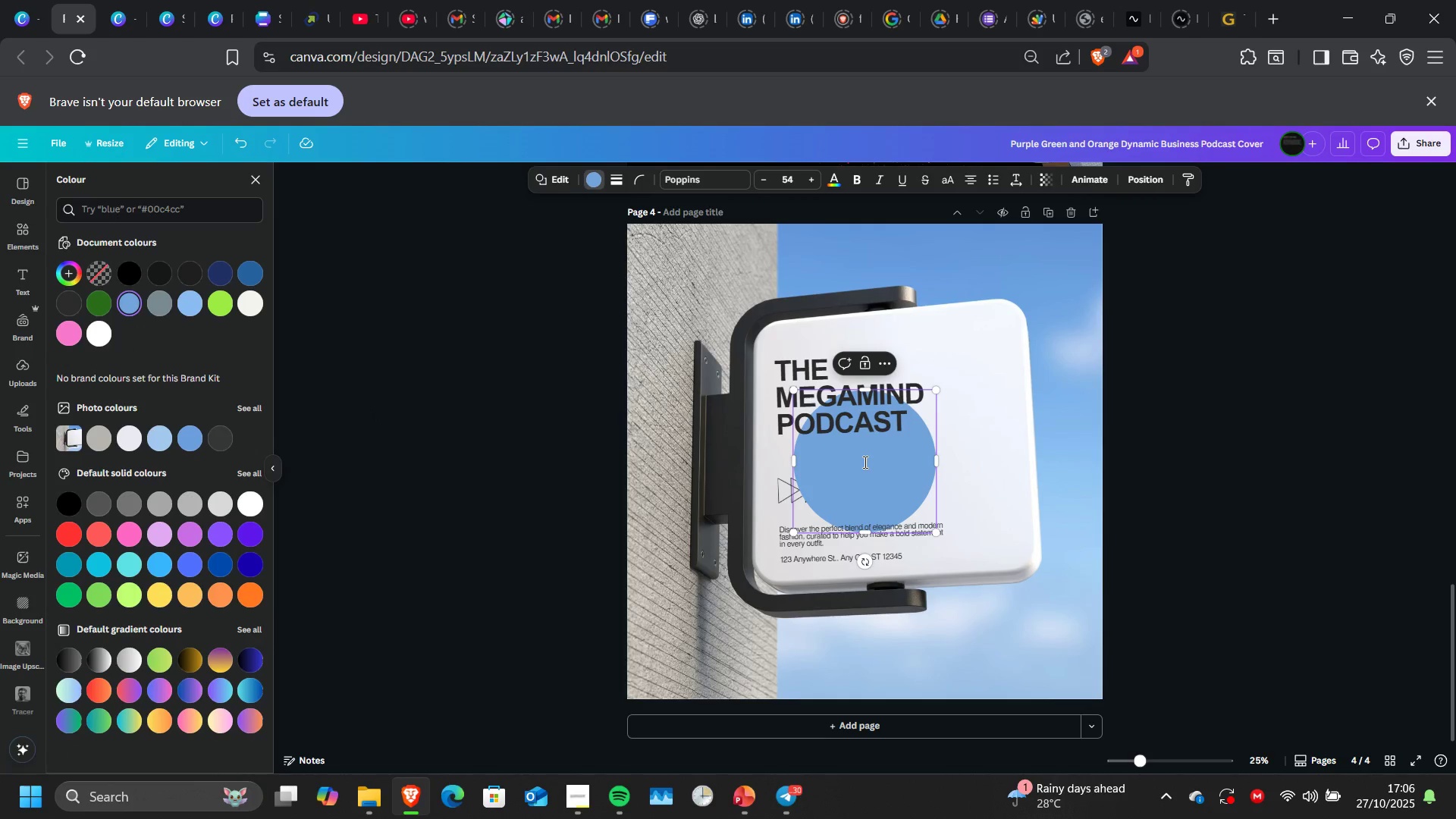 
left_click([1040, 495])
 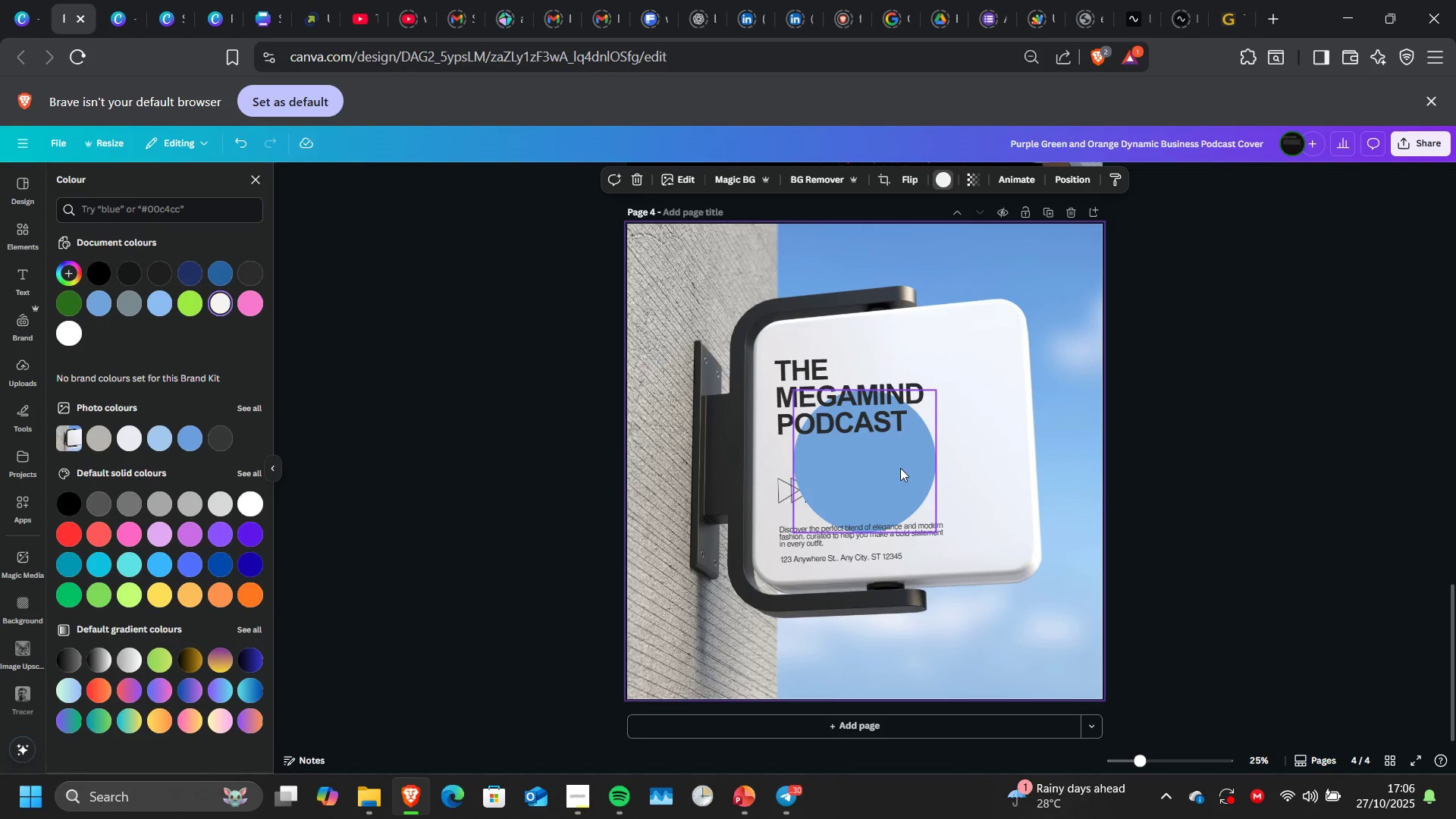 
left_click_drag(start_coordinate=[900, 468], to_coordinate=[861, 413])
 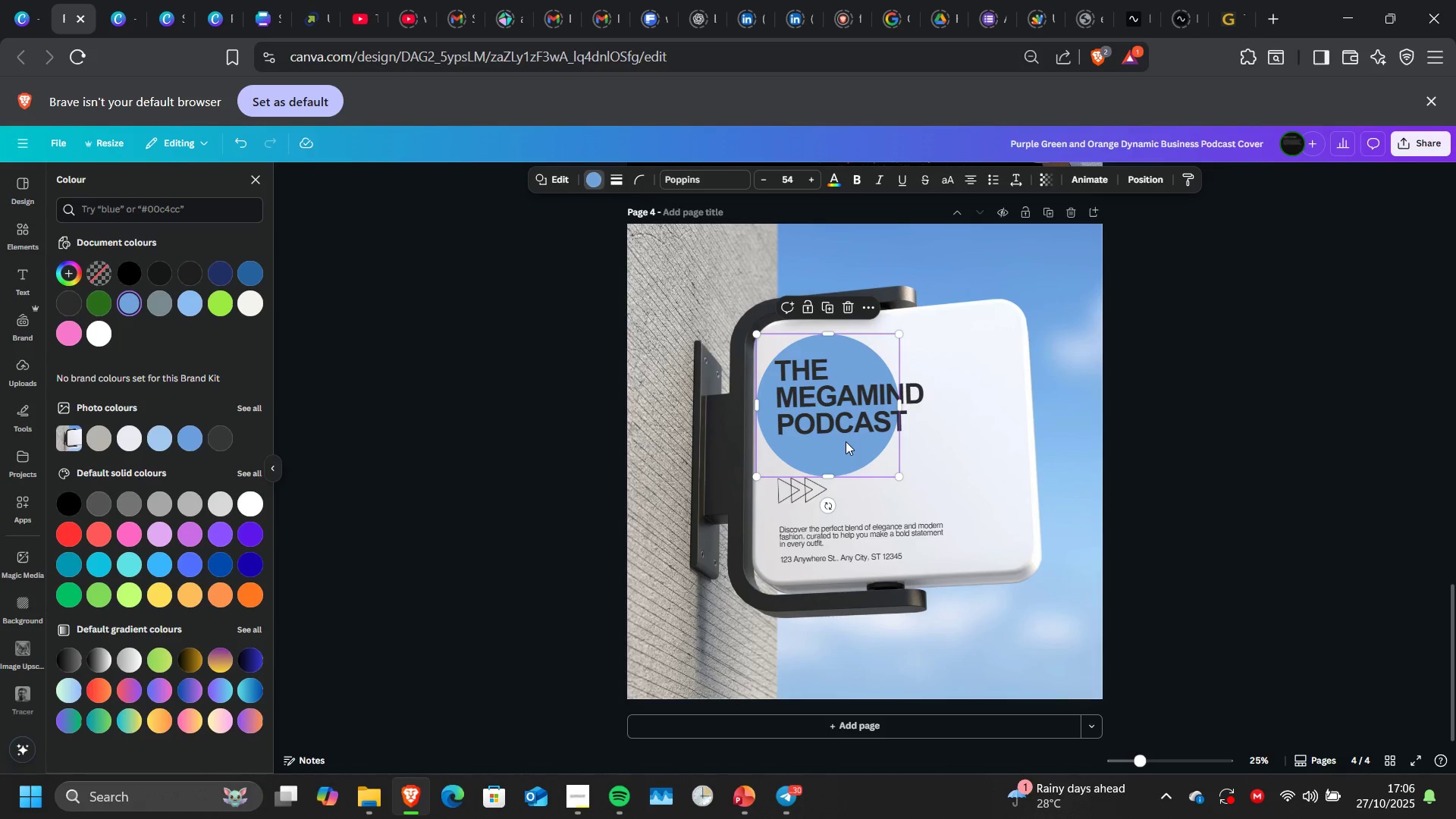 
left_click_drag(start_coordinate=[846, 441], to_coordinate=[864, 438])
 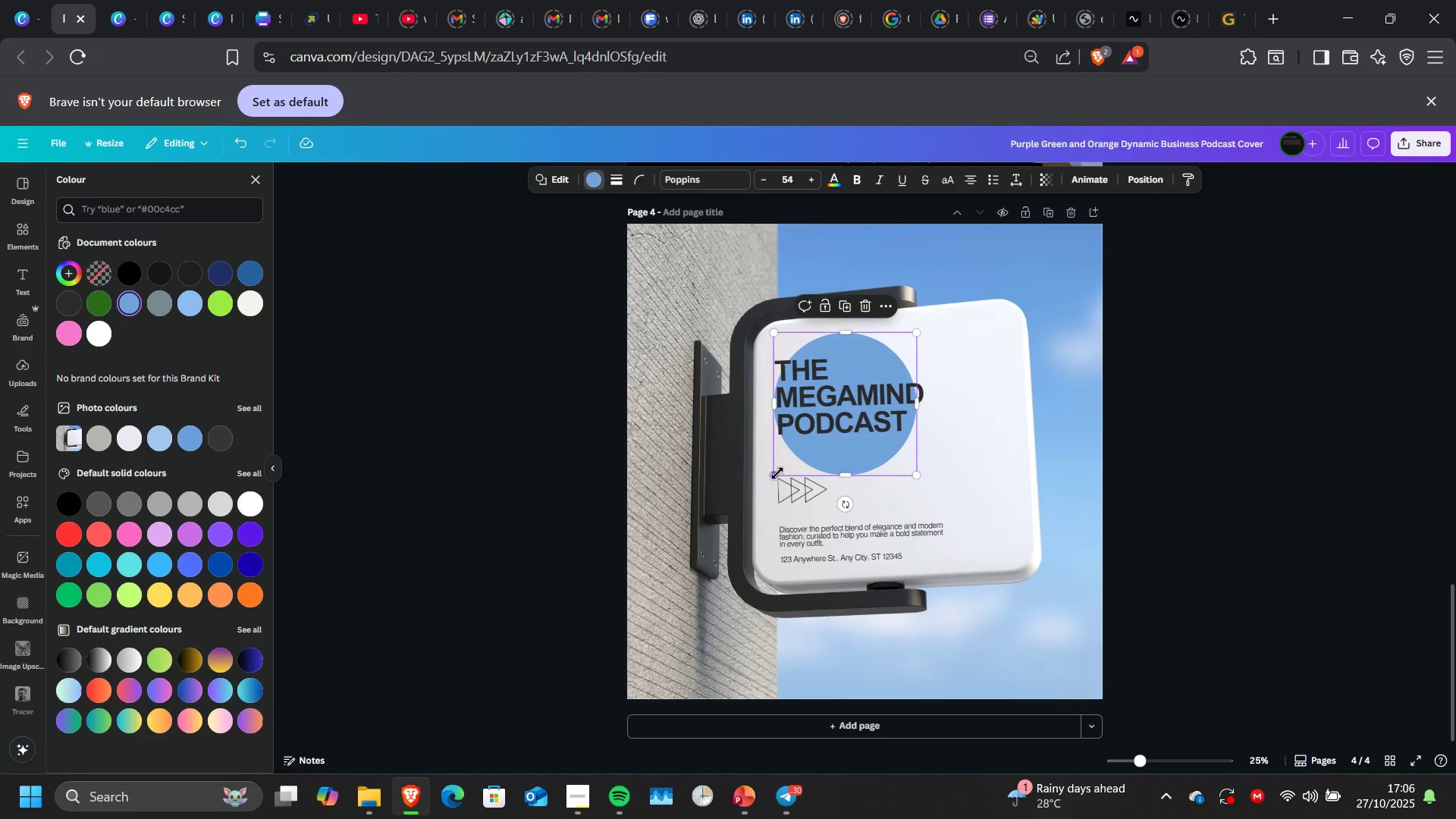 
left_click_drag(start_coordinate=[777, 473], to_coordinate=[747, 471])
 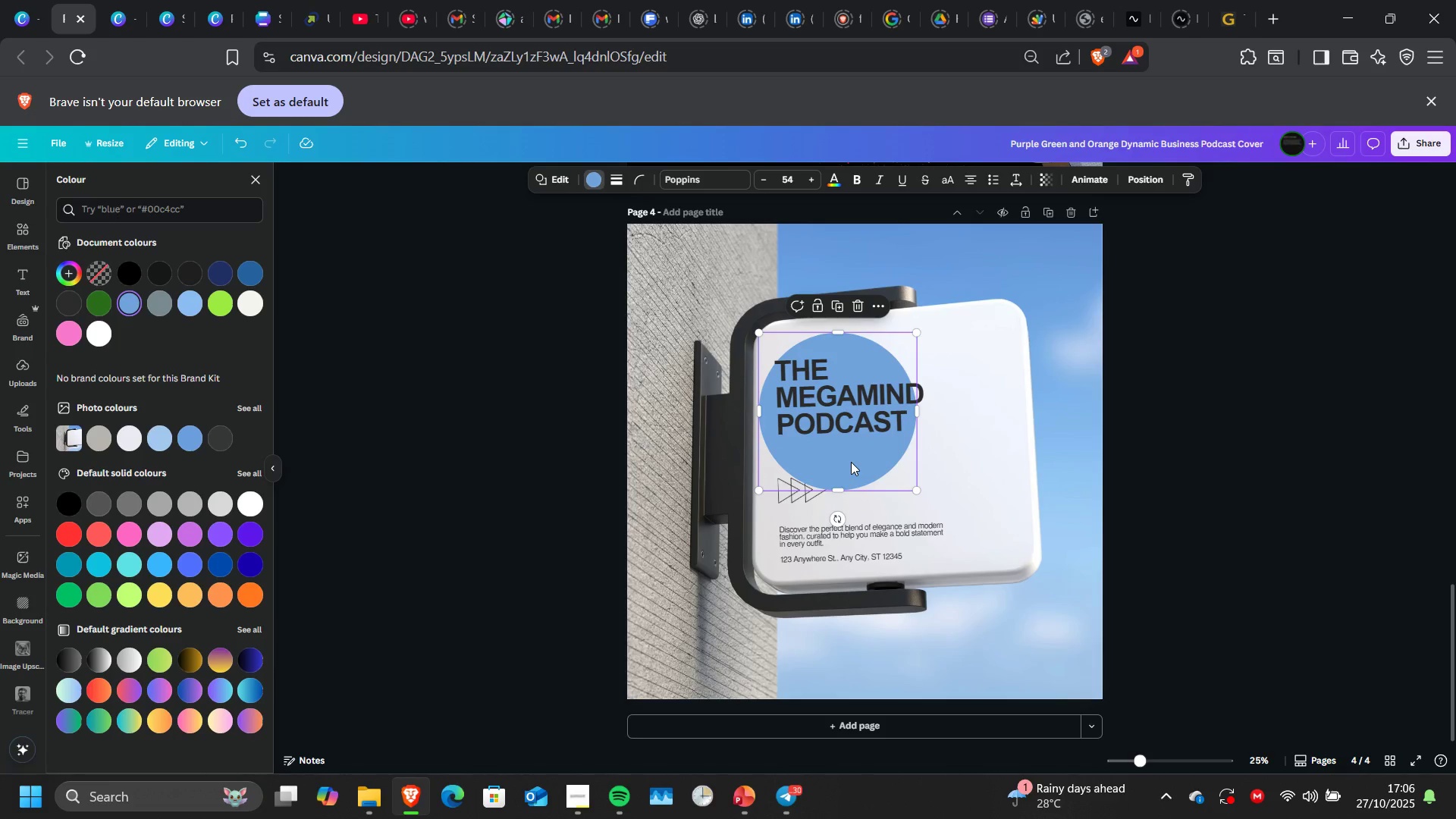 
left_click_drag(start_coordinate=[851, 462], to_coordinate=[846, 455])
 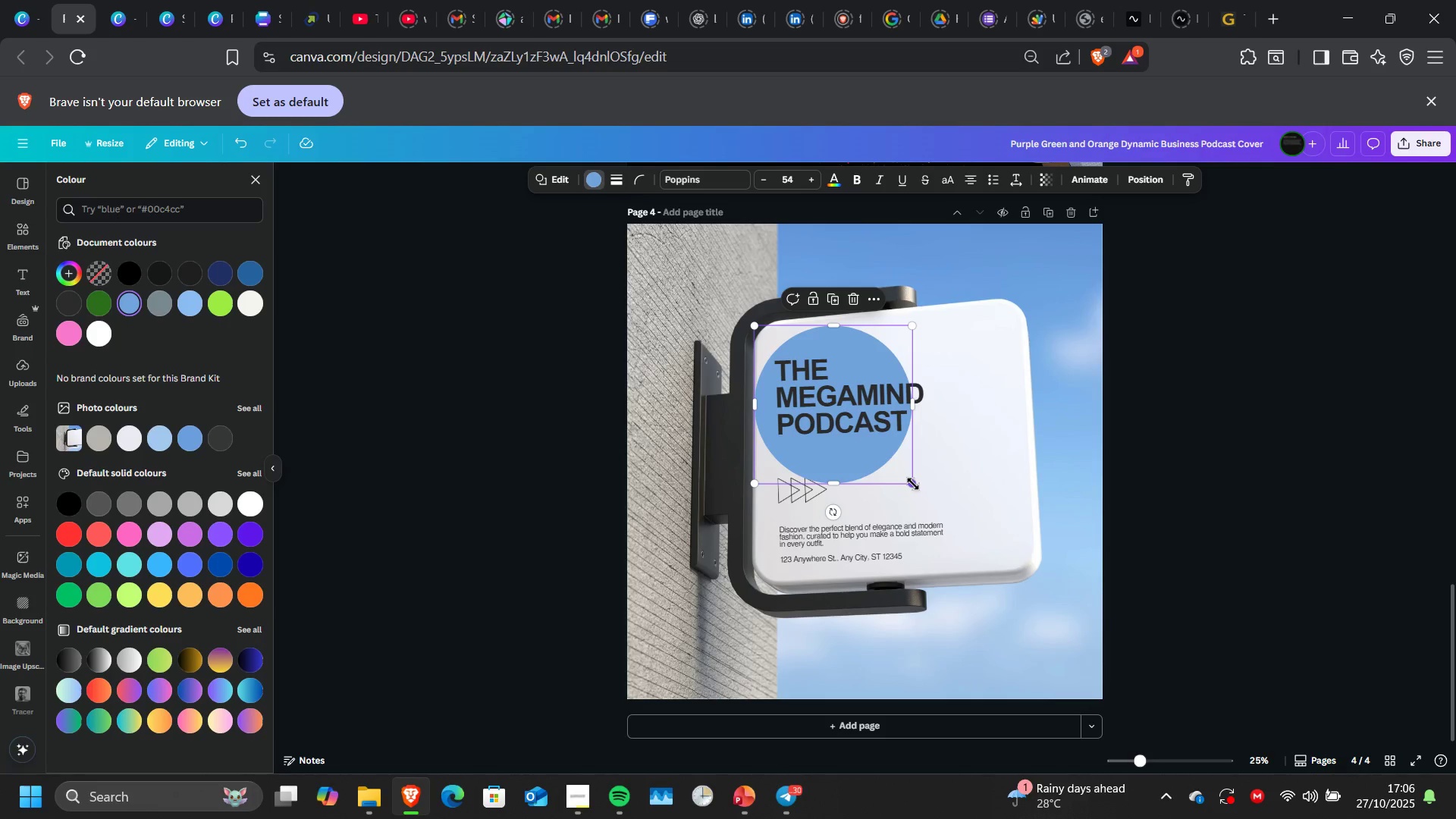 
left_click_drag(start_coordinate=[913, 484], to_coordinate=[946, 481])
 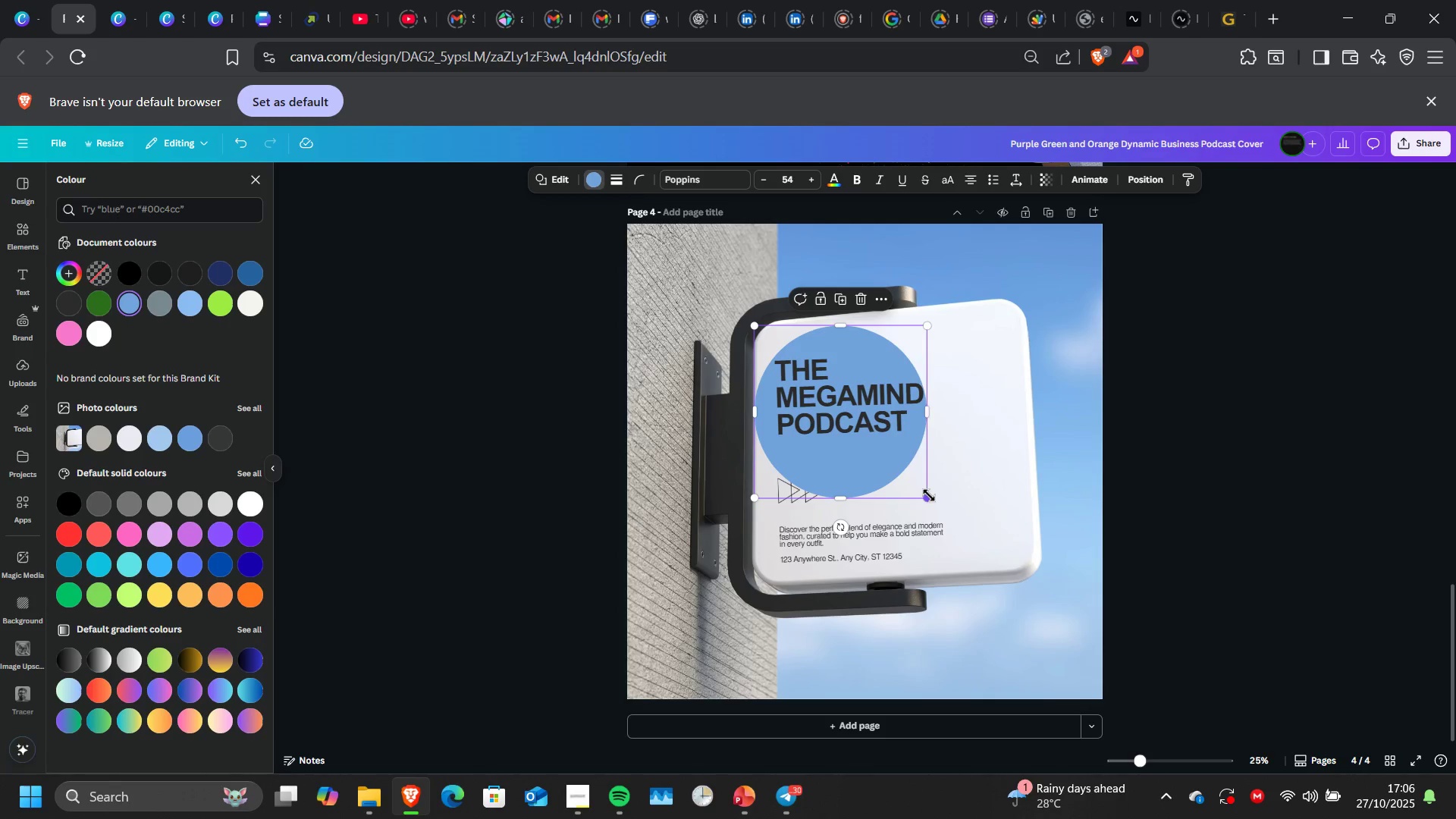 
left_click_drag(start_coordinate=[929, 495], to_coordinate=[944, 496])
 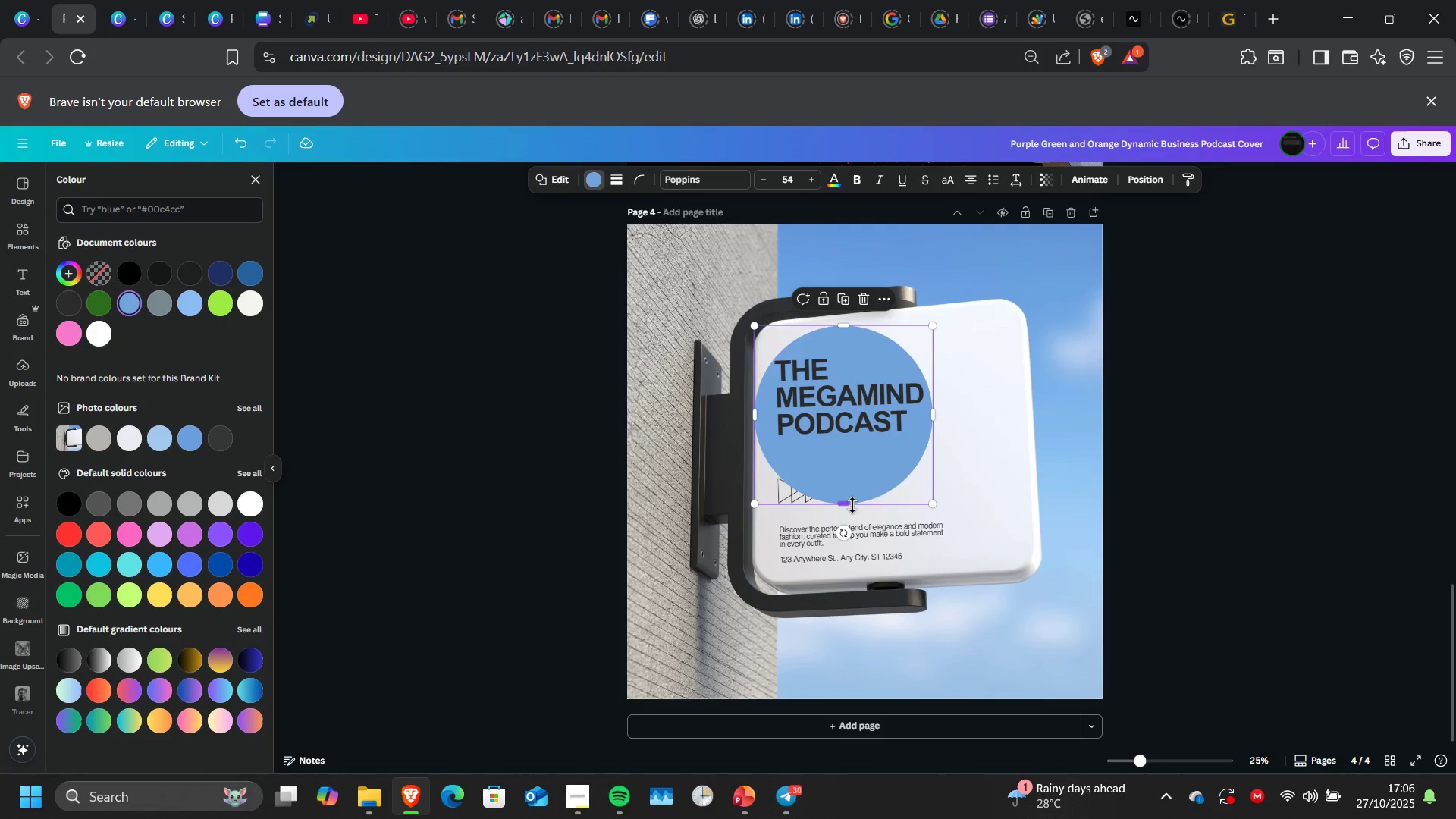 
left_click_drag(start_coordinate=[852, 505], to_coordinate=[848, 471])
 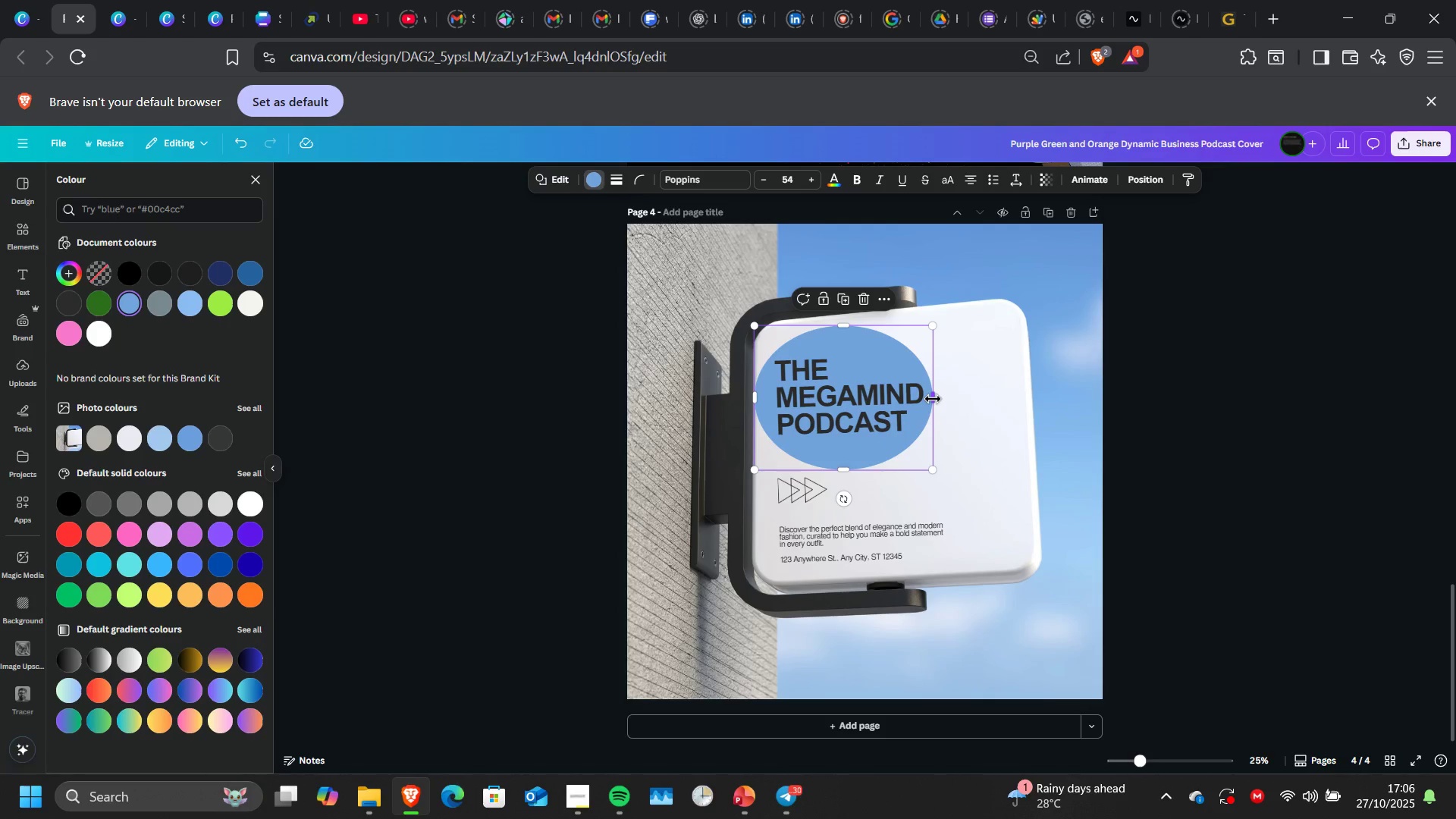 
left_click_drag(start_coordinate=[933, 399], to_coordinate=[1012, 394])
 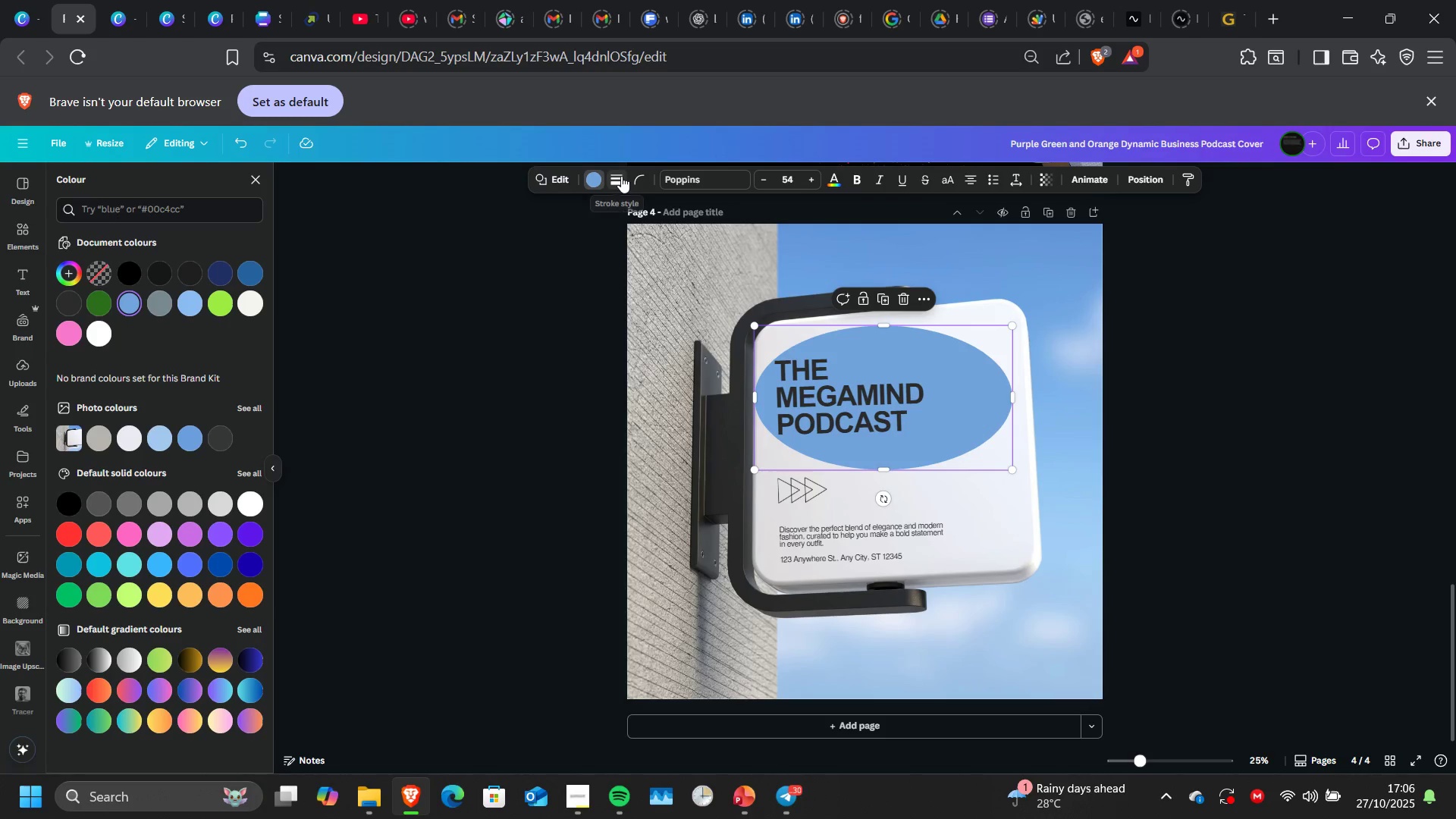 
left_click([621, 176])
 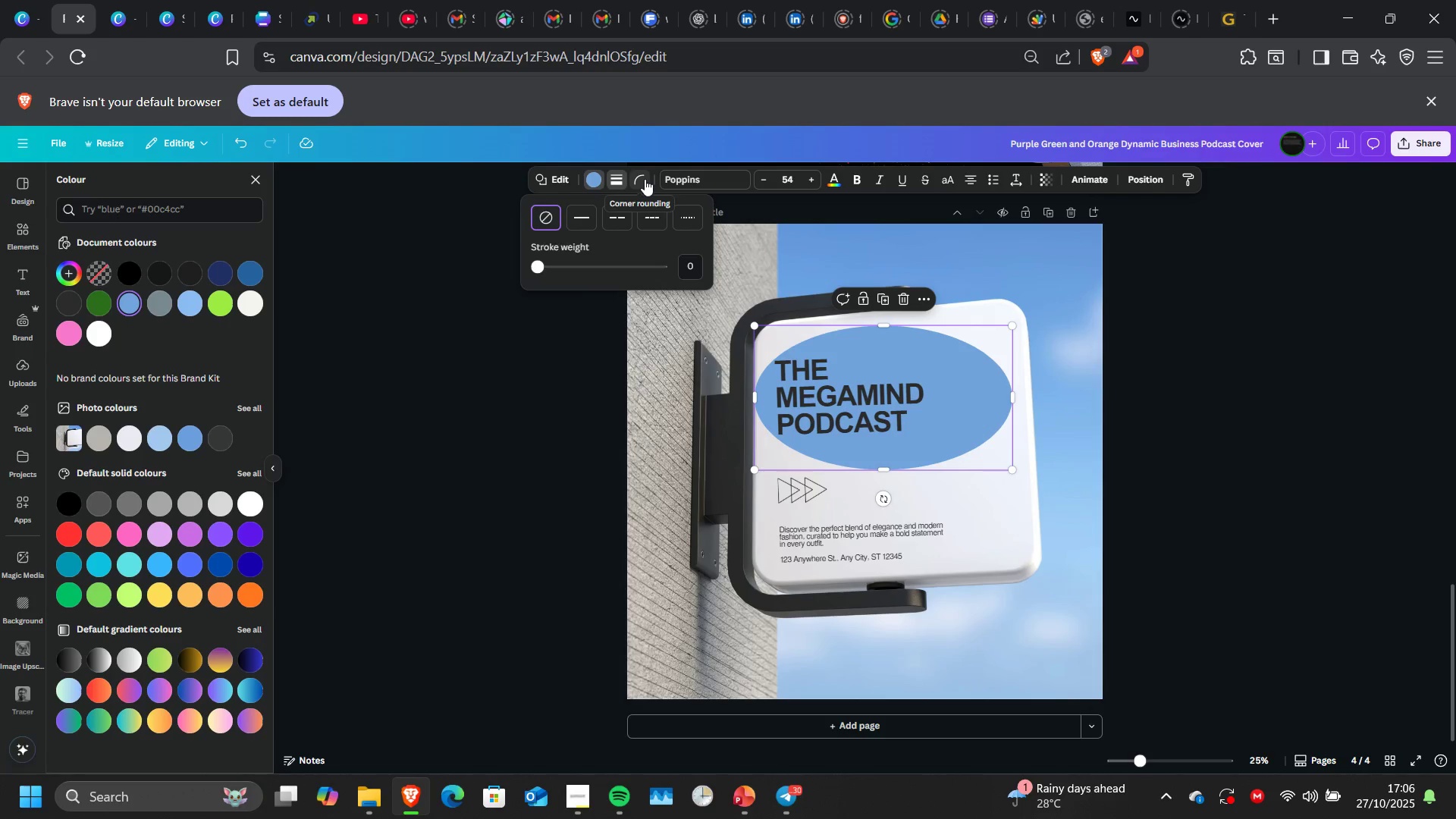 
left_click([645, 179])
 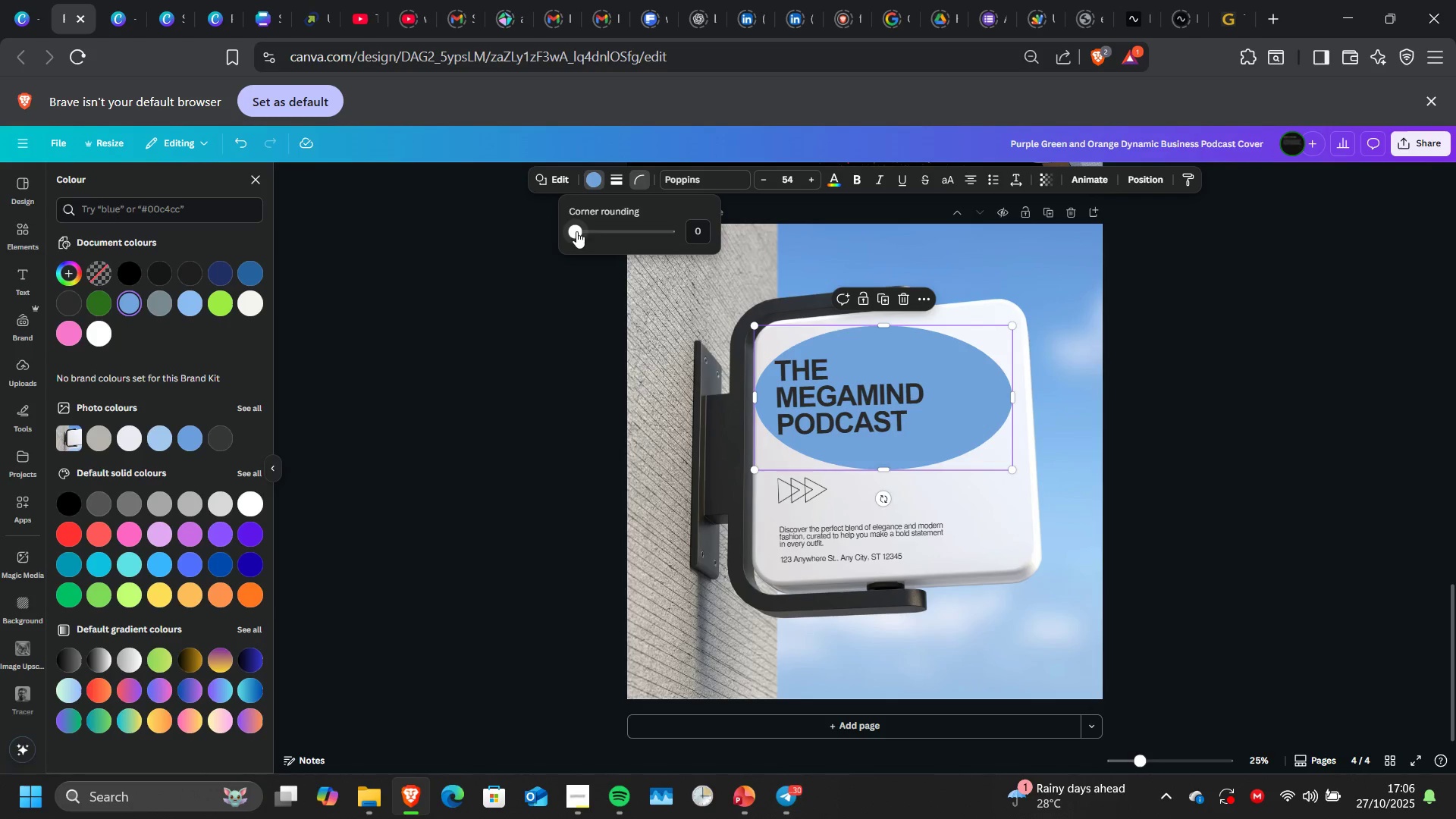 
left_click_drag(start_coordinate=[576, 231], to_coordinate=[651, 242])
 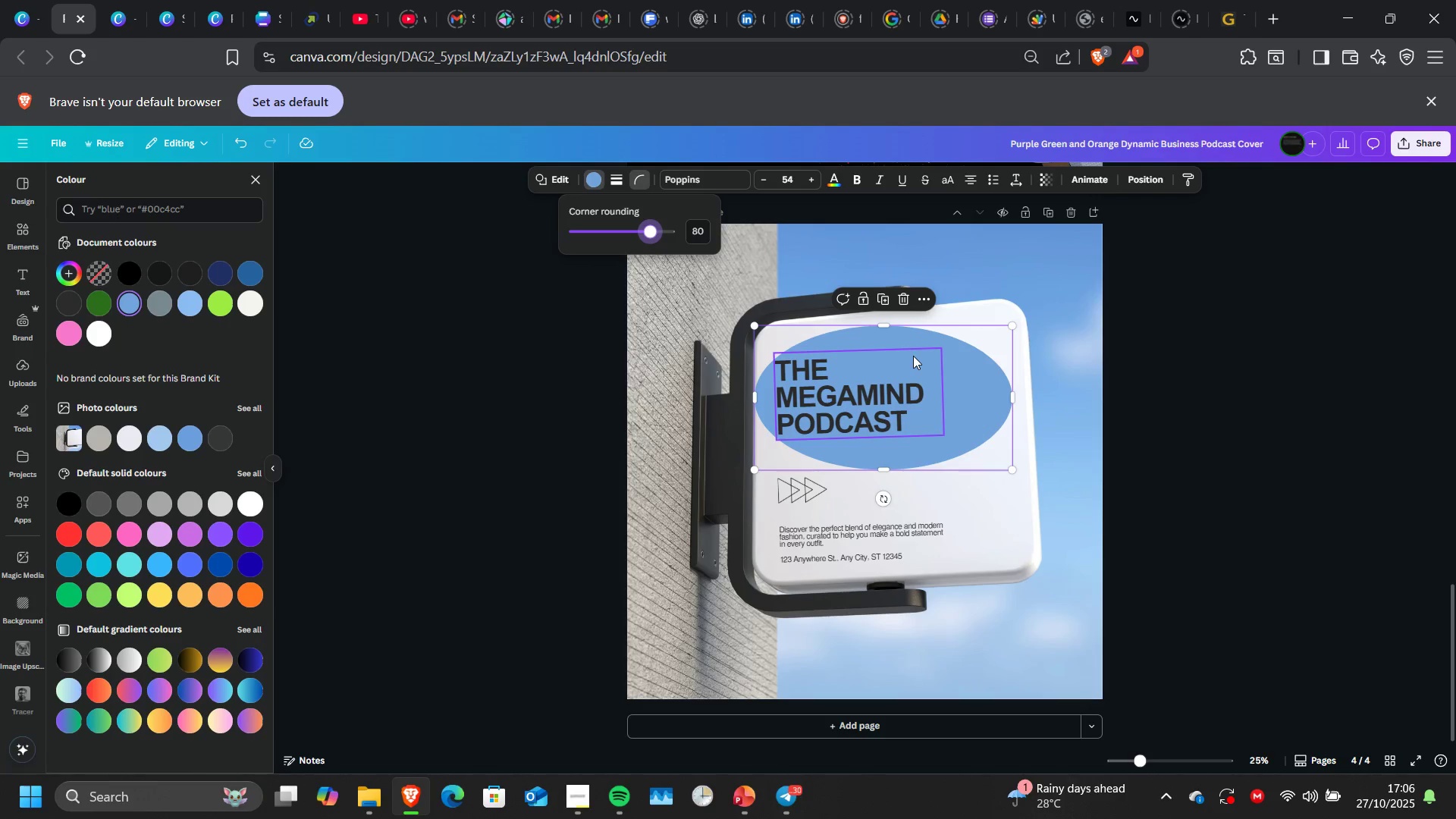 
left_click([913, 356])
 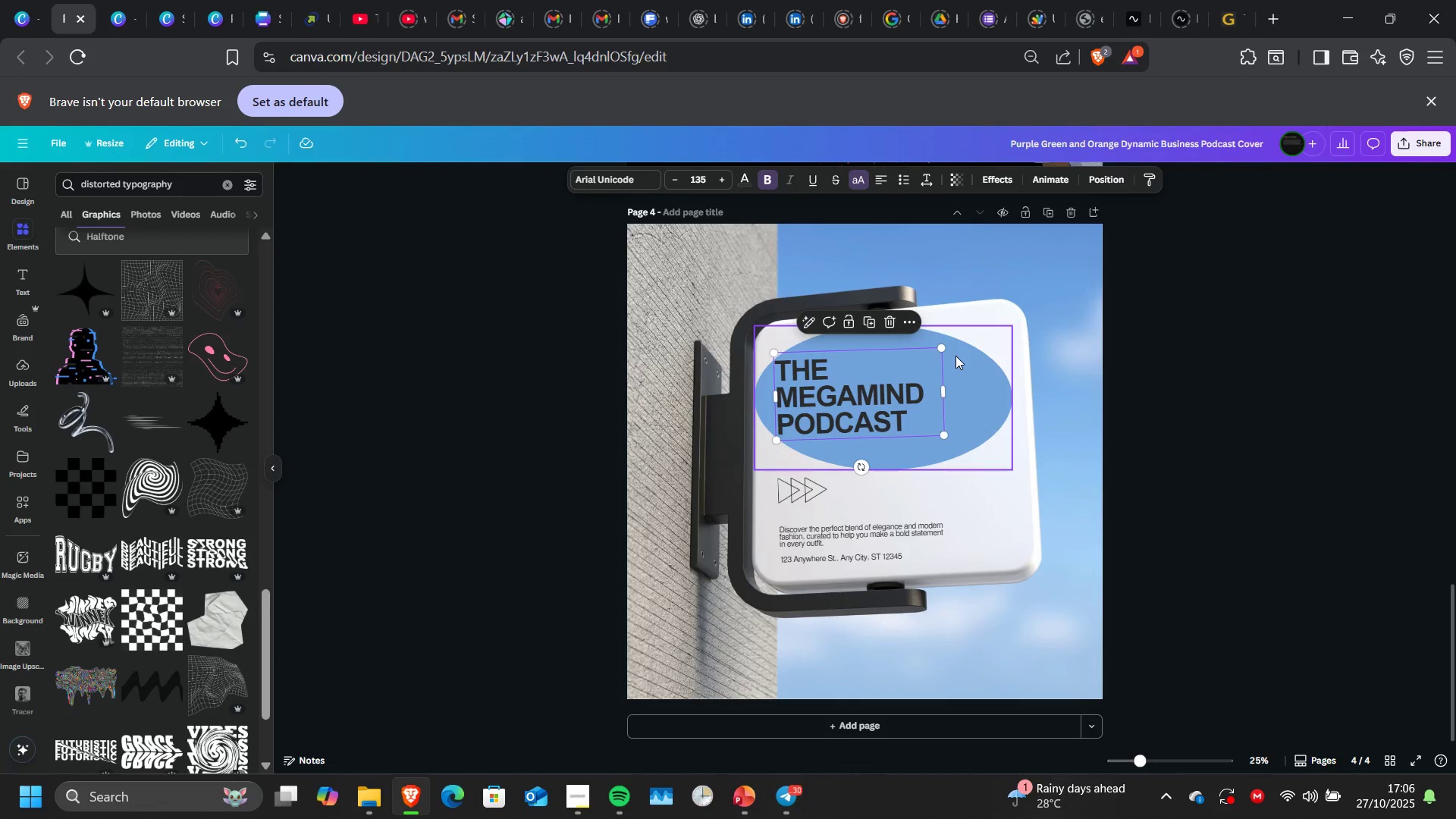 
left_click([956, 356])
 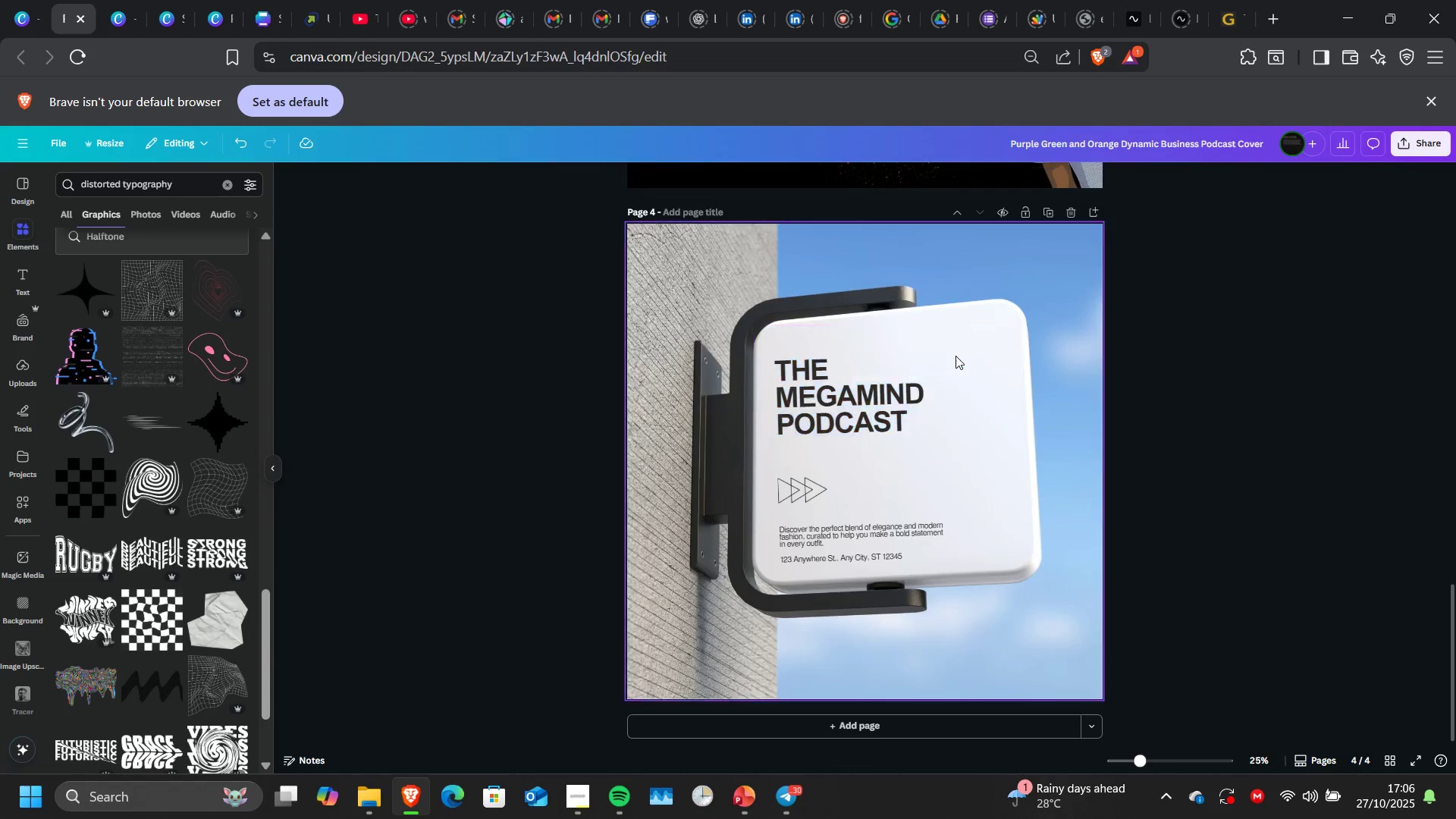 
key(Delete)
 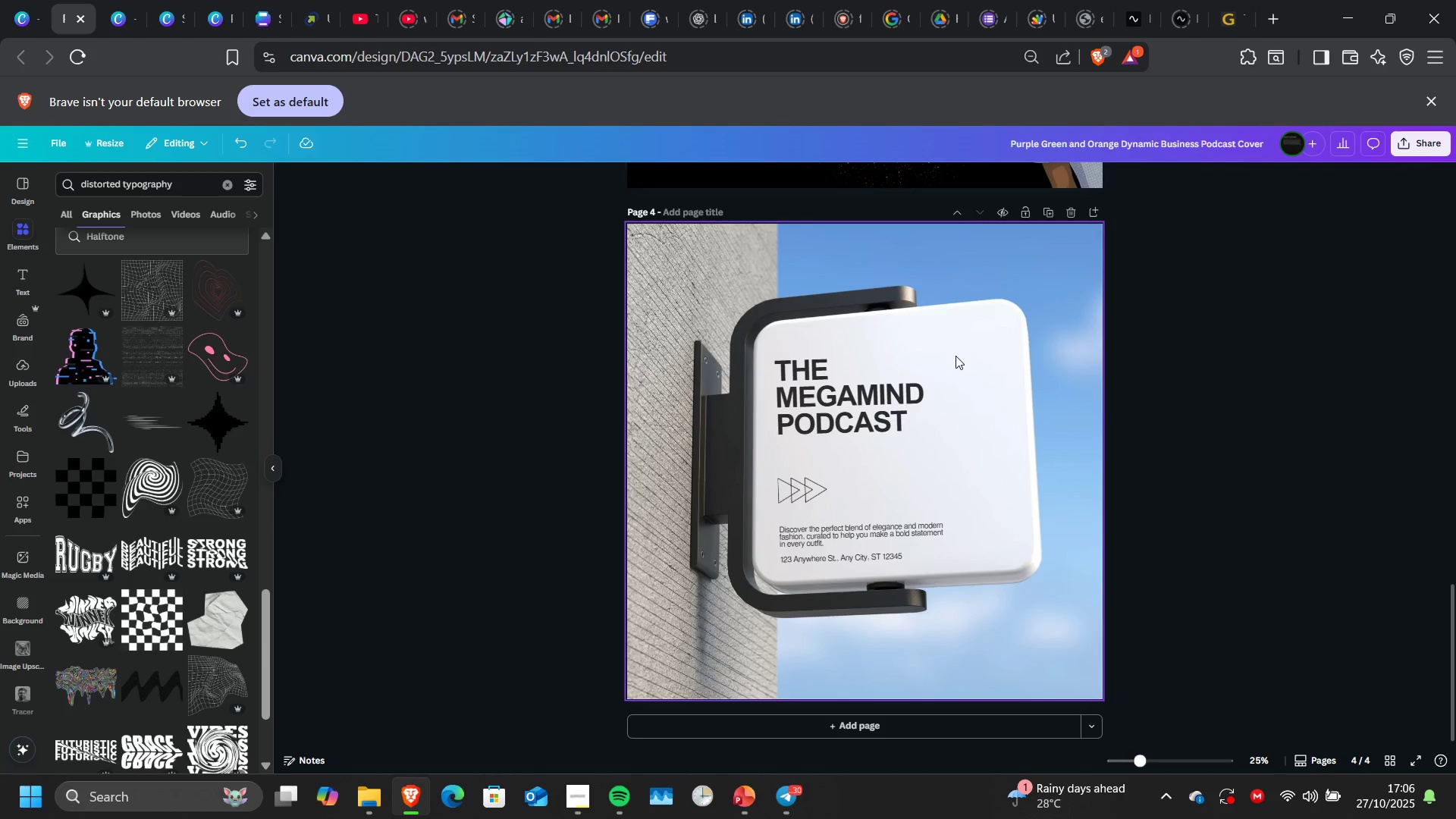 
key(R)
 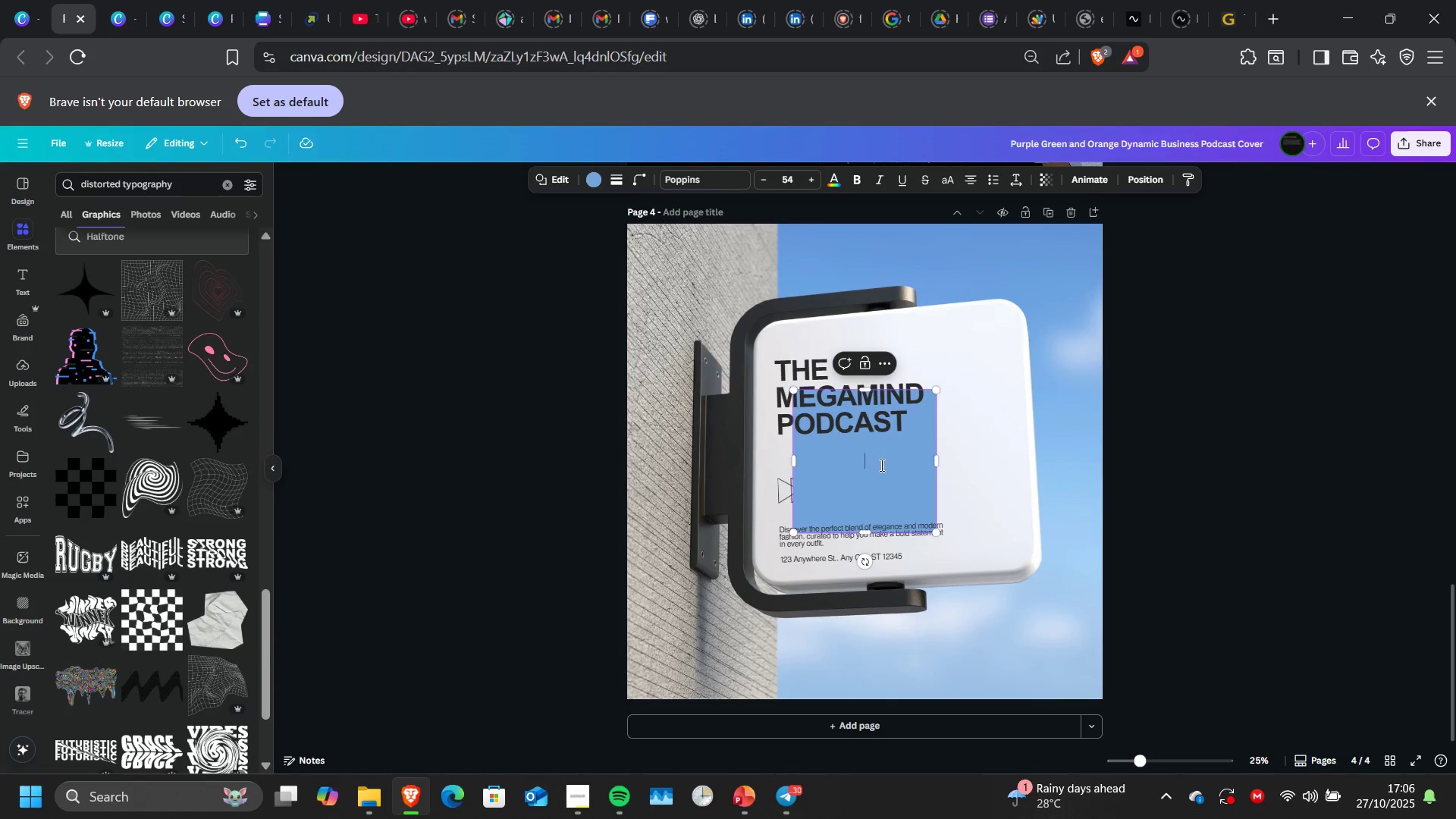 
left_click_drag(start_coordinate=[880, 465], to_coordinate=[882, 458])
 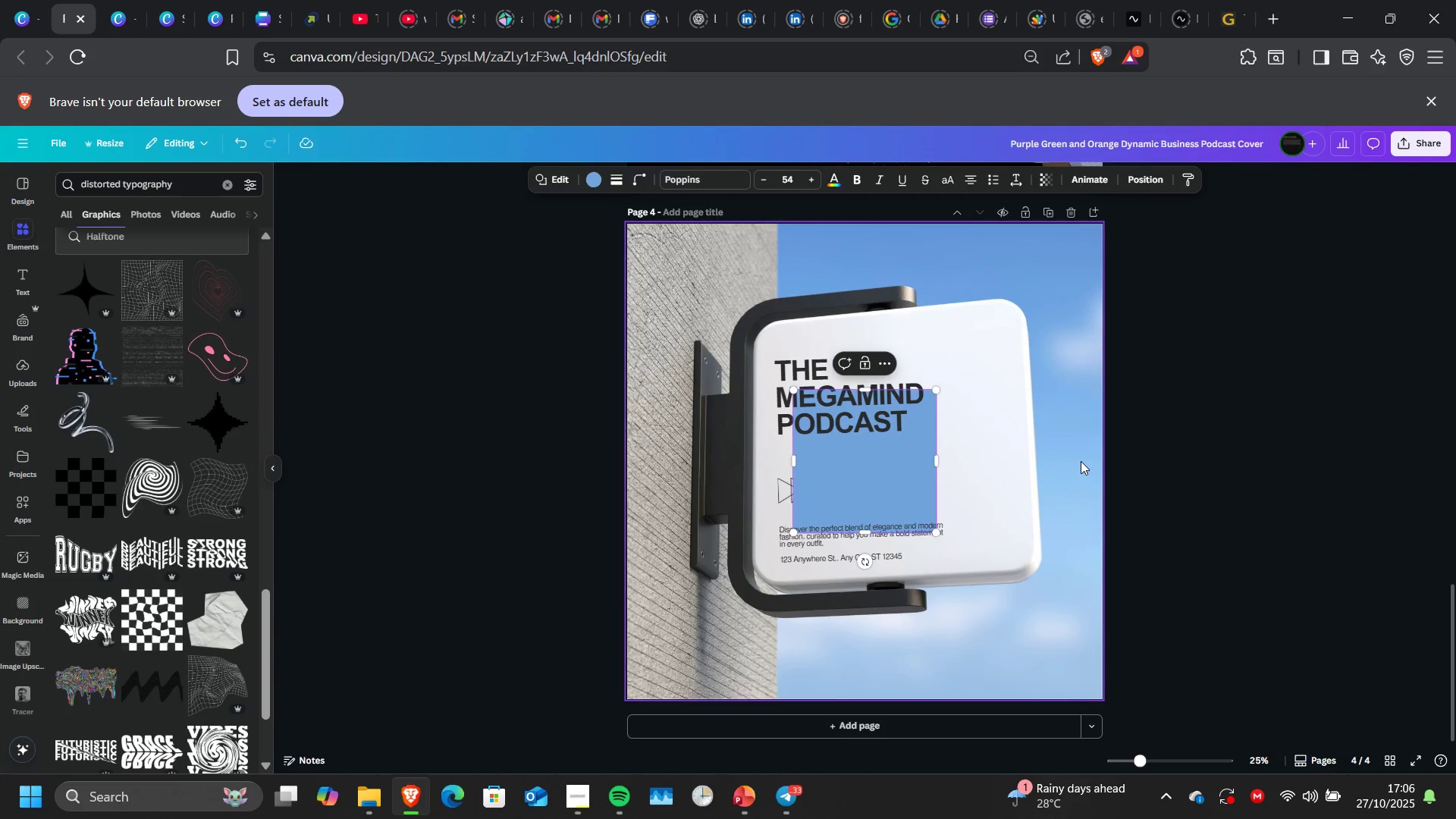 
left_click([1081, 461])
 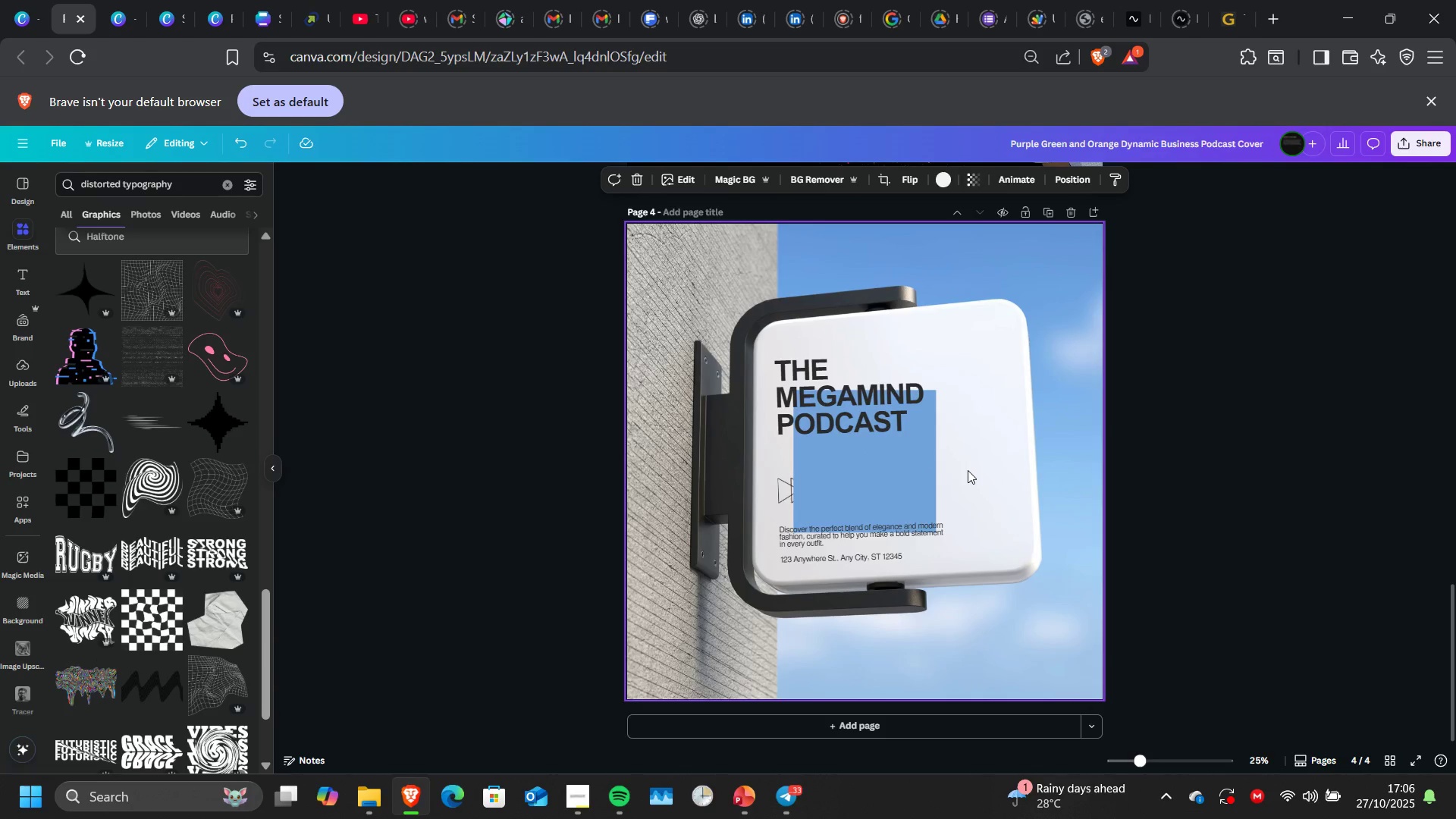 
left_click([968, 470])
 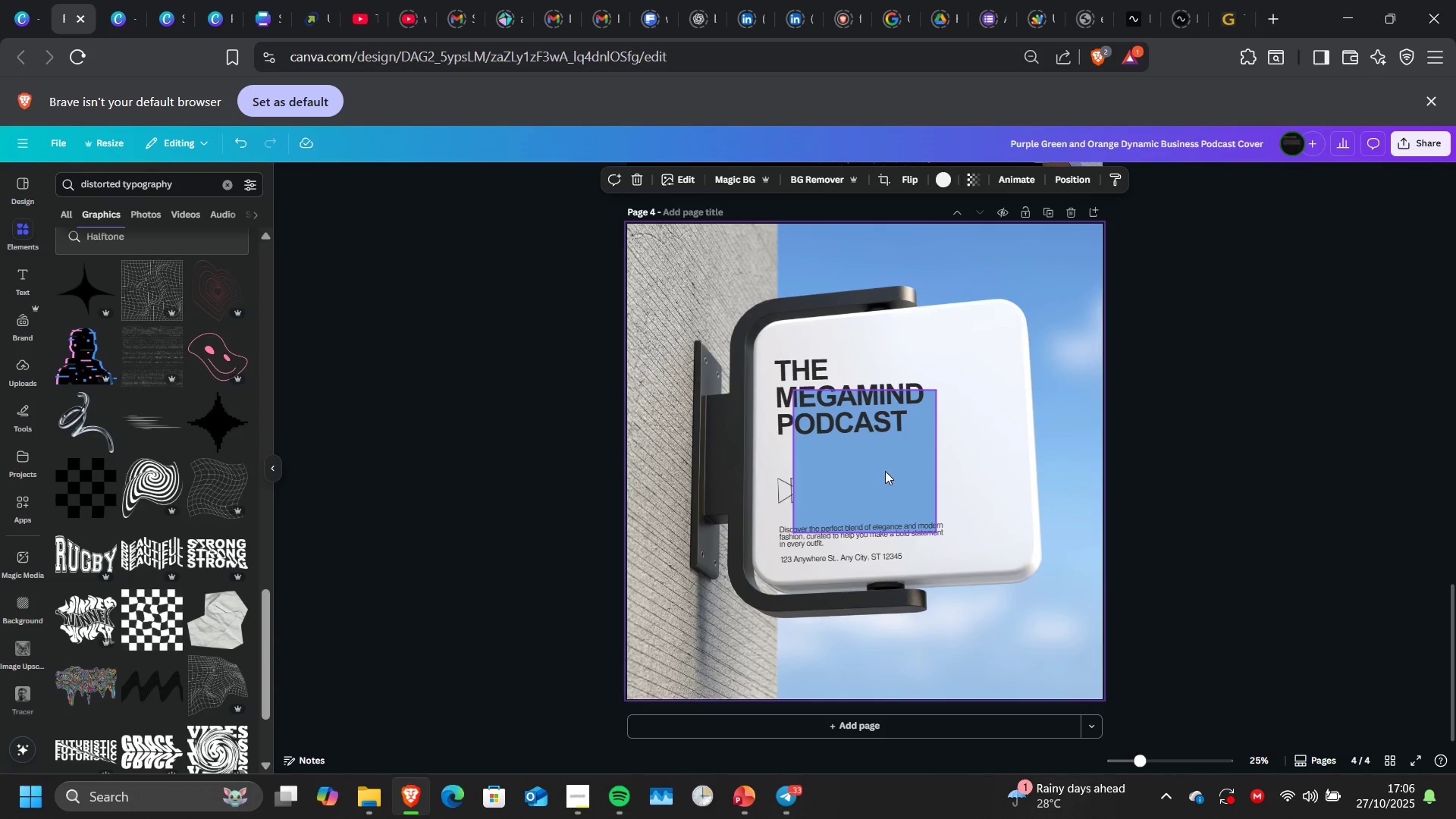 
left_click_drag(start_coordinate=[885, 471], to_coordinate=[868, 419])
 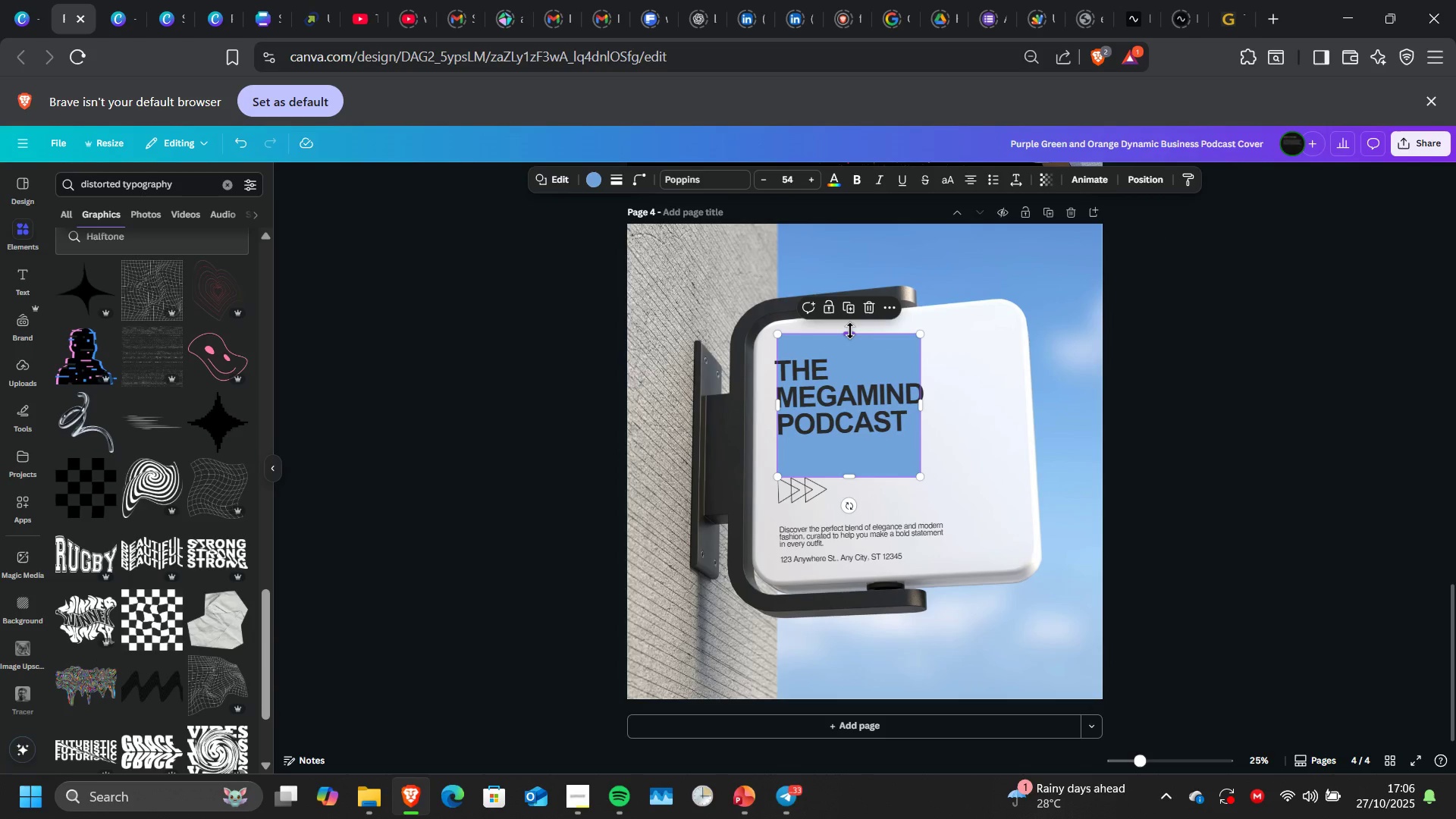 
left_click_drag(start_coordinate=[850, 331], to_coordinate=[861, 405])
 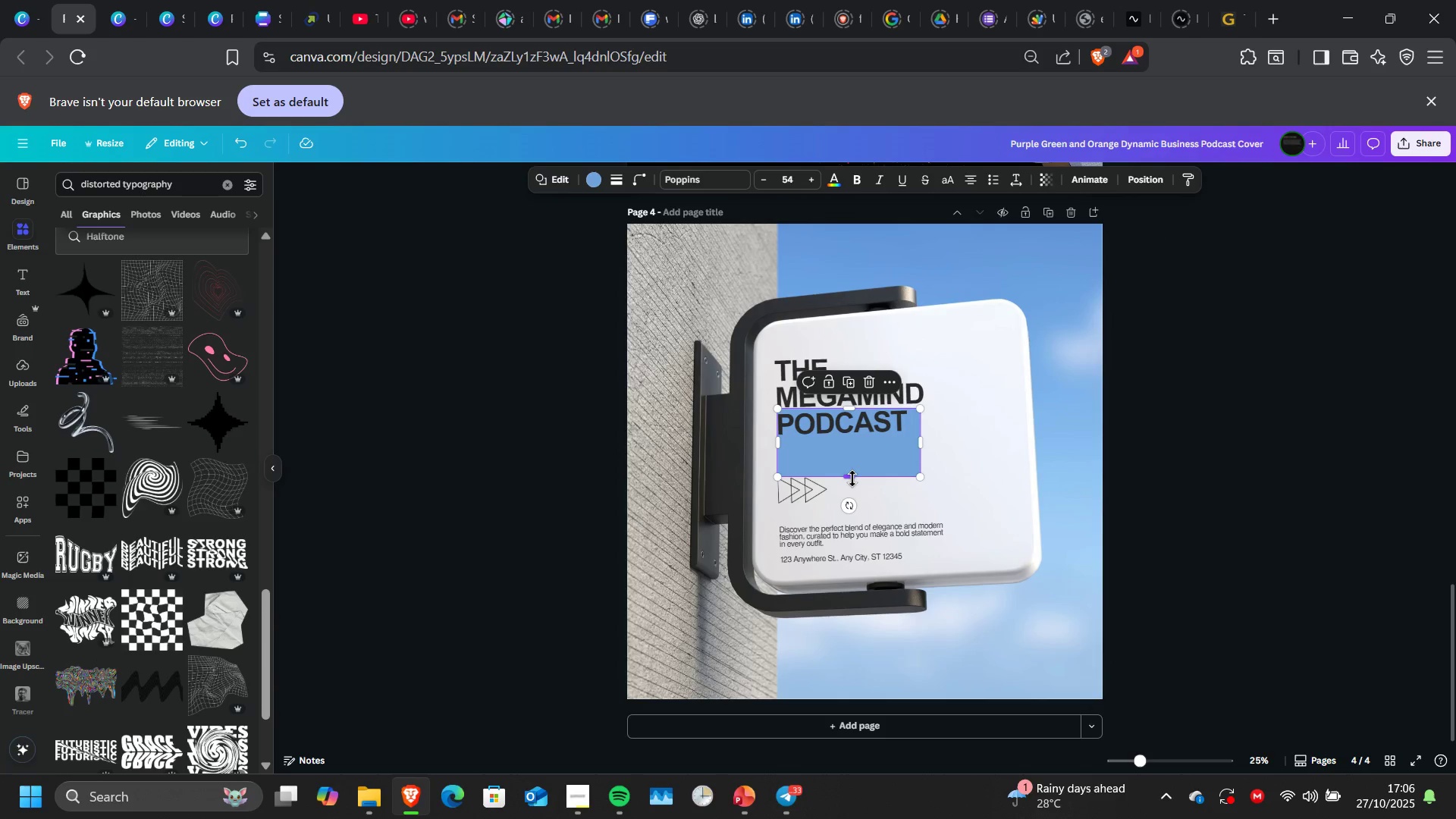 
left_click_drag(start_coordinate=[852, 479], to_coordinate=[846, 439])
 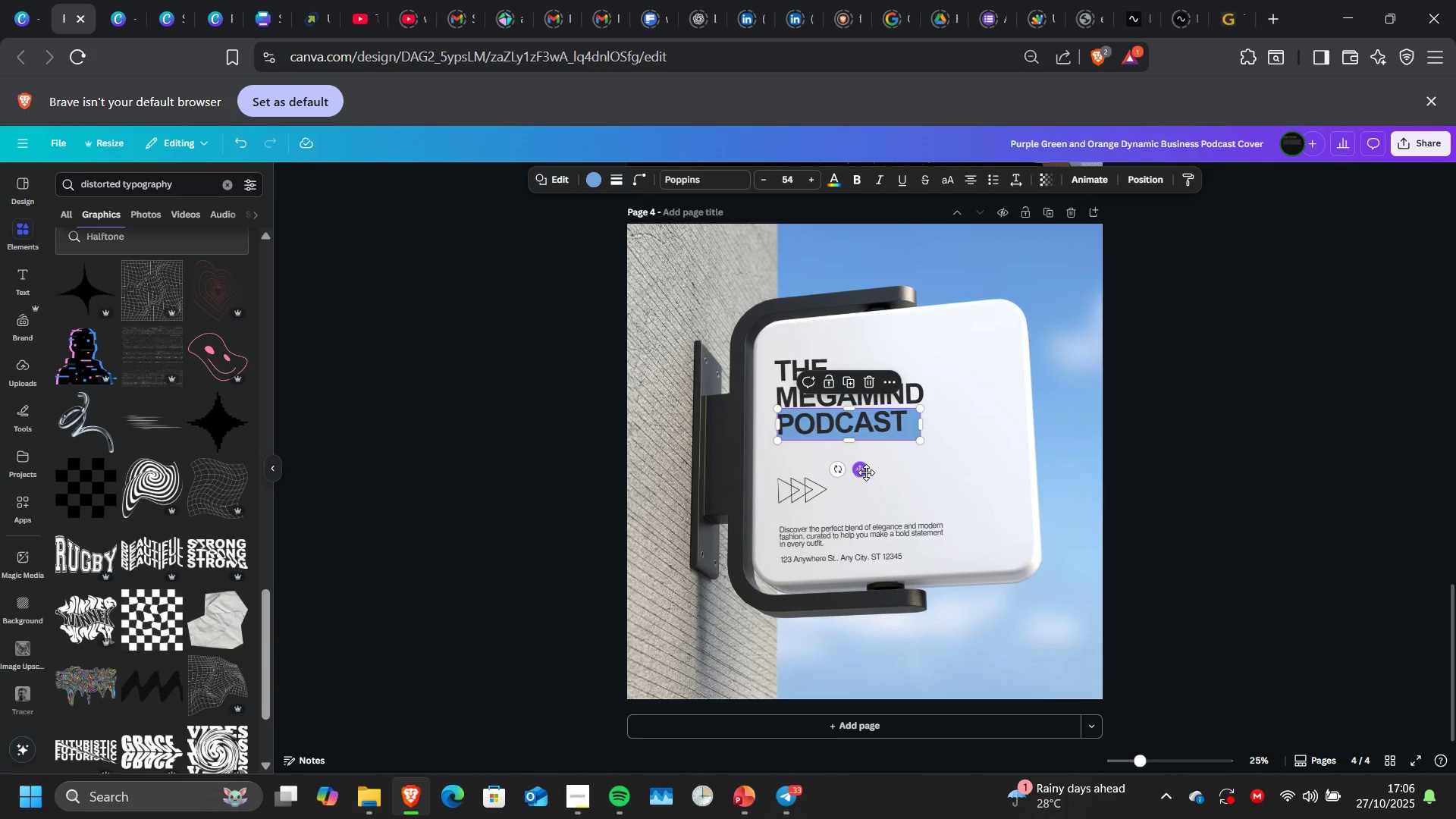 
left_click_drag(start_coordinate=[866, 472], to_coordinate=[855, 445])
 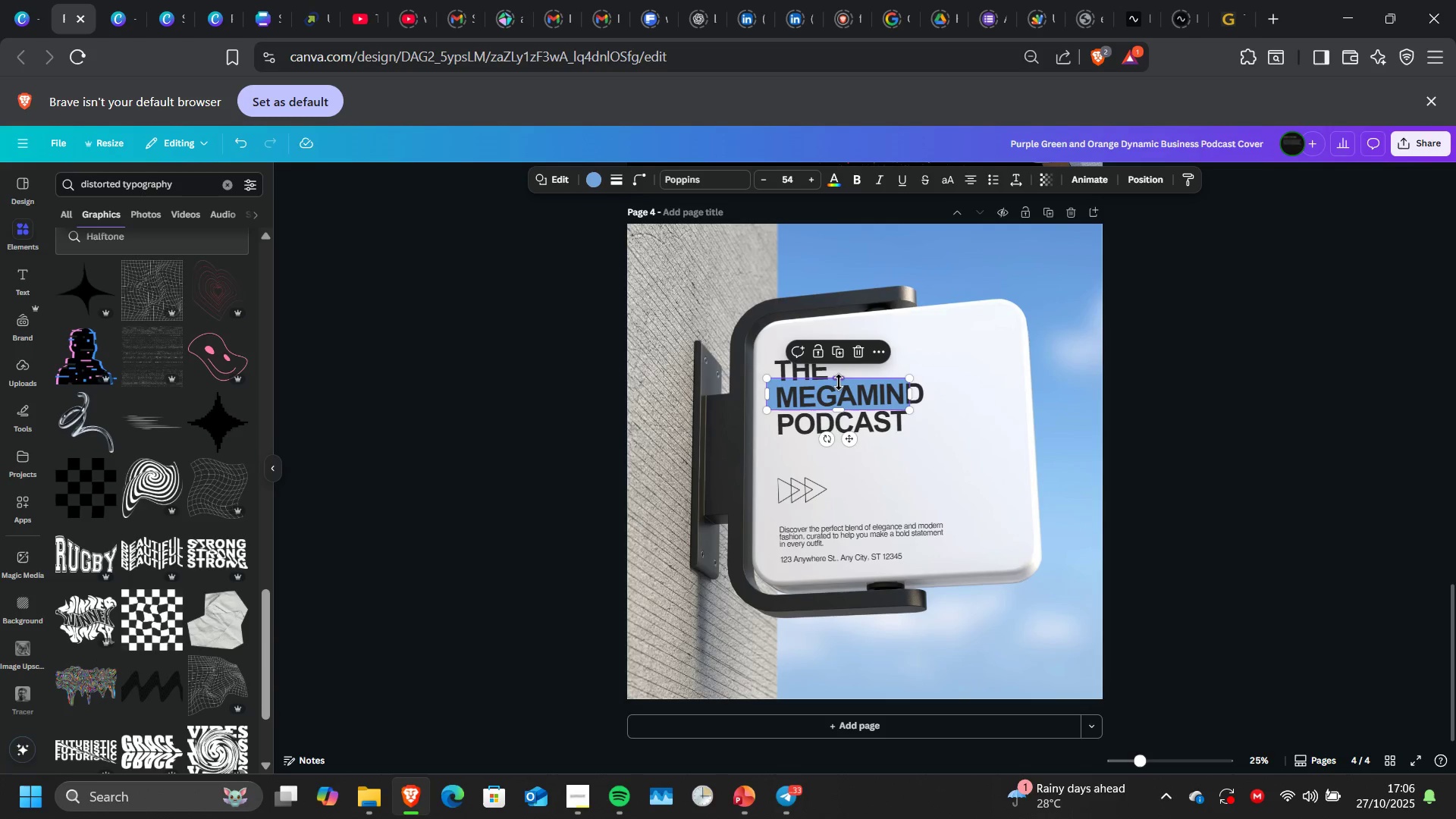 
left_click_drag(start_coordinate=[839, 382], to_coordinate=[839, 386])
 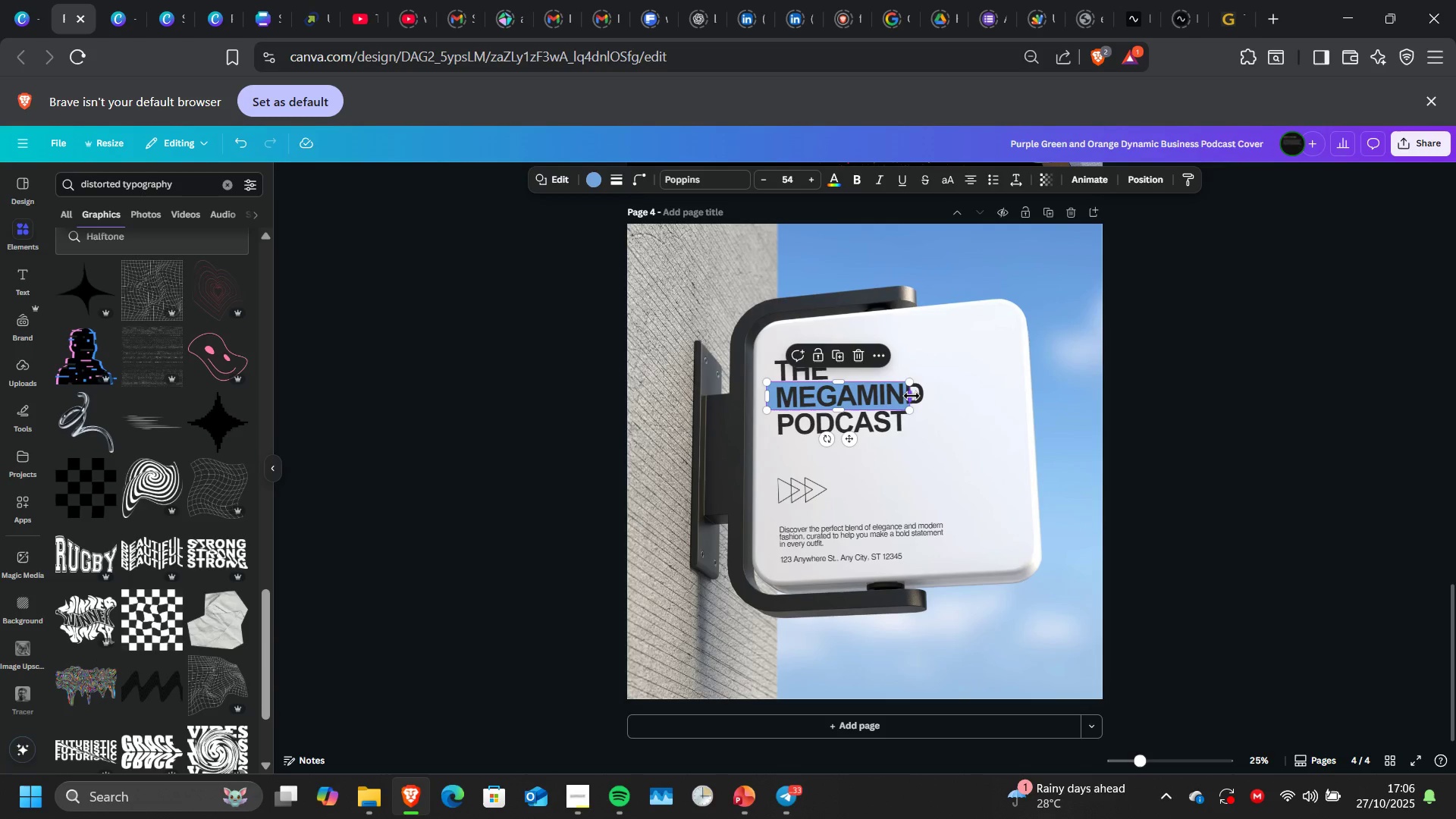 
left_click_drag(start_coordinate=[912, 396], to_coordinate=[933, 395])
 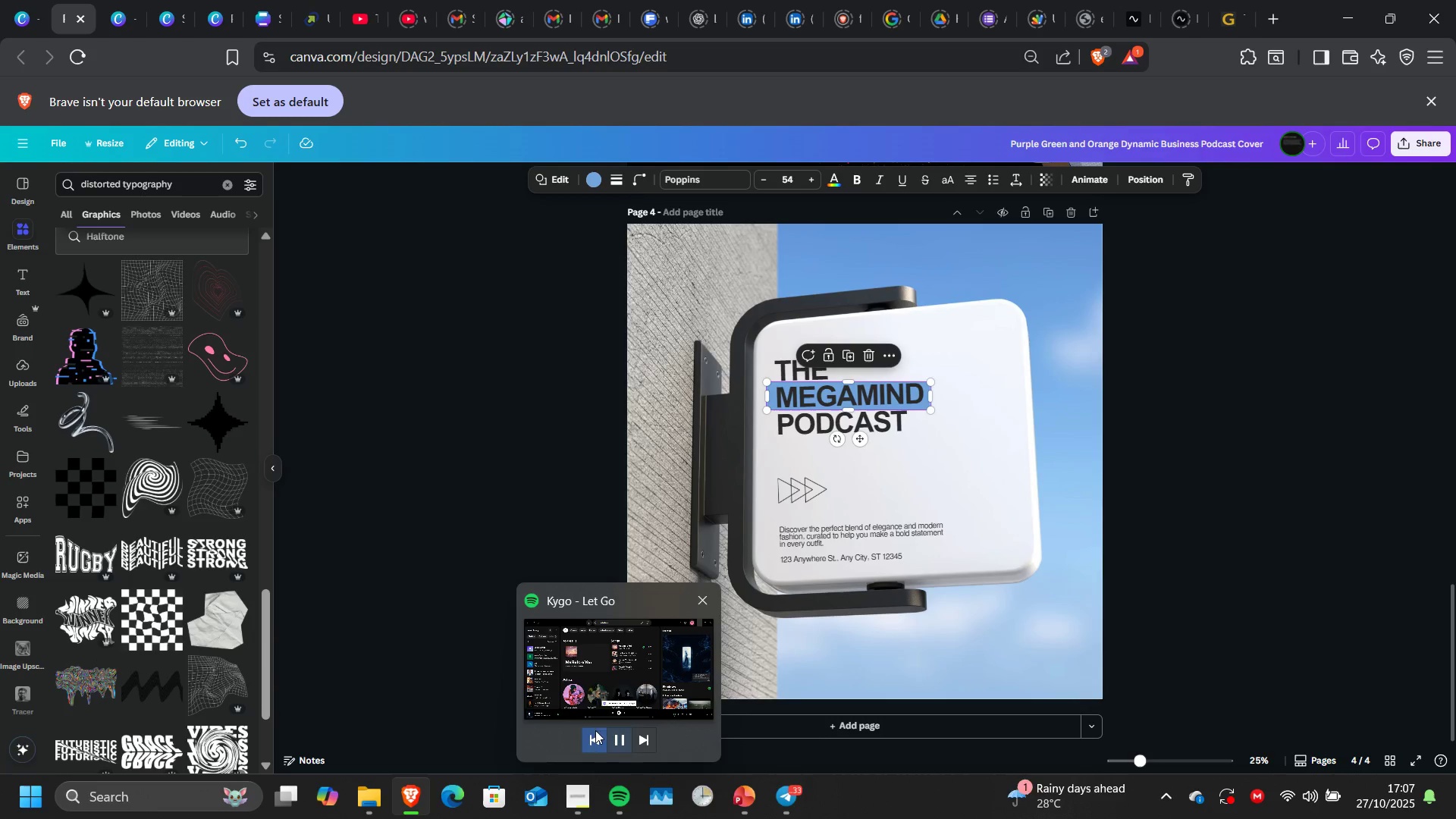 
left_click([589, 736])
 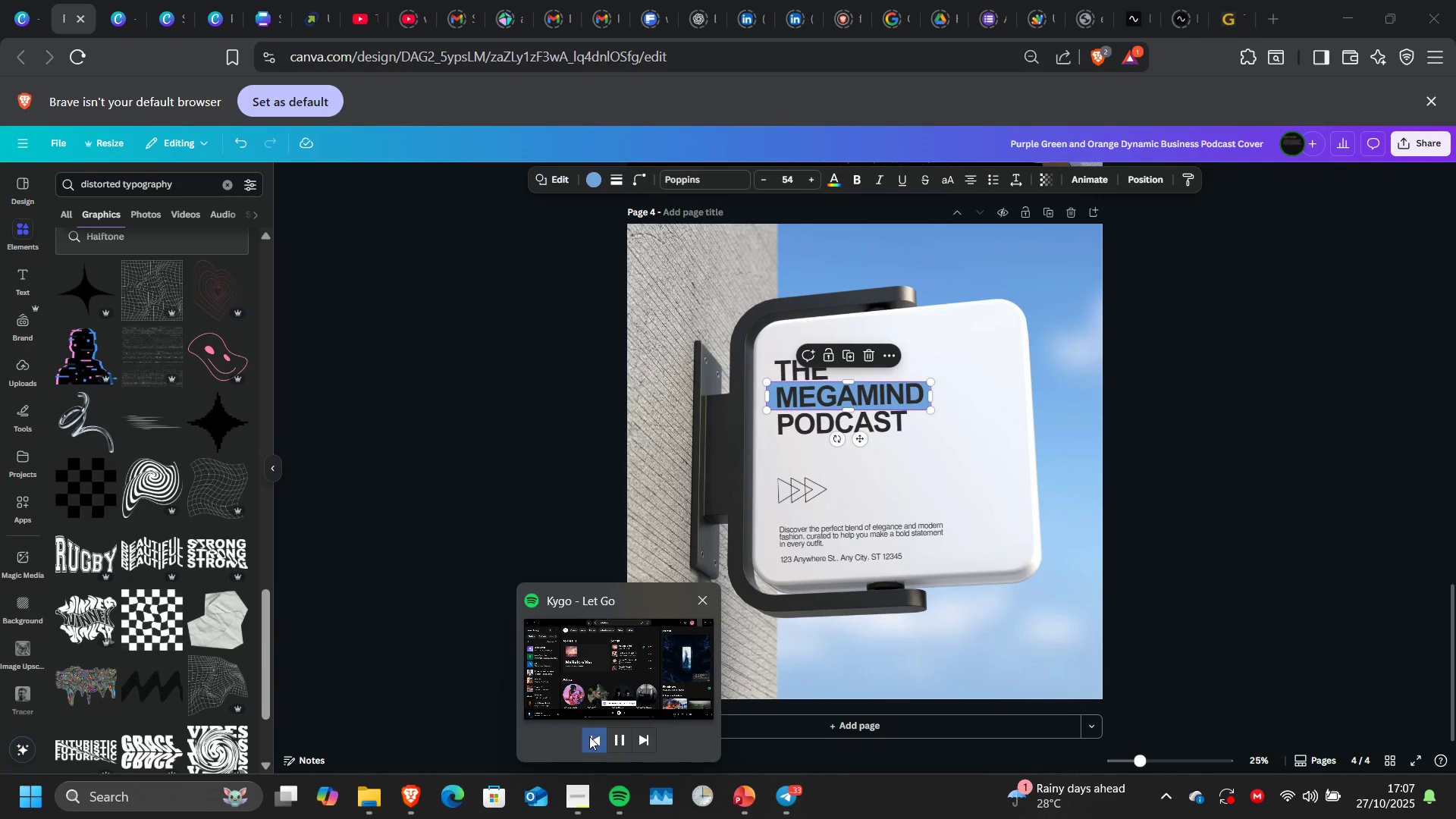 
left_click([589, 736])
 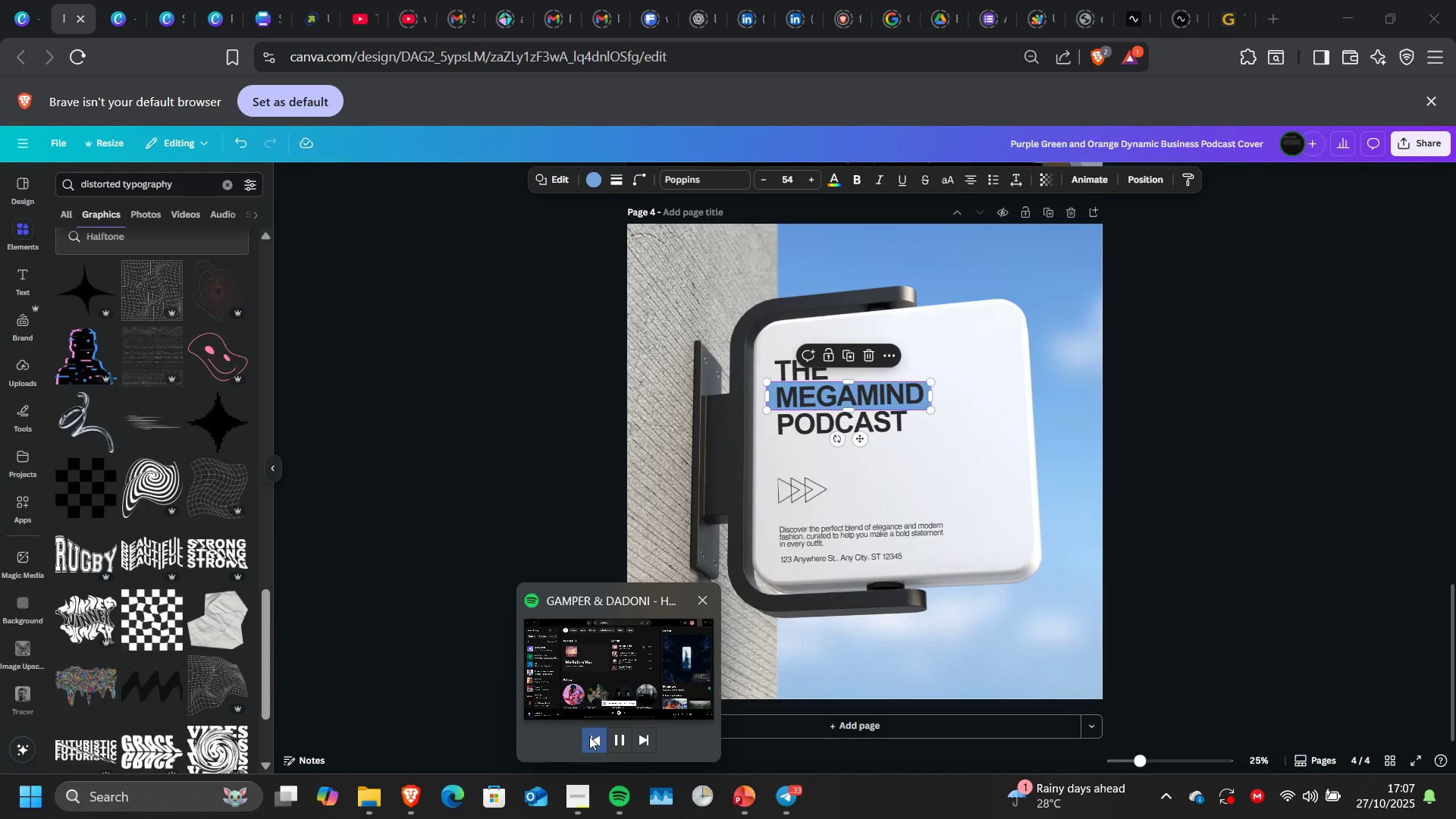 
left_click([589, 736])
 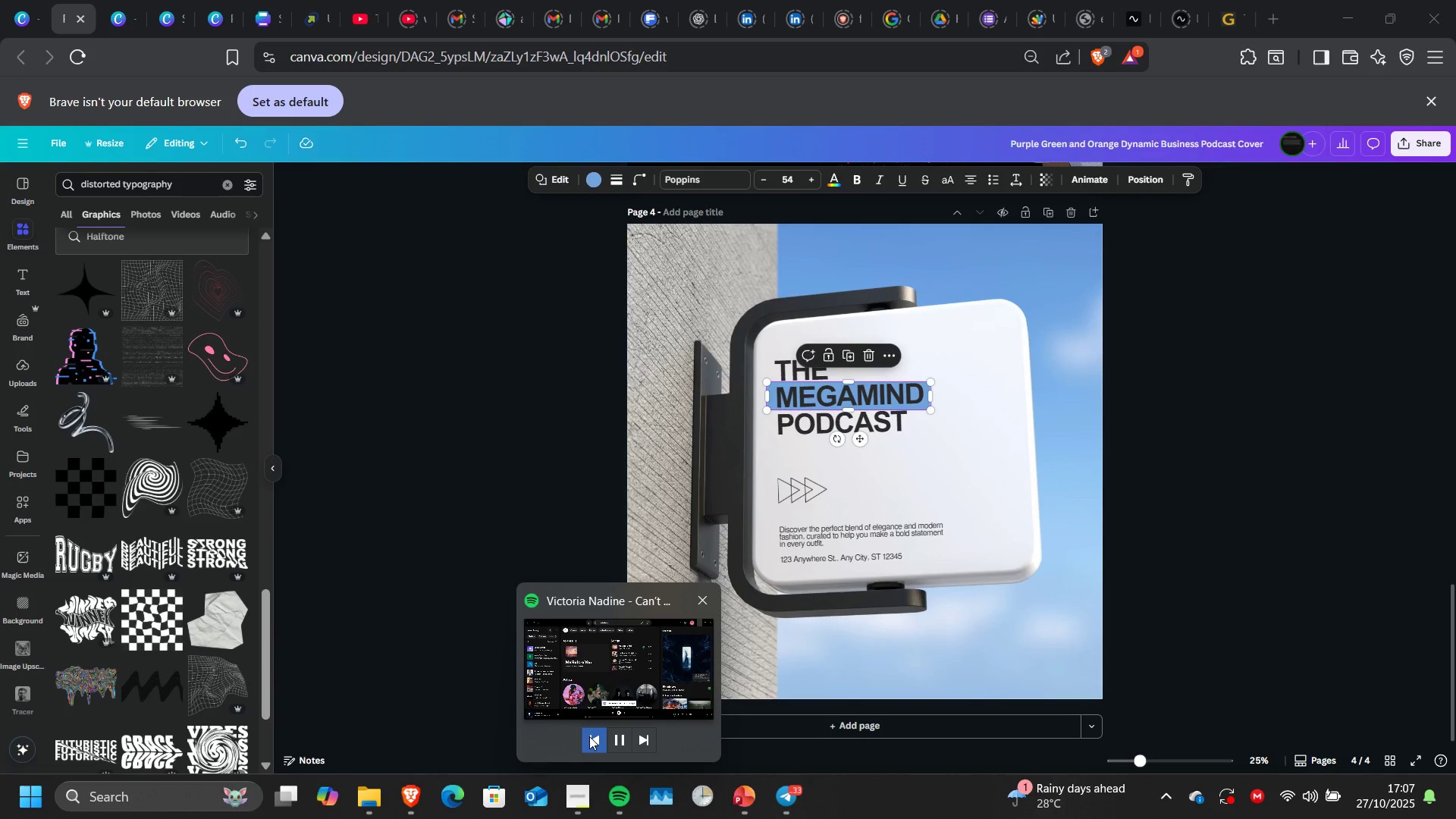 
left_click([589, 736])
 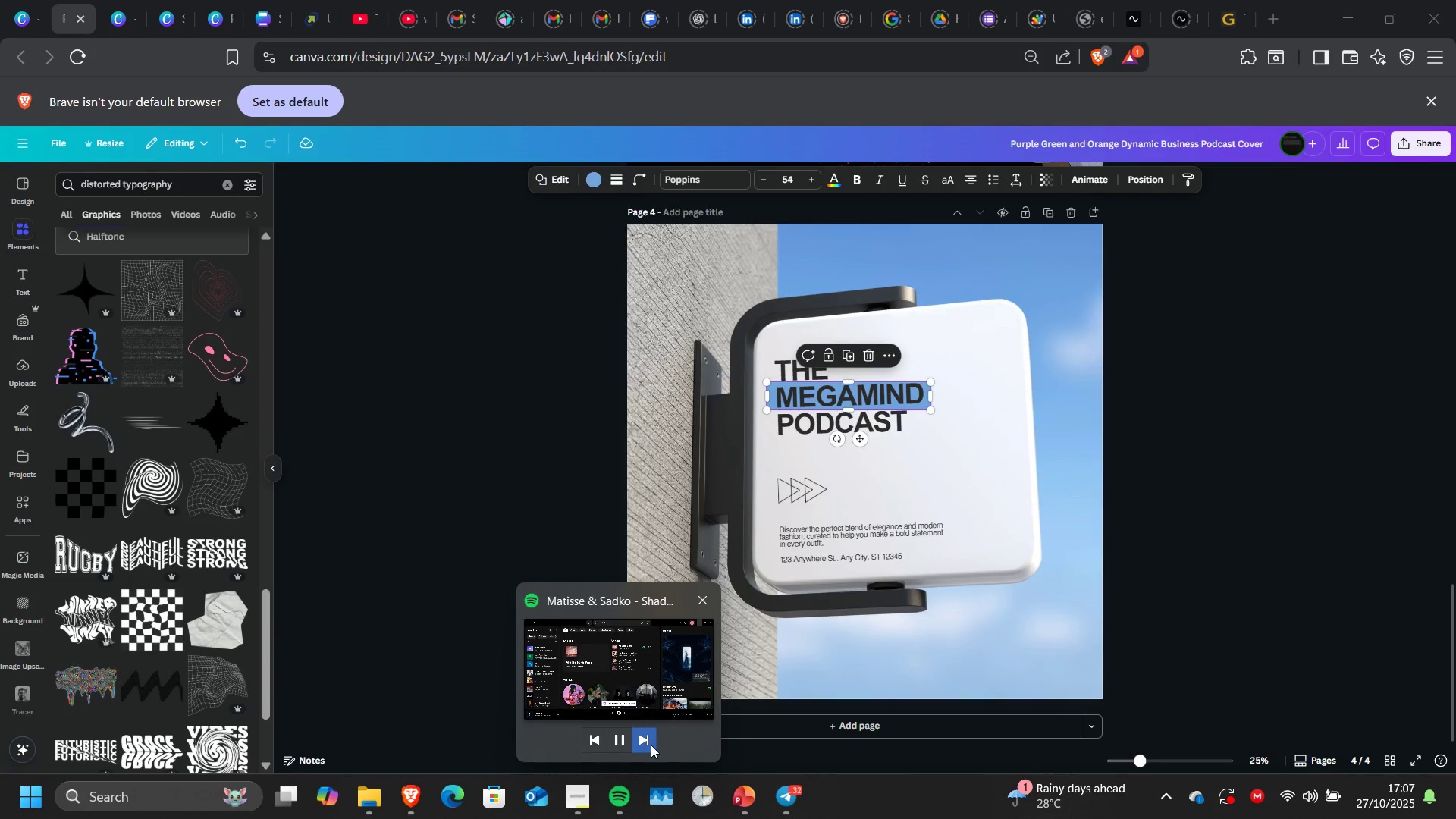 
left_click([598, 661])
 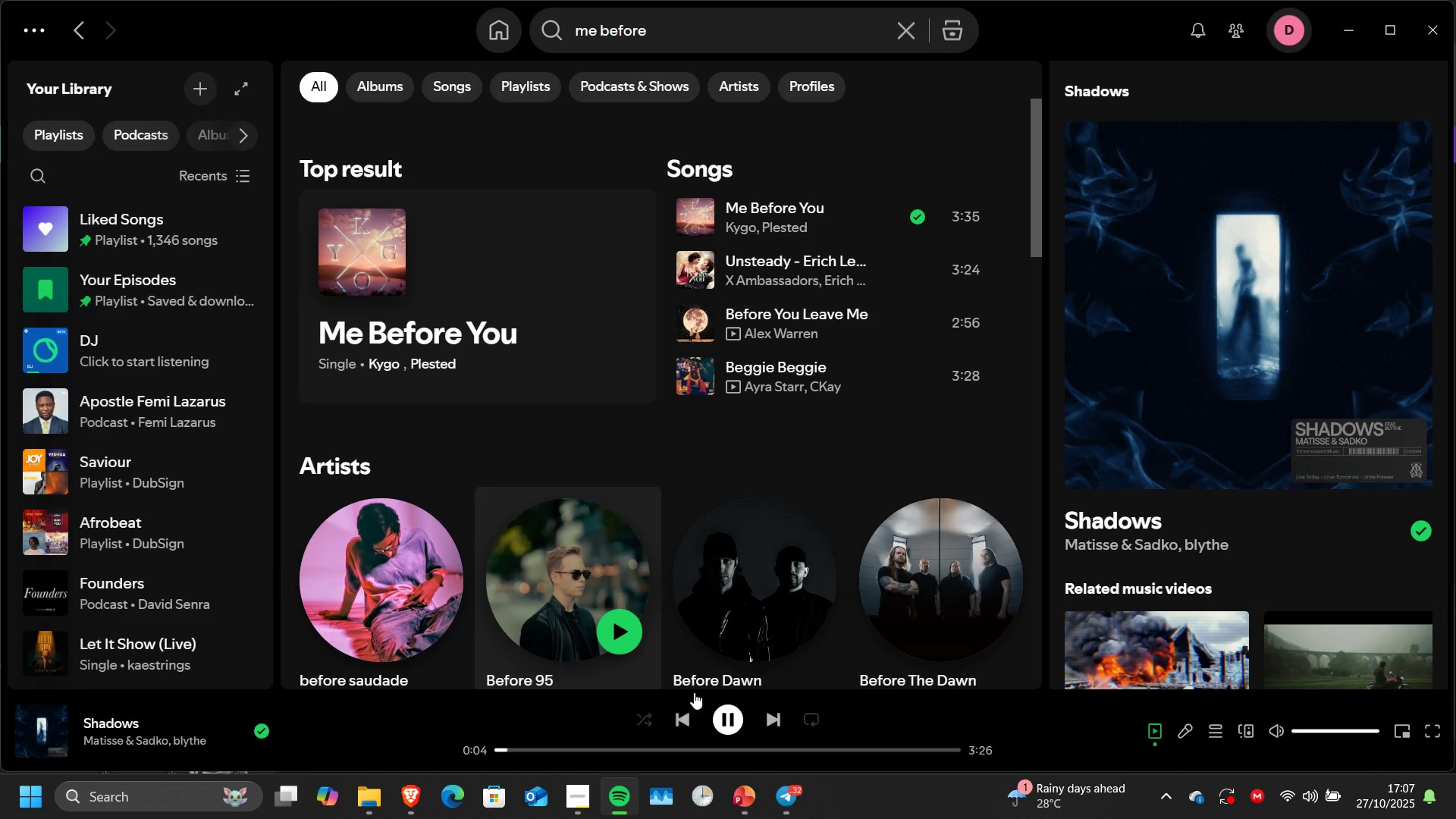 
left_click([772, 719])
 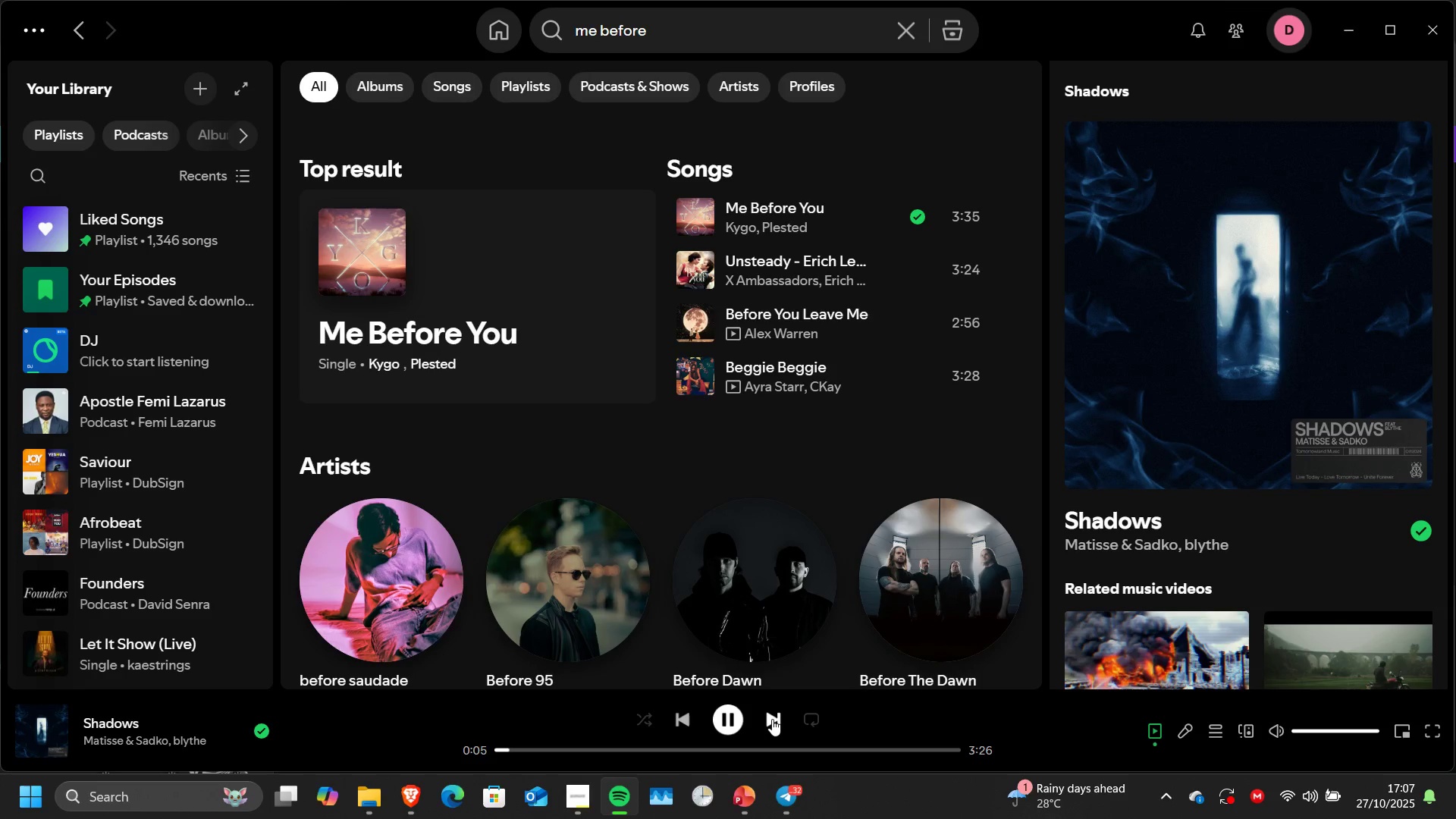 
left_click([772, 719])
 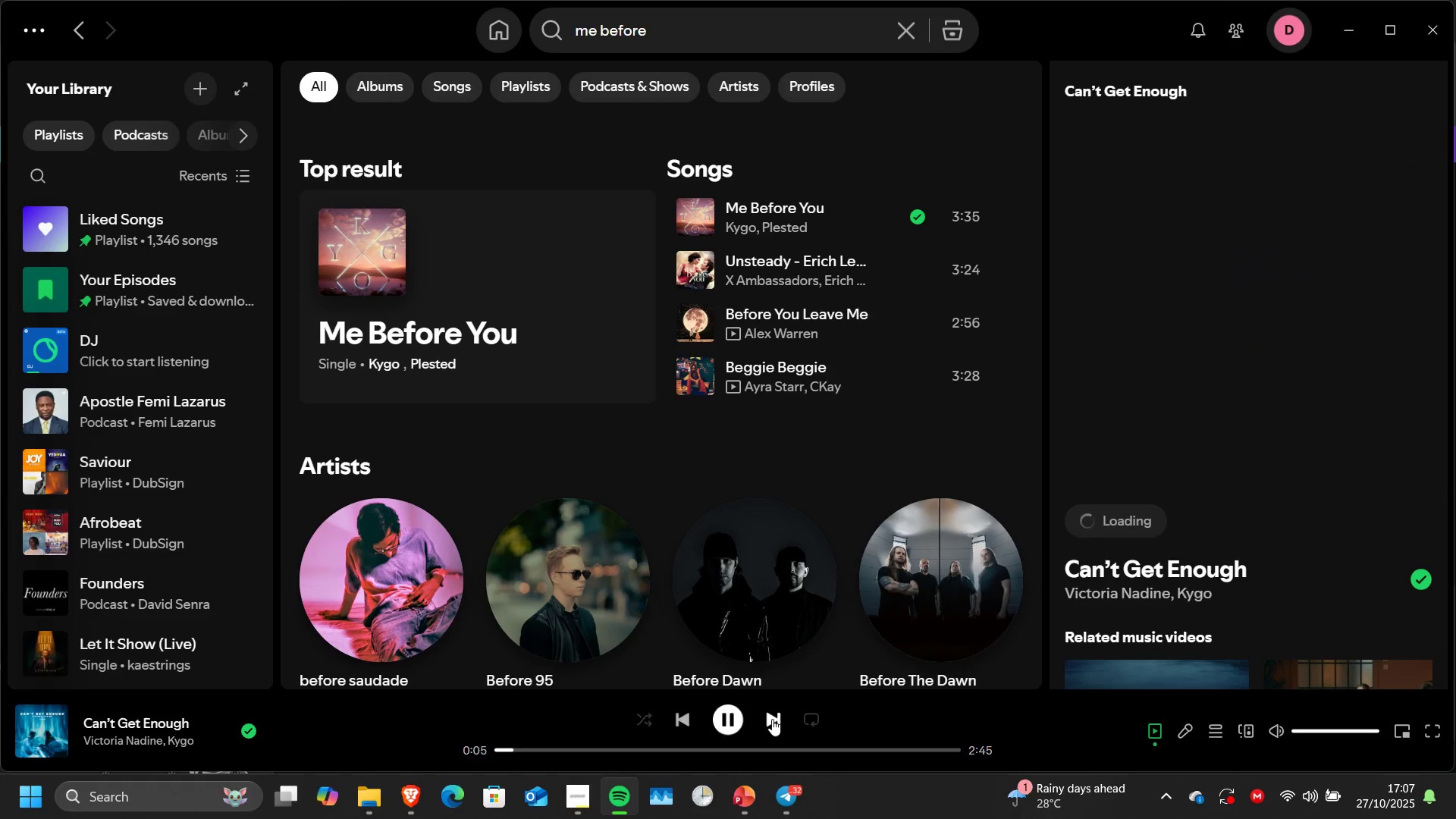 
left_click([772, 719])
 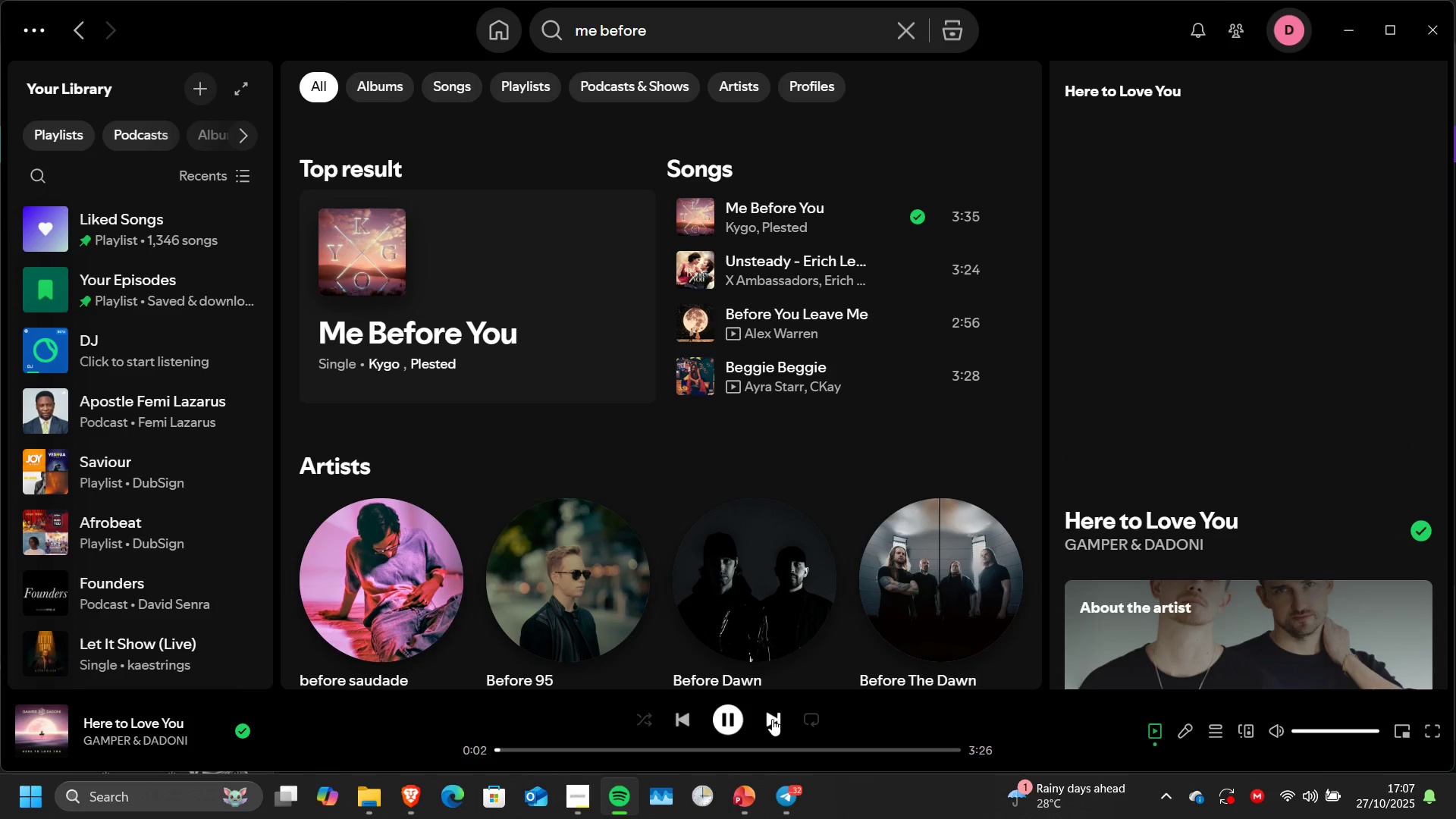 
left_click([772, 719])
 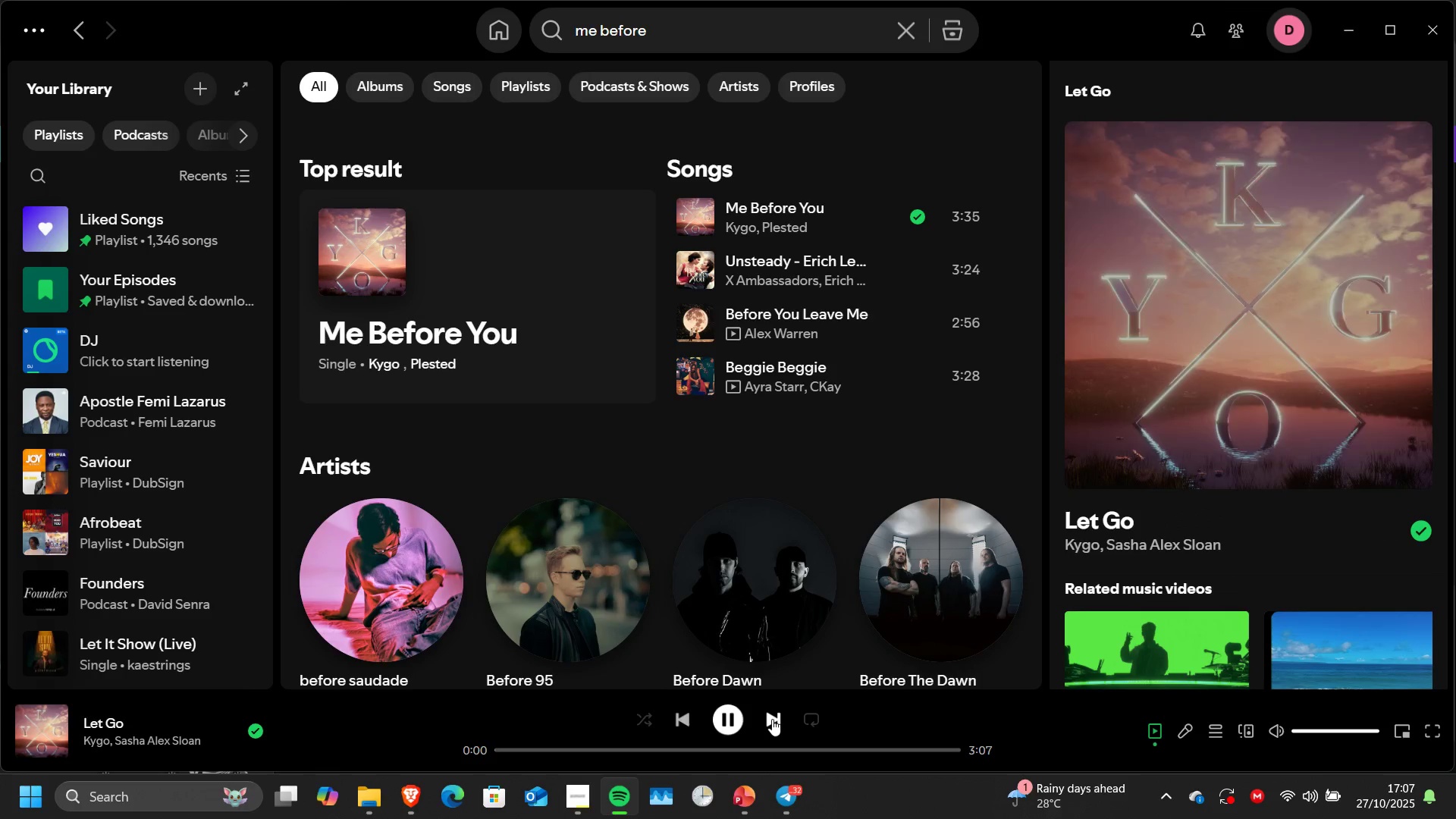 
left_click([772, 719])
 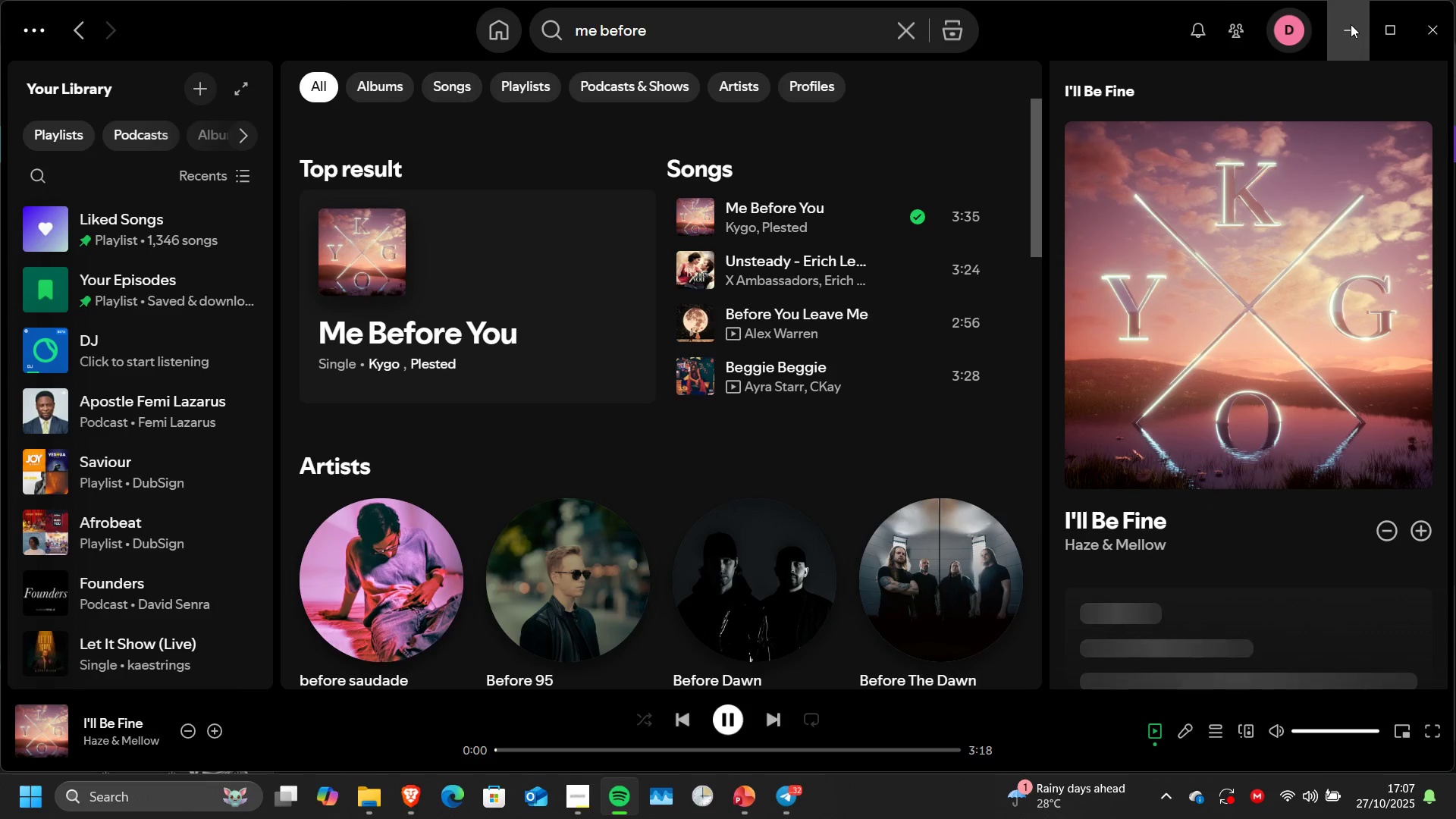 
left_click([1351, 24])
 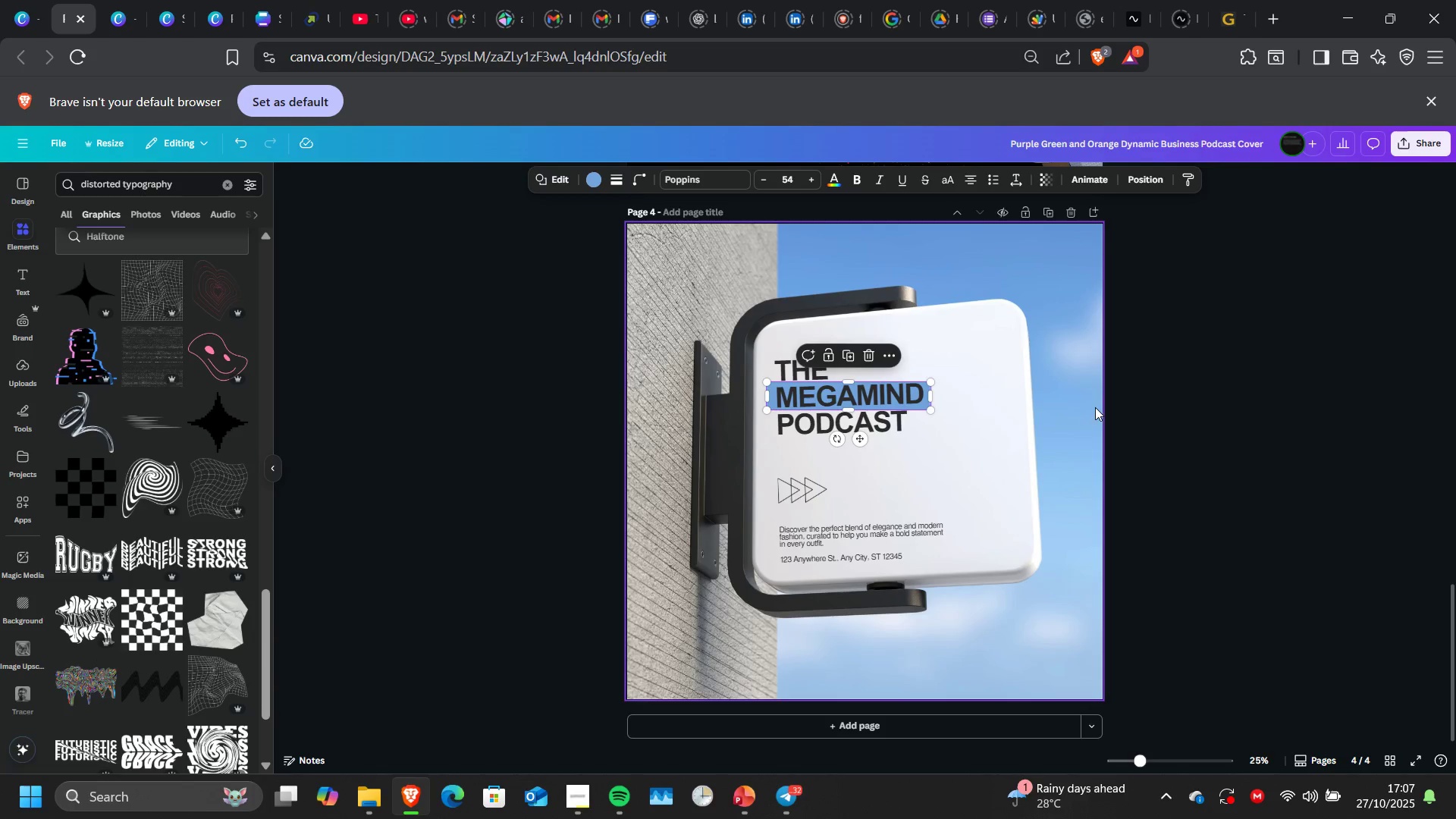 
left_click([1095, 407])
 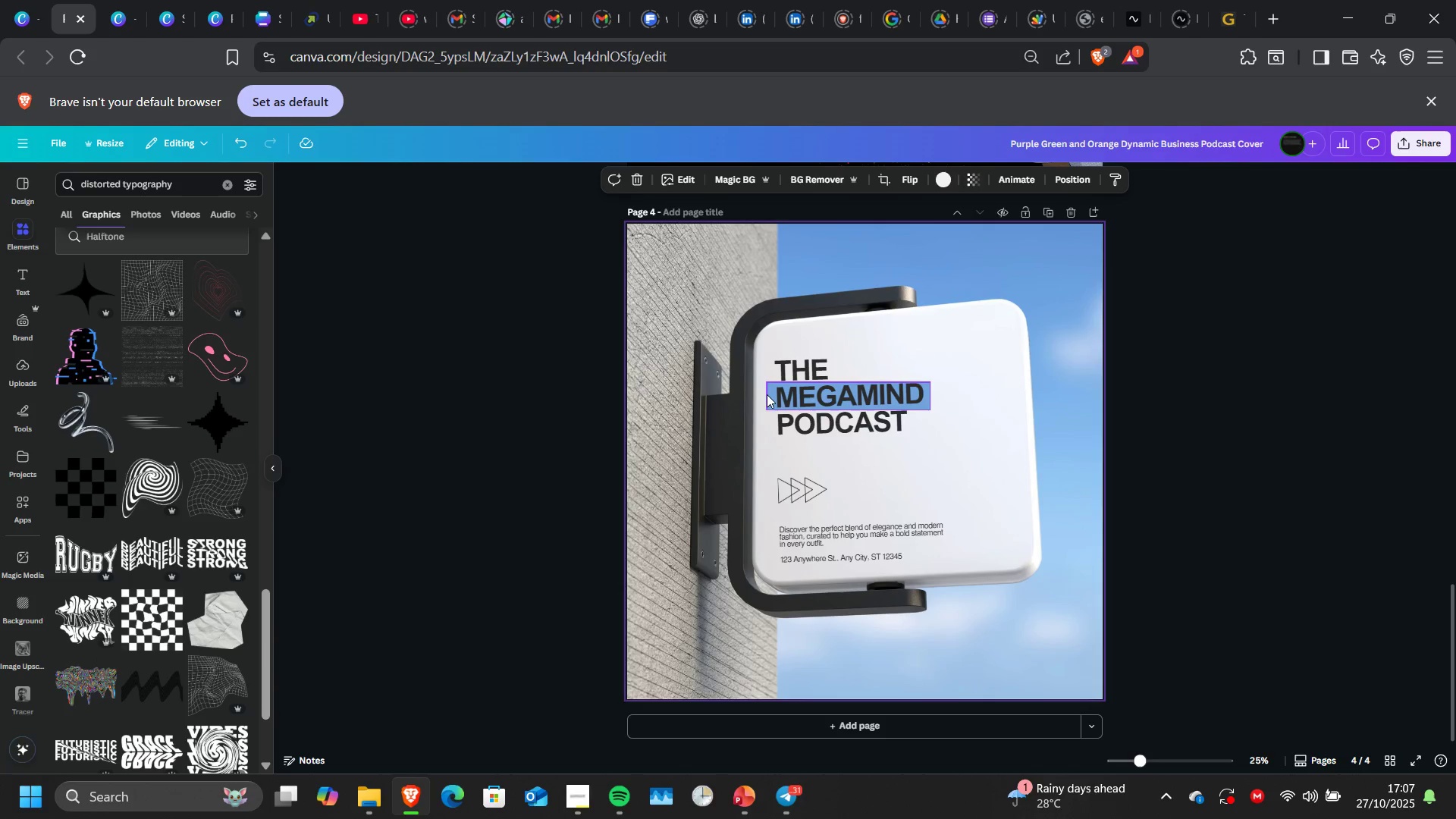 
left_click([767, 394])
 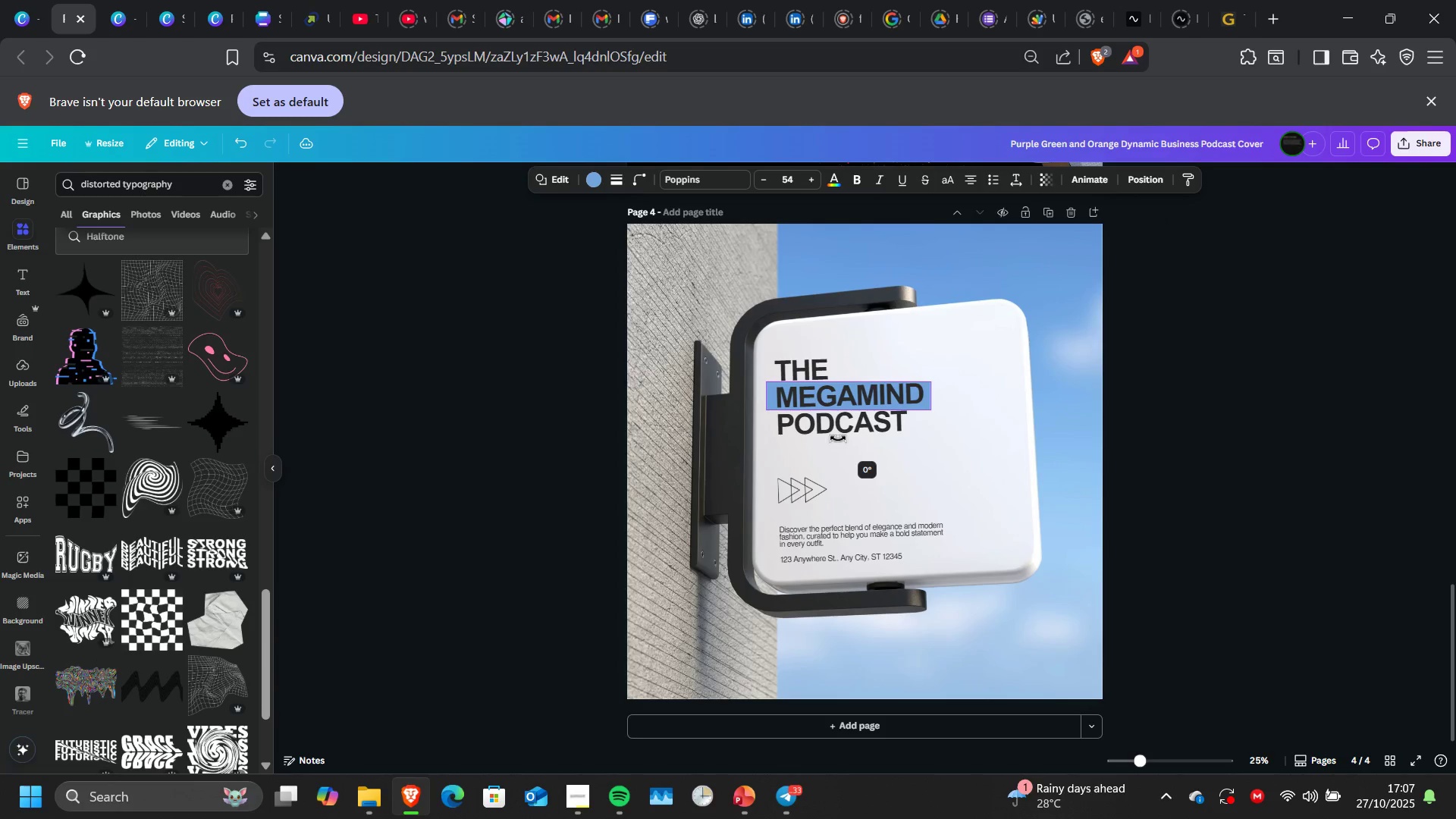 
wait(7.24)
 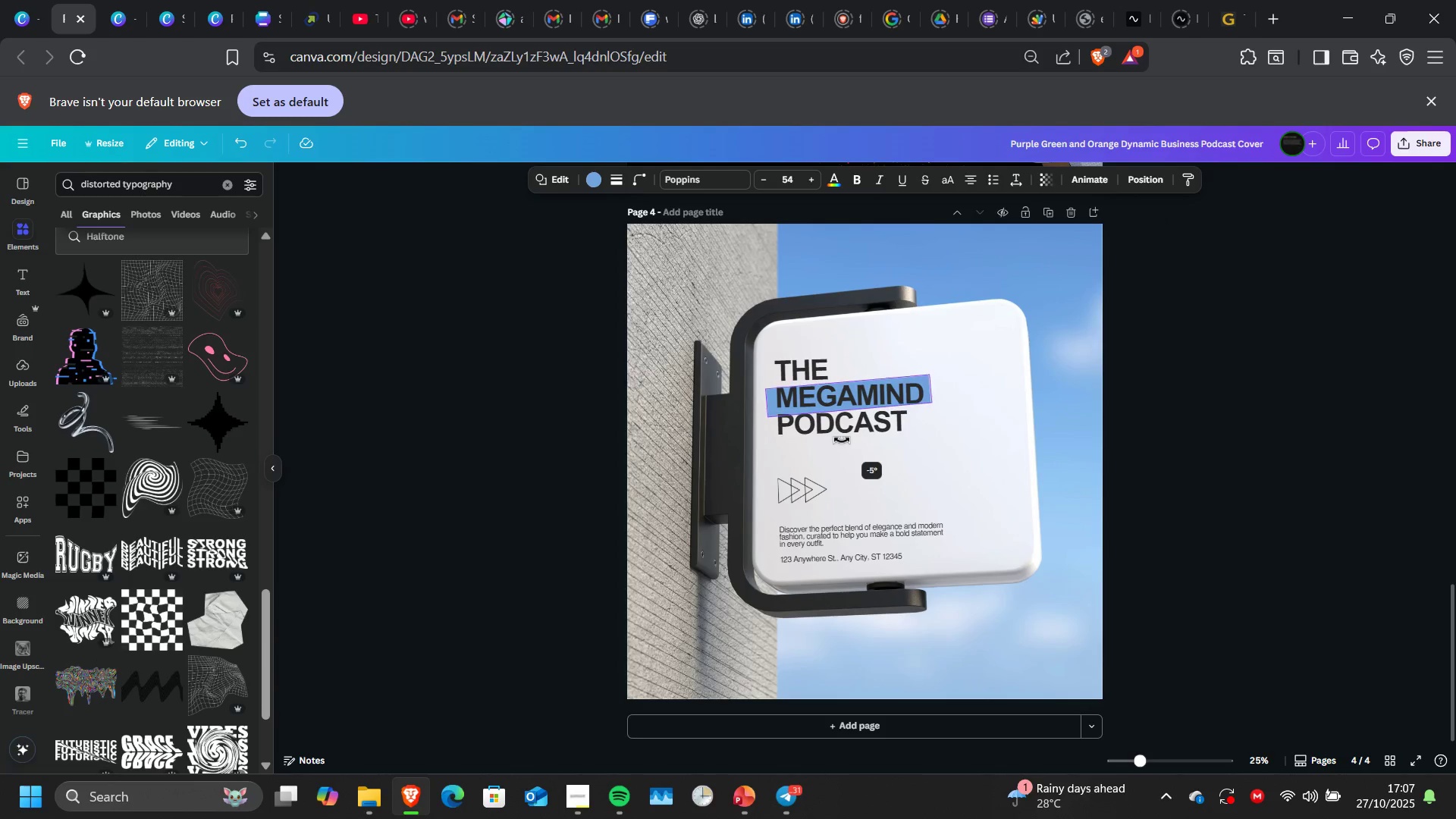 
left_click([1159, 407])
 